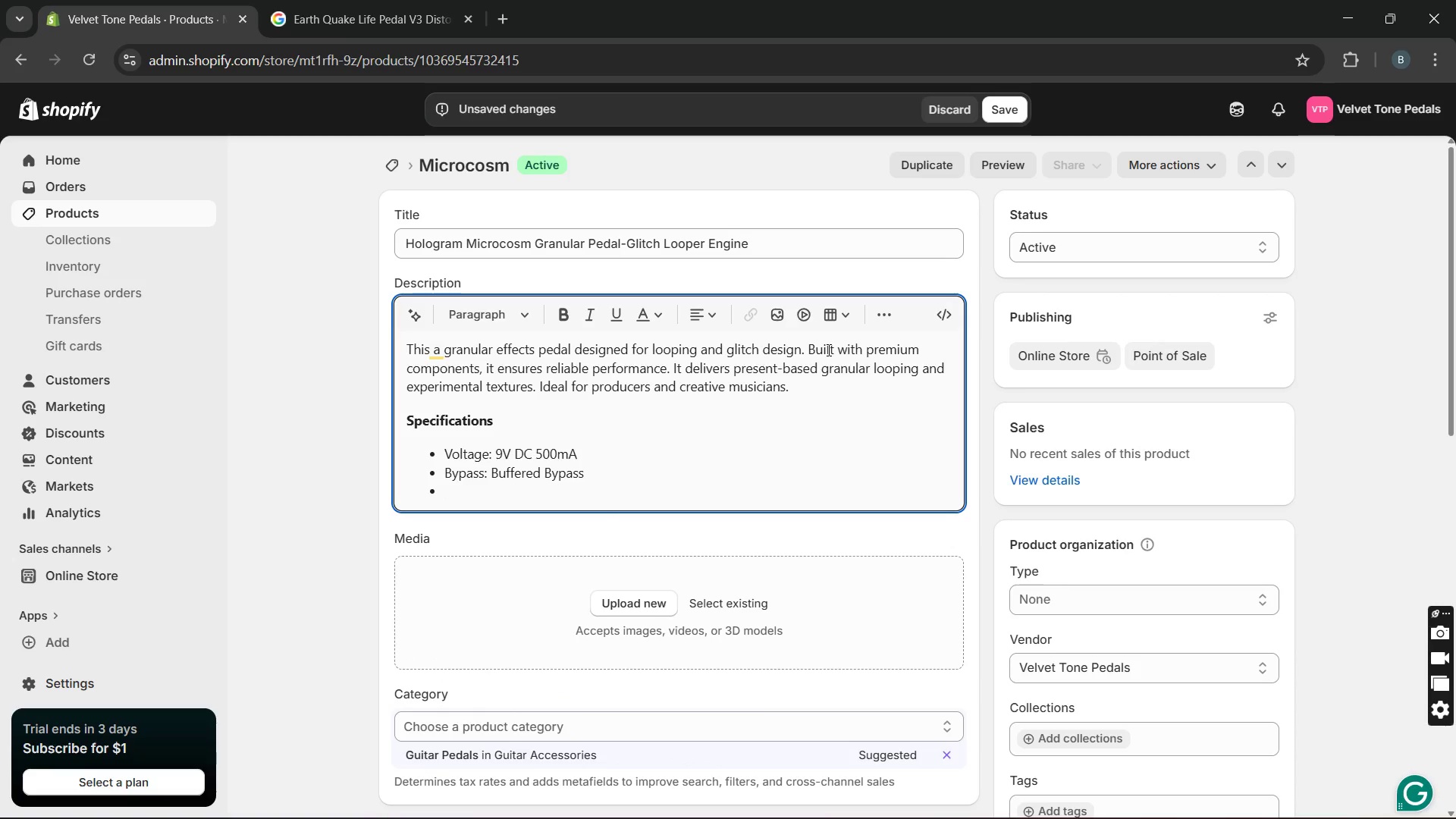 
key(I)
 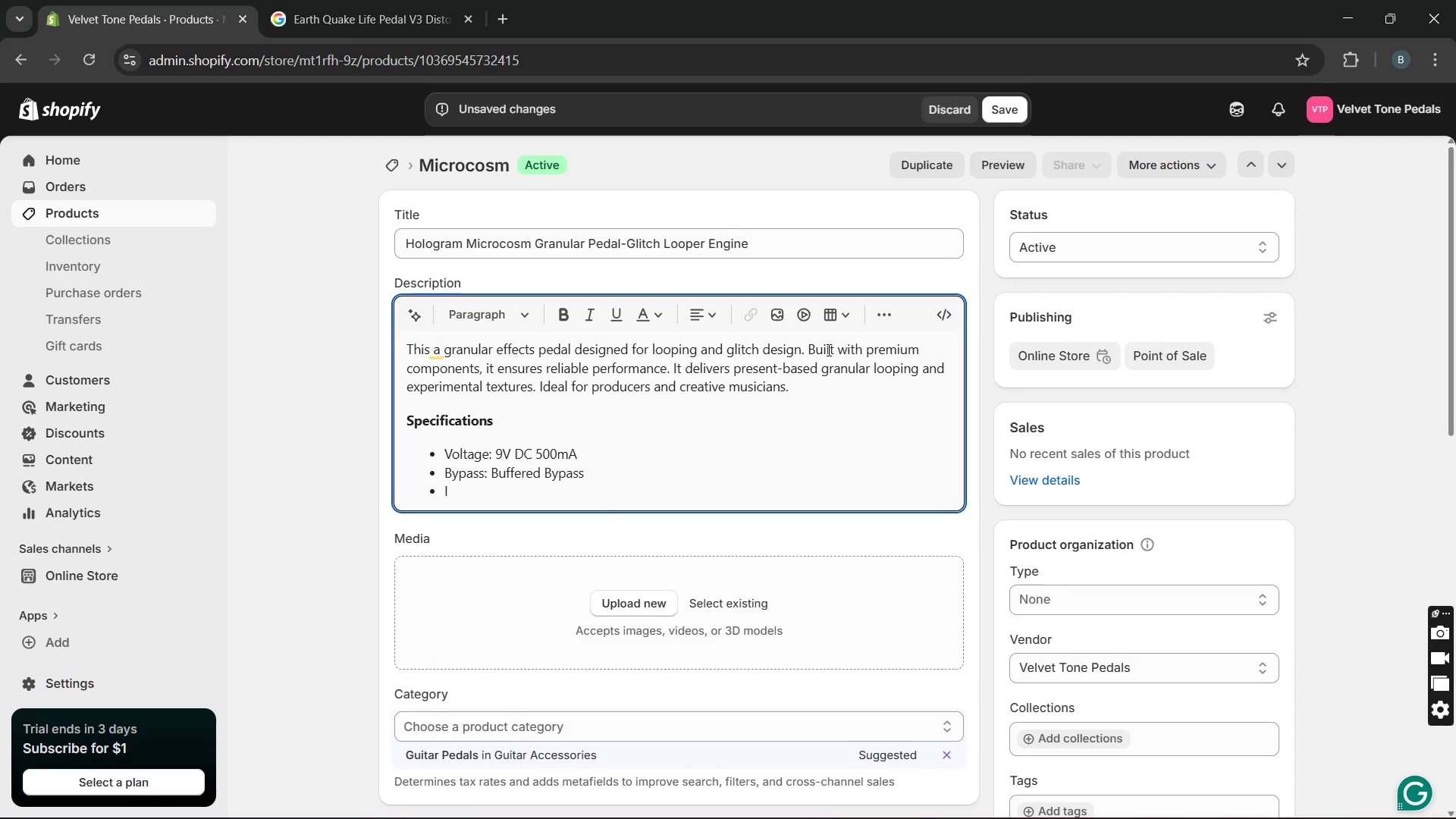 
key(Slash)
 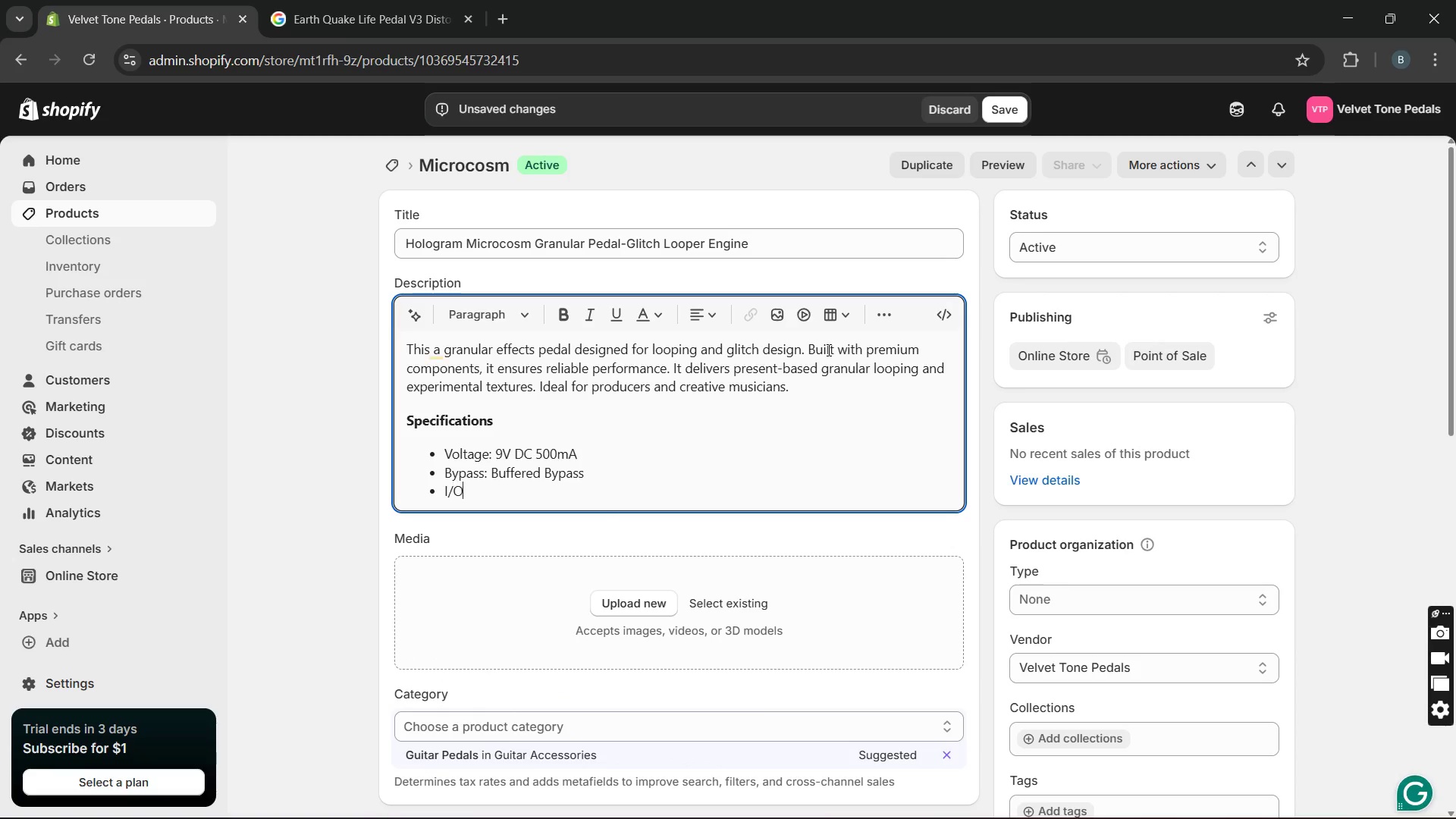 
key(O)
 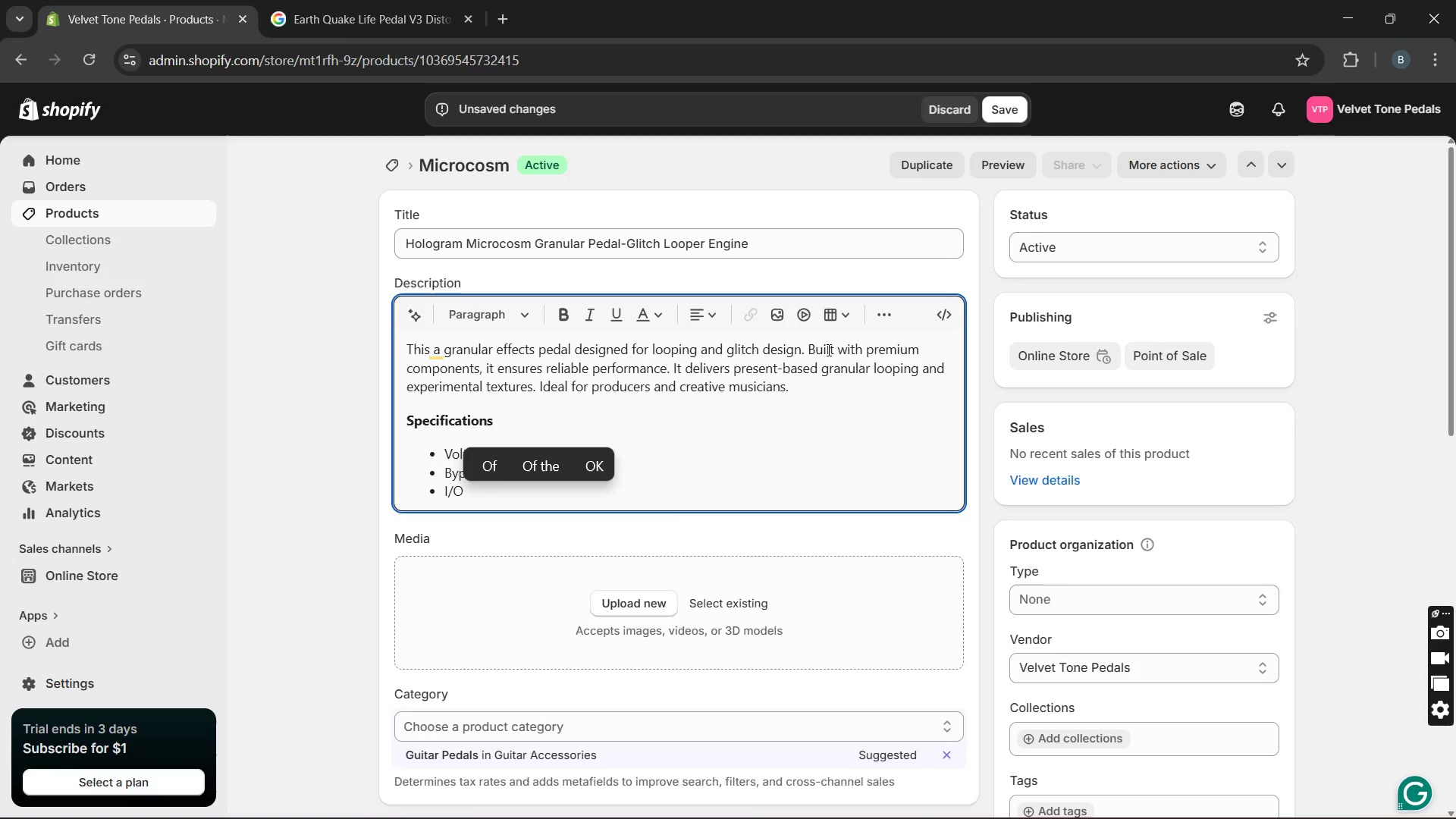 
key(Shift+Semicolon)
 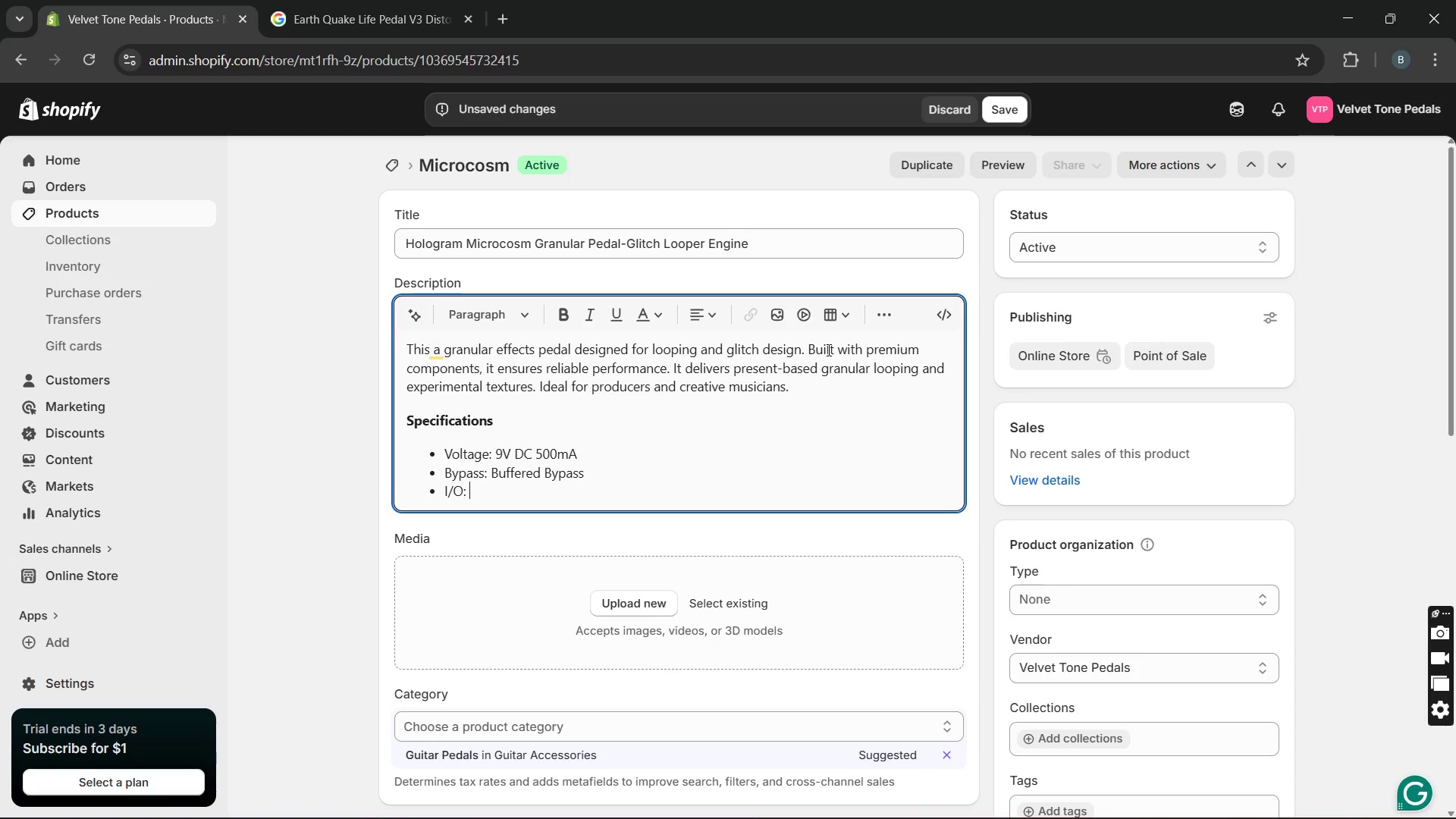 
key(Space)
 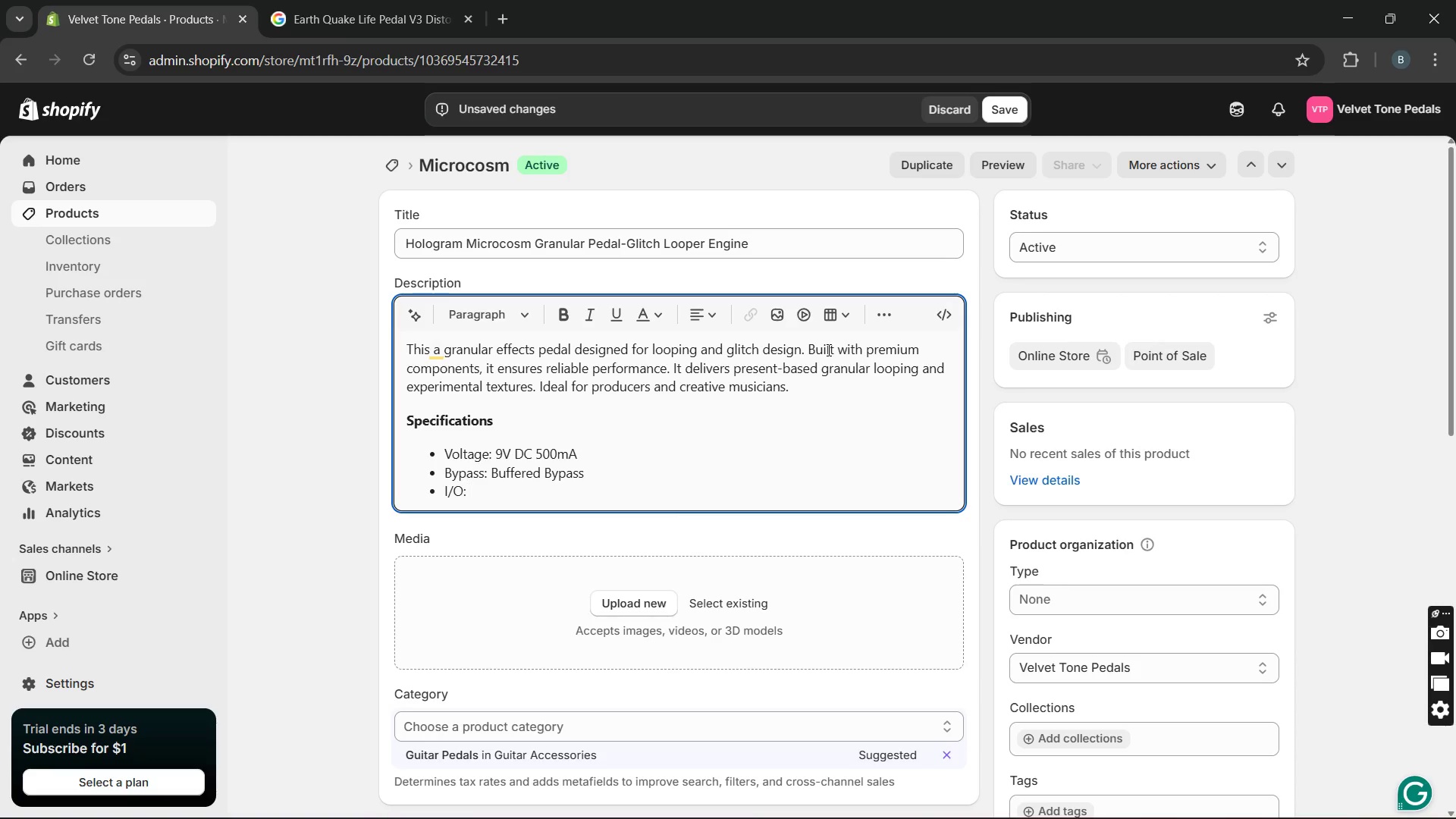 
key(Control+V)
 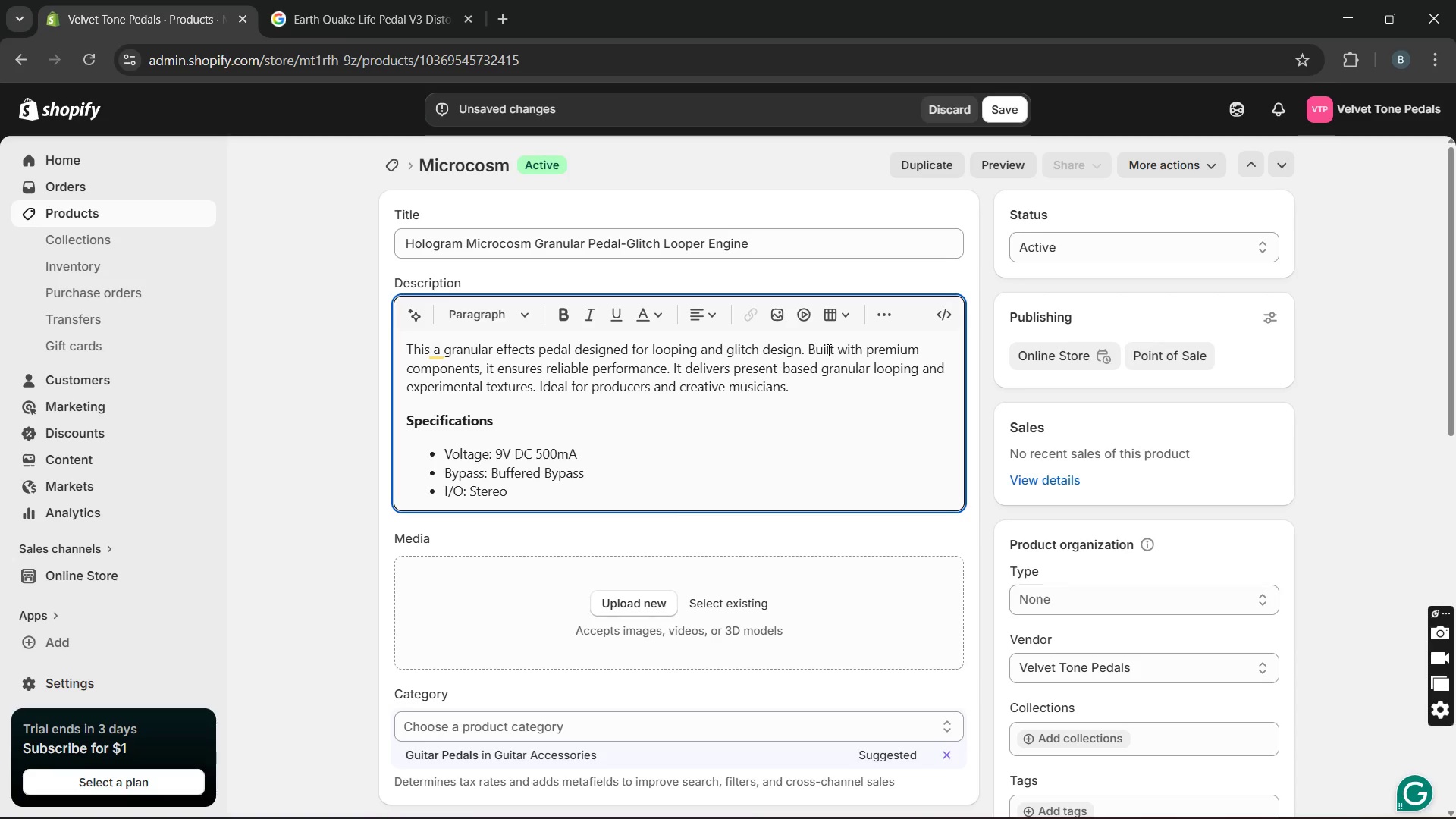 
key(Space)
 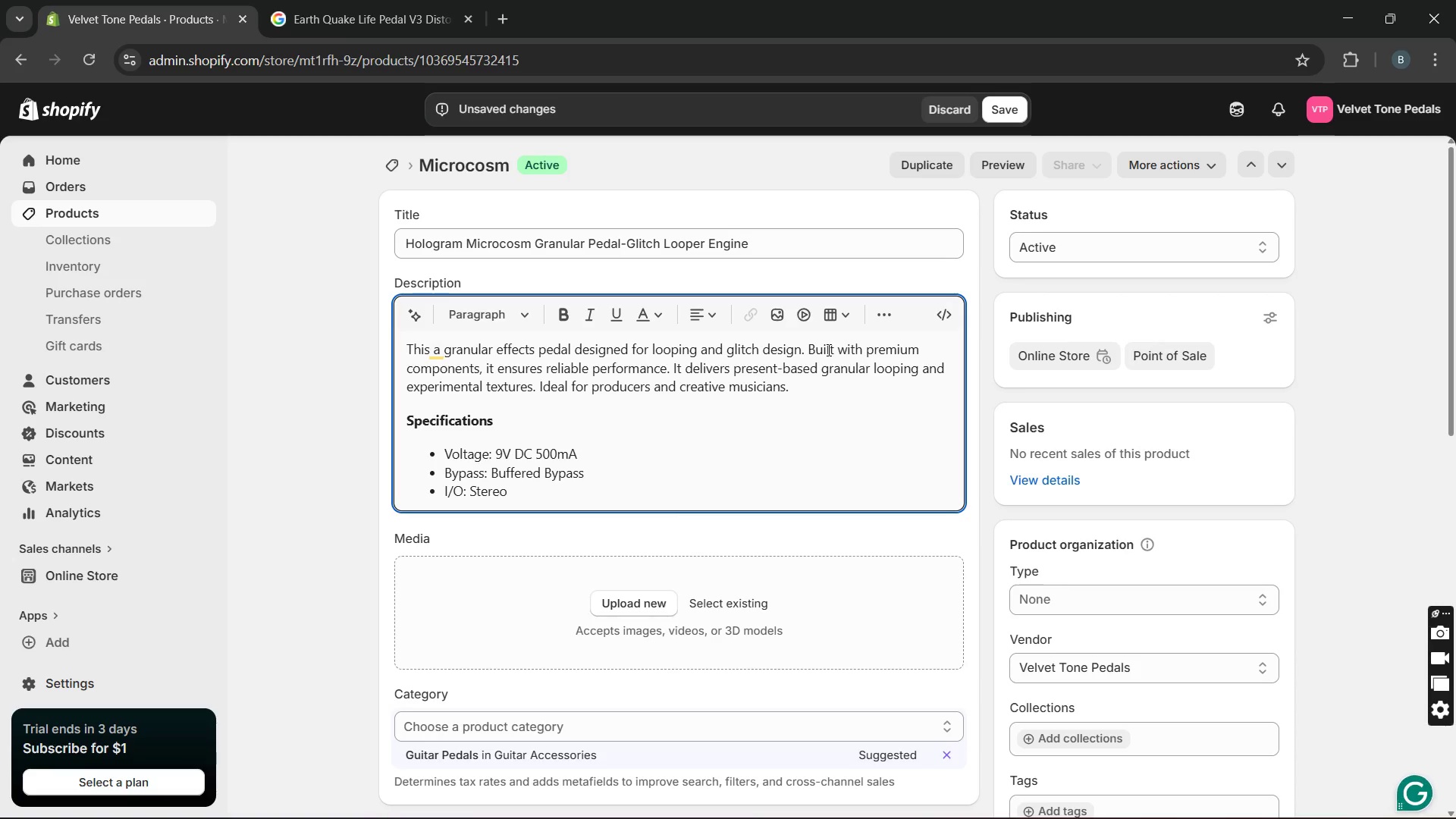 
key(I)
 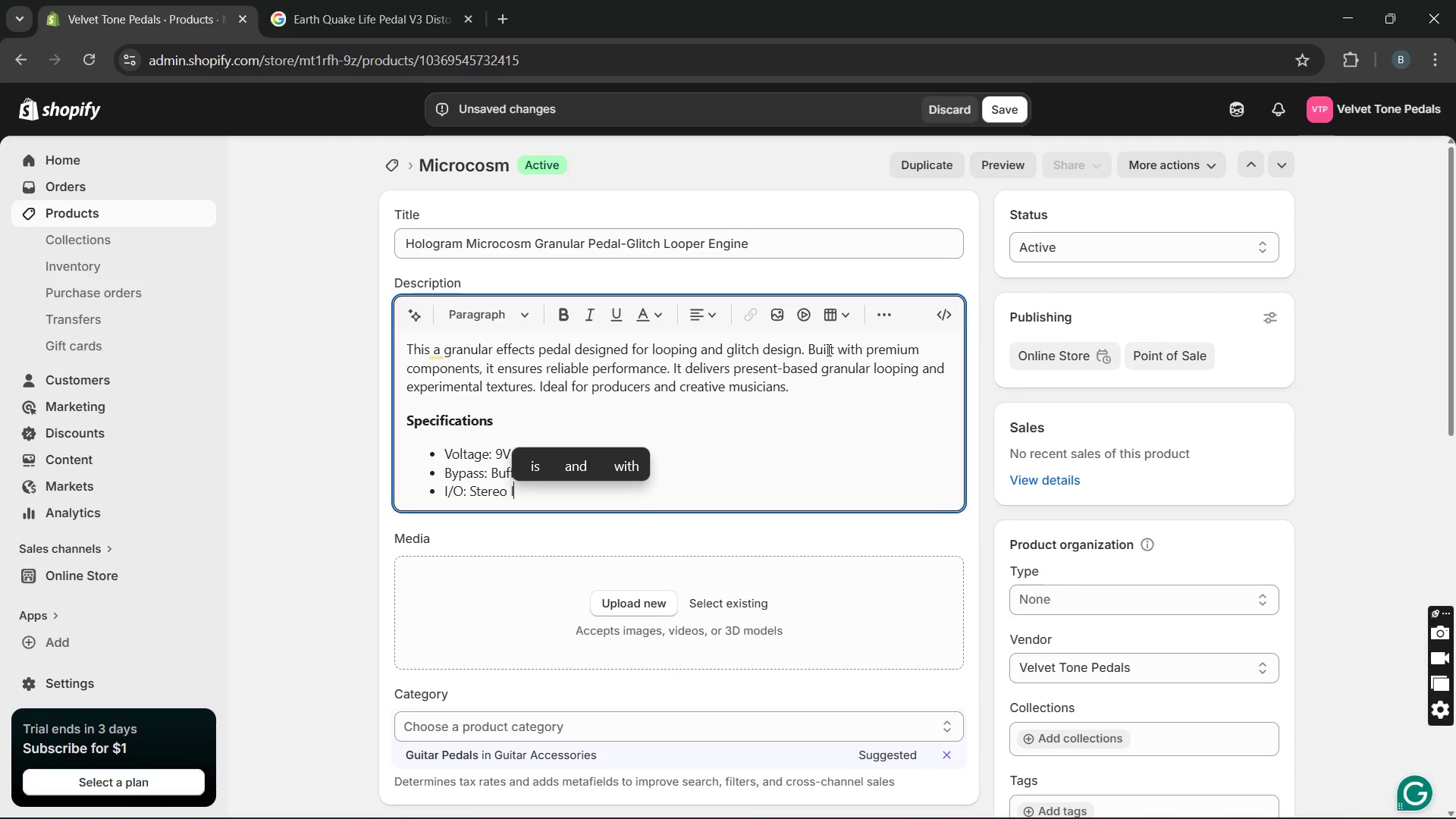 
key(CapsLock)
 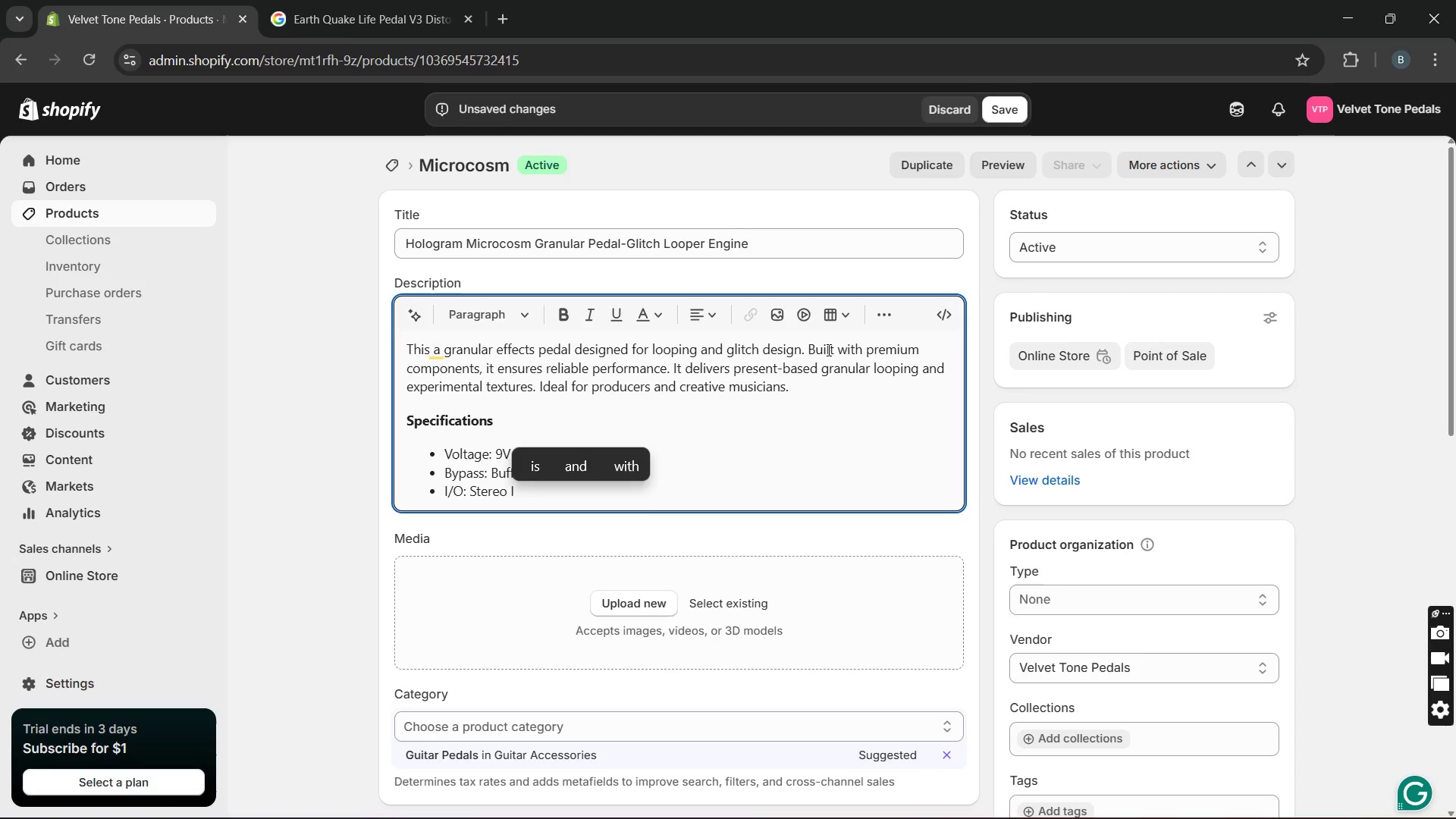 
key(N)
 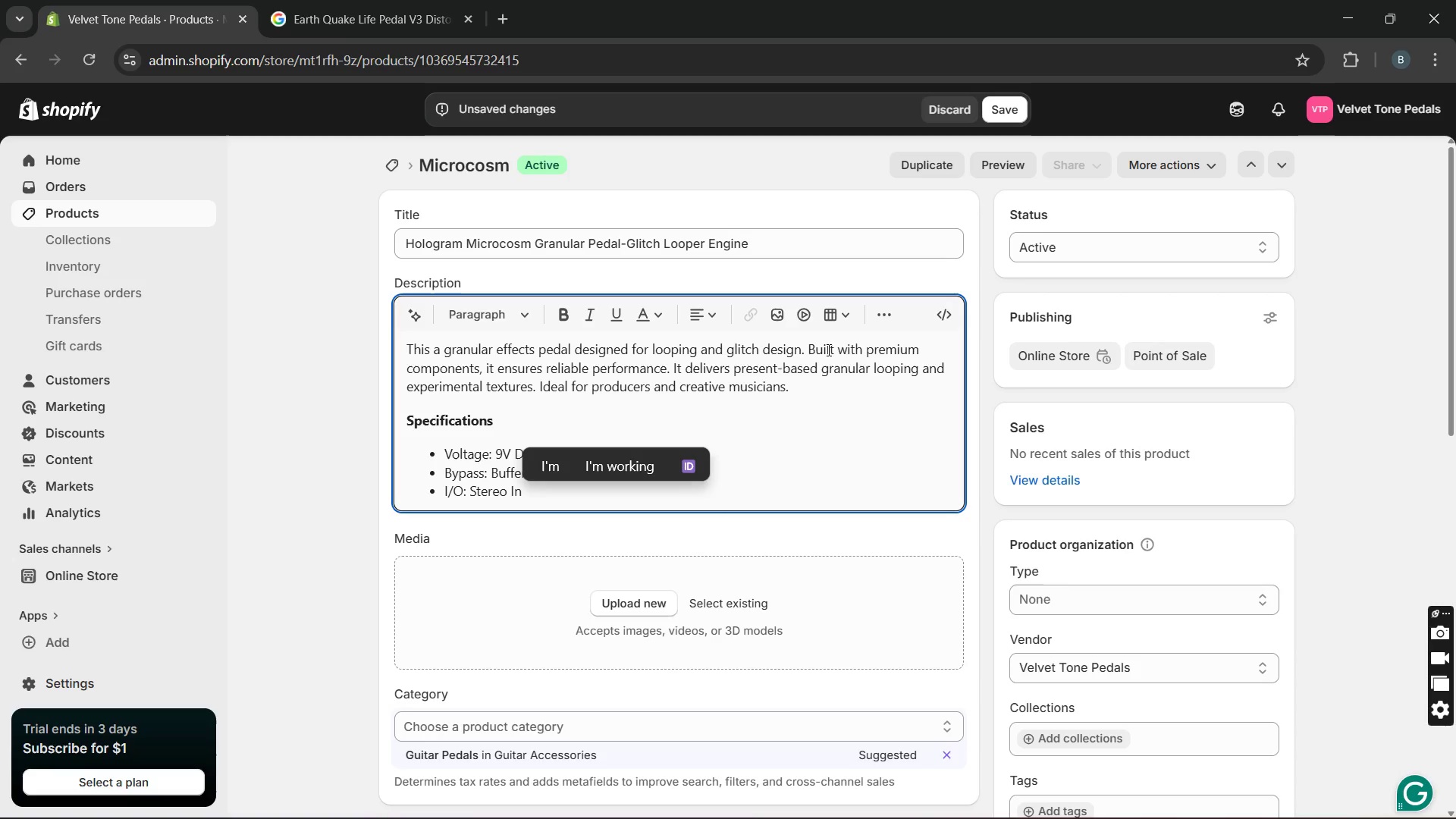 
key(Space)
 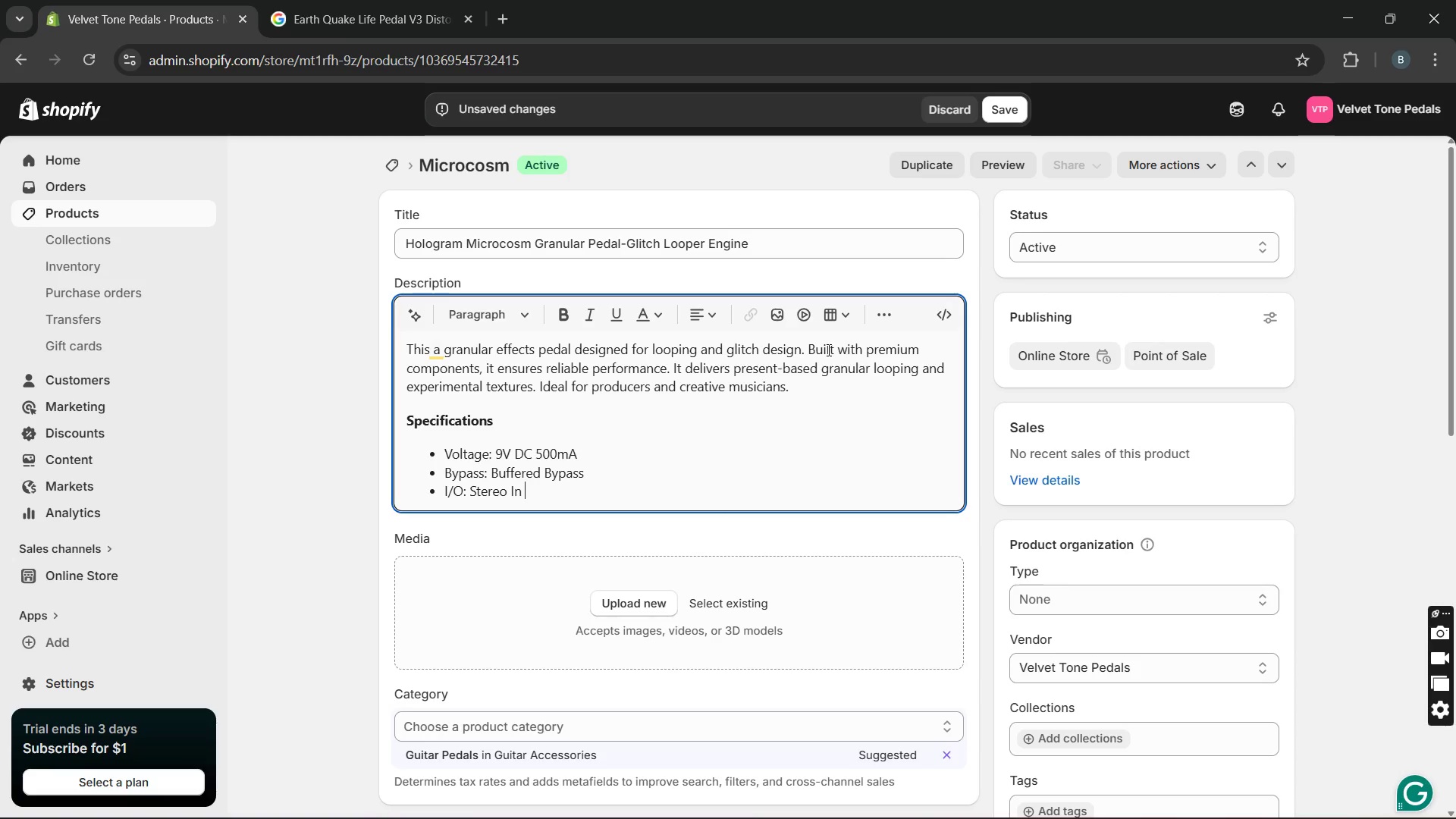 
key(Slash)
 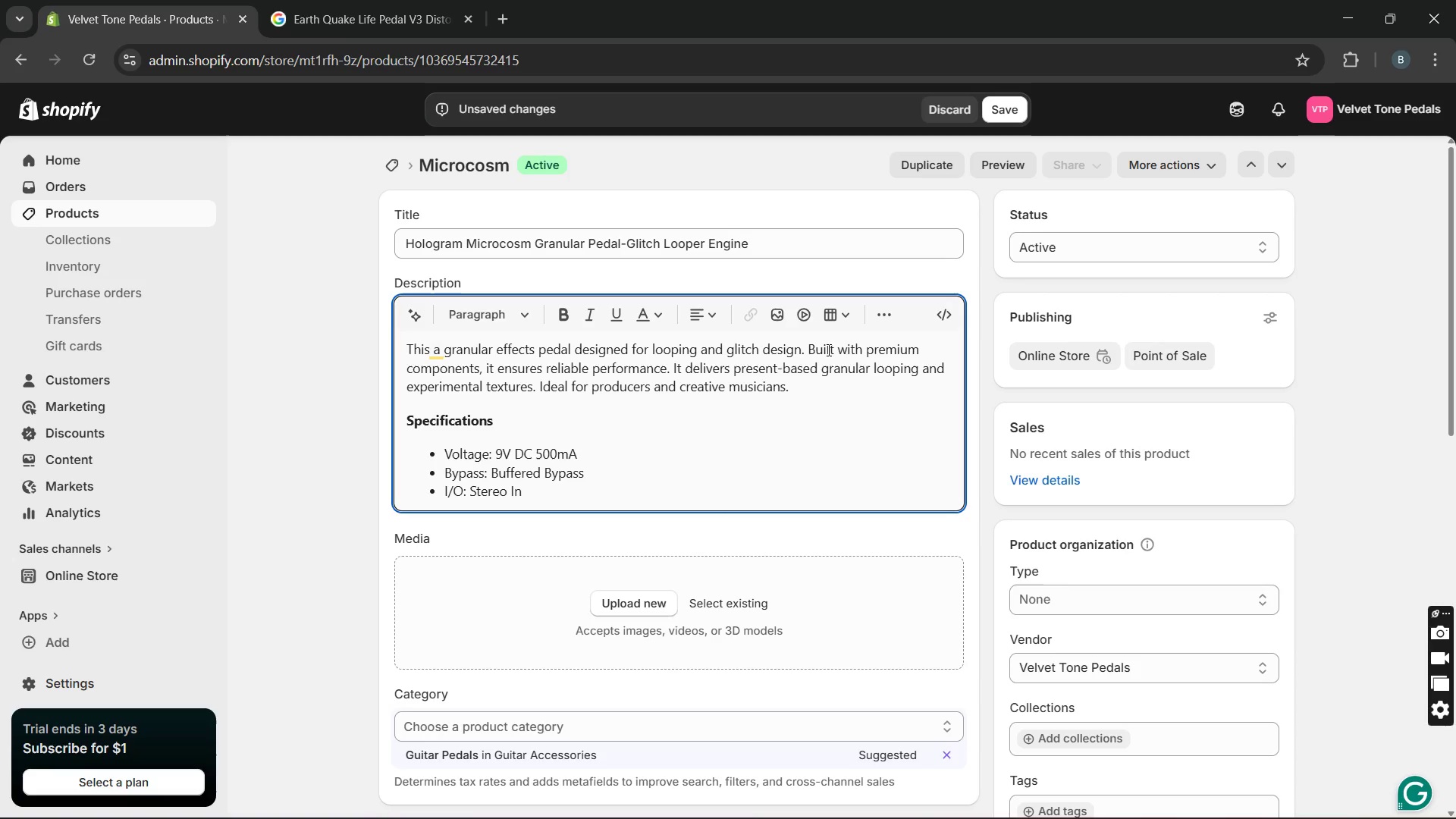 
key(Space)
 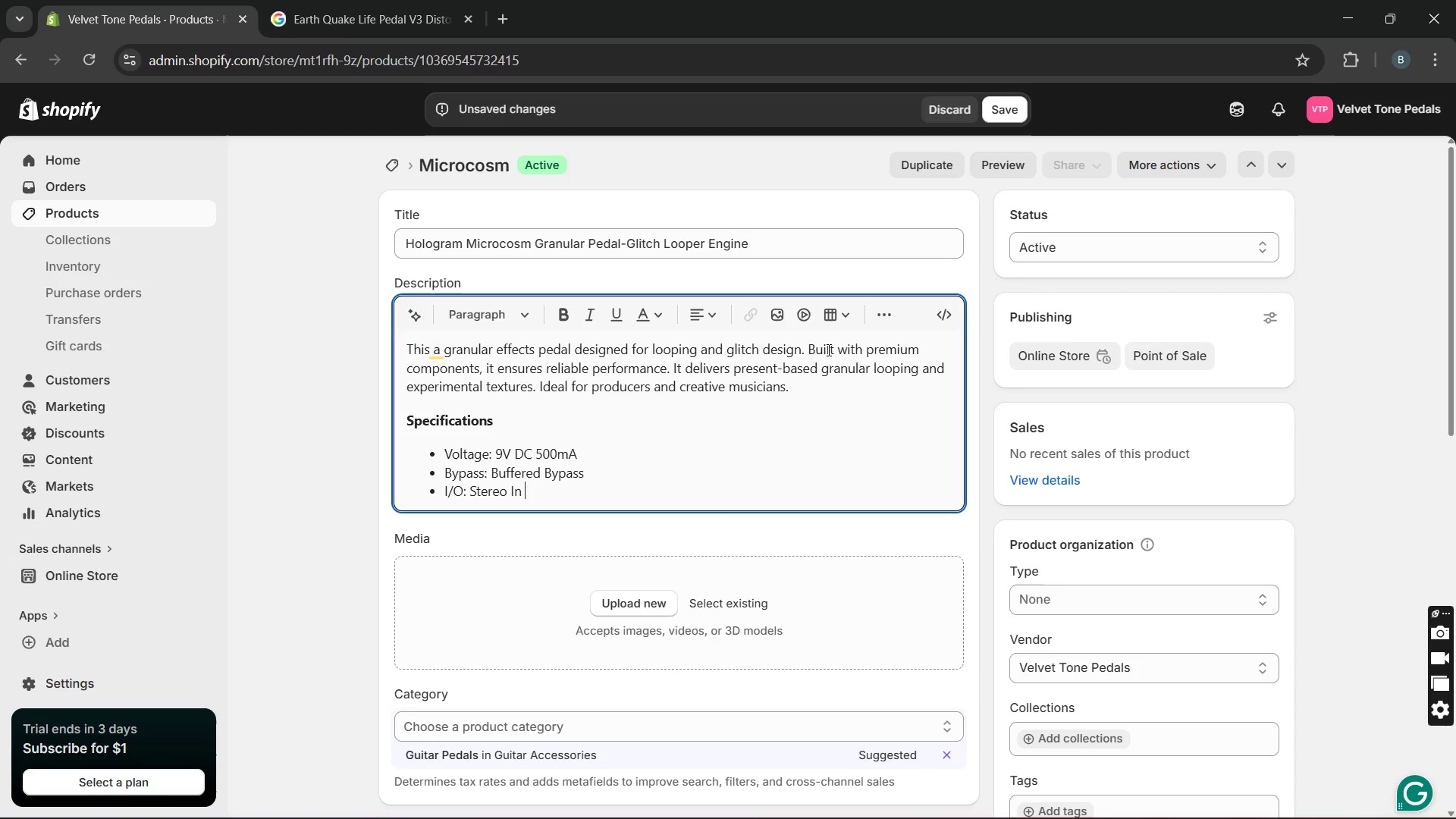 
key(Control+V)
 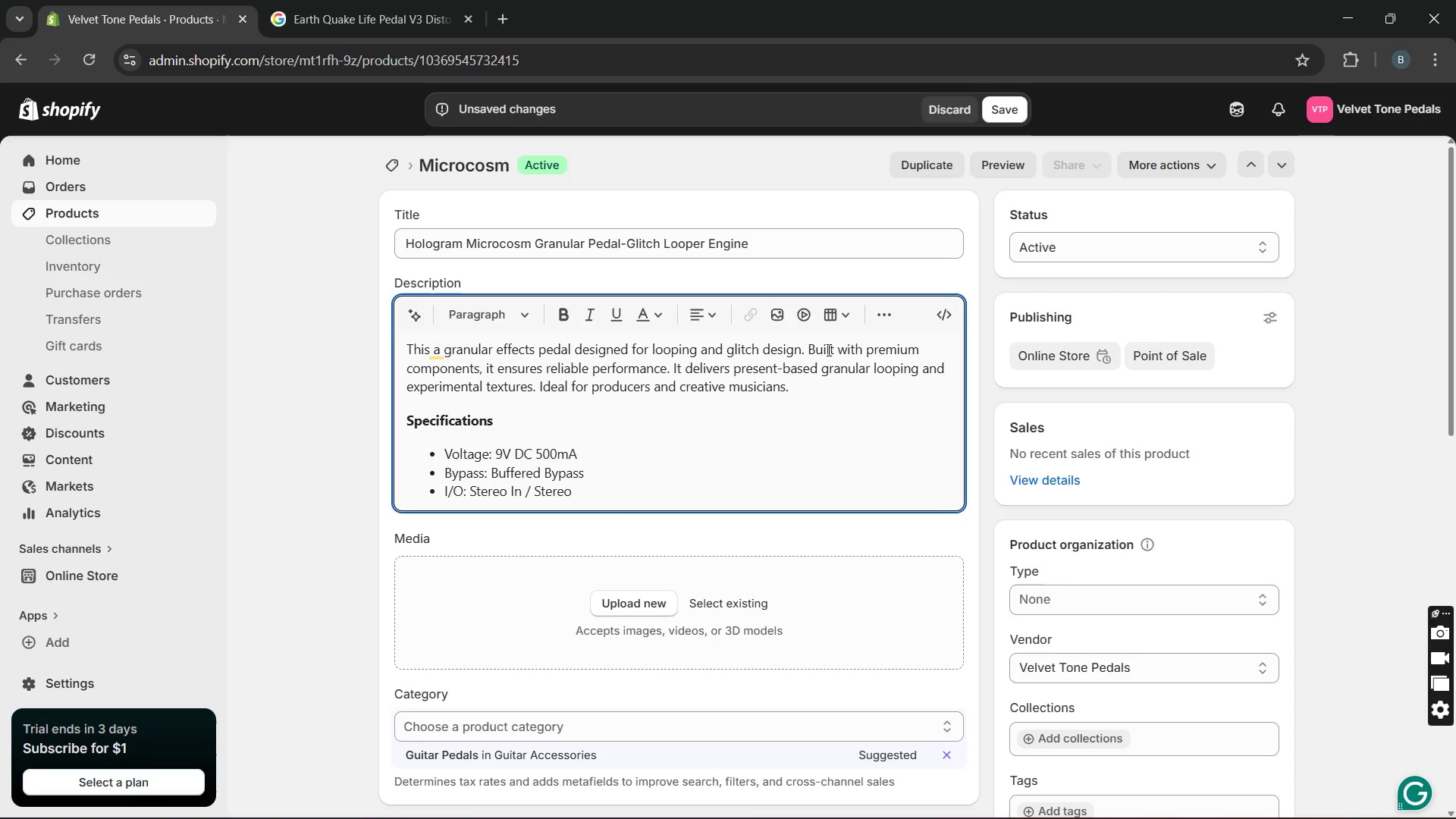 
type(O)
key(Backspace)
type( Out)
 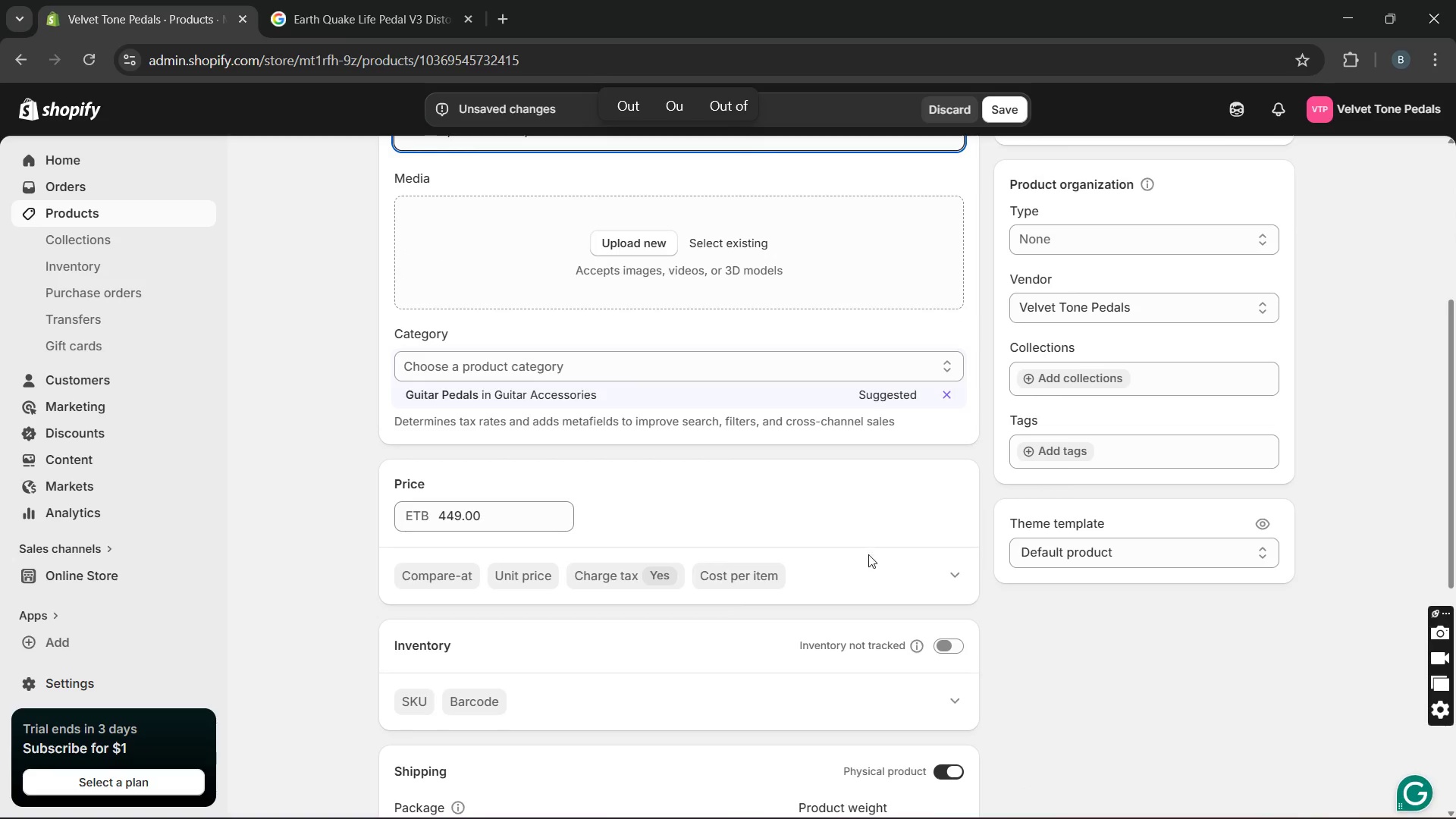 
left_click([931, 644])
 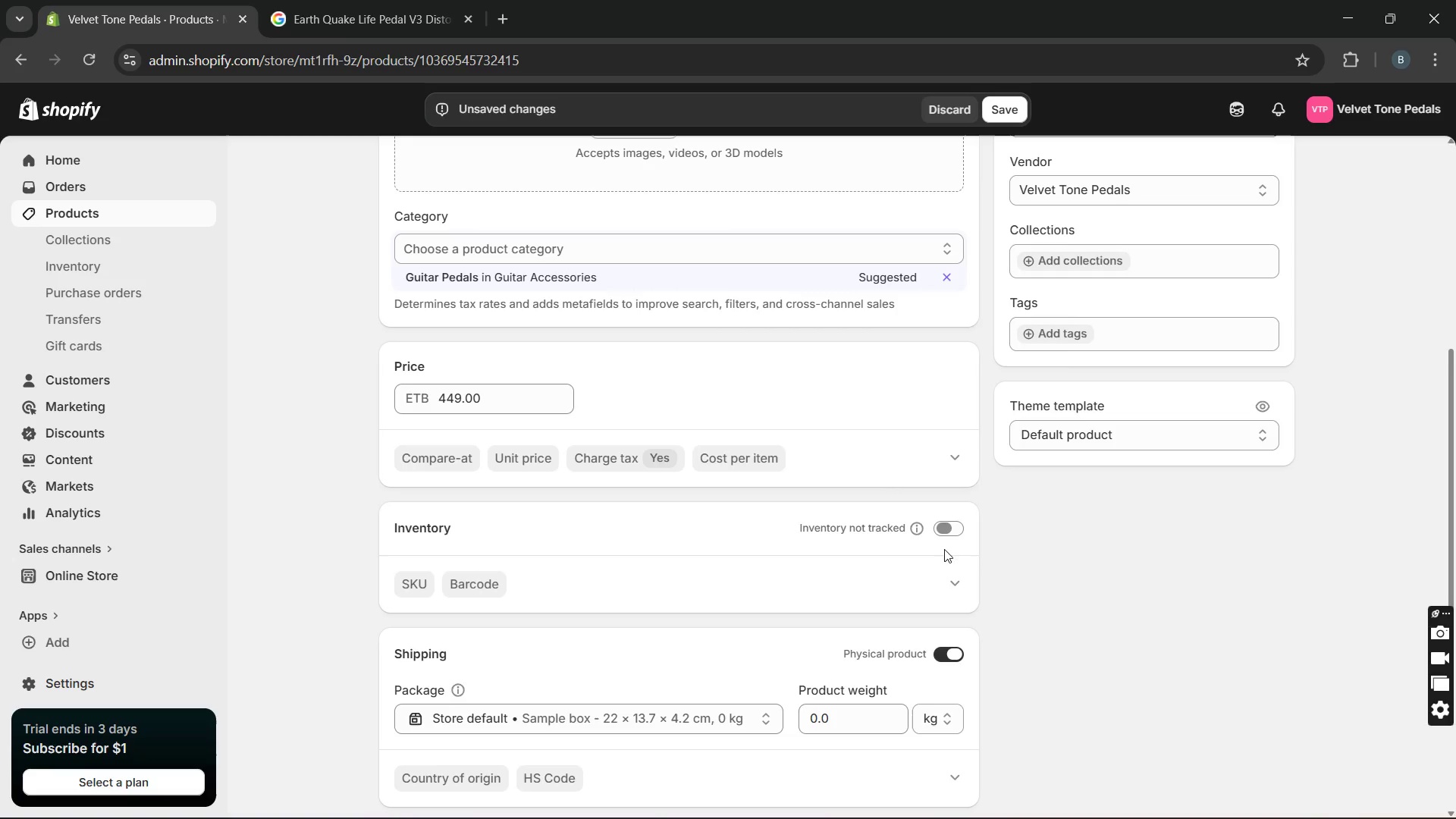 
left_click([955, 526])
 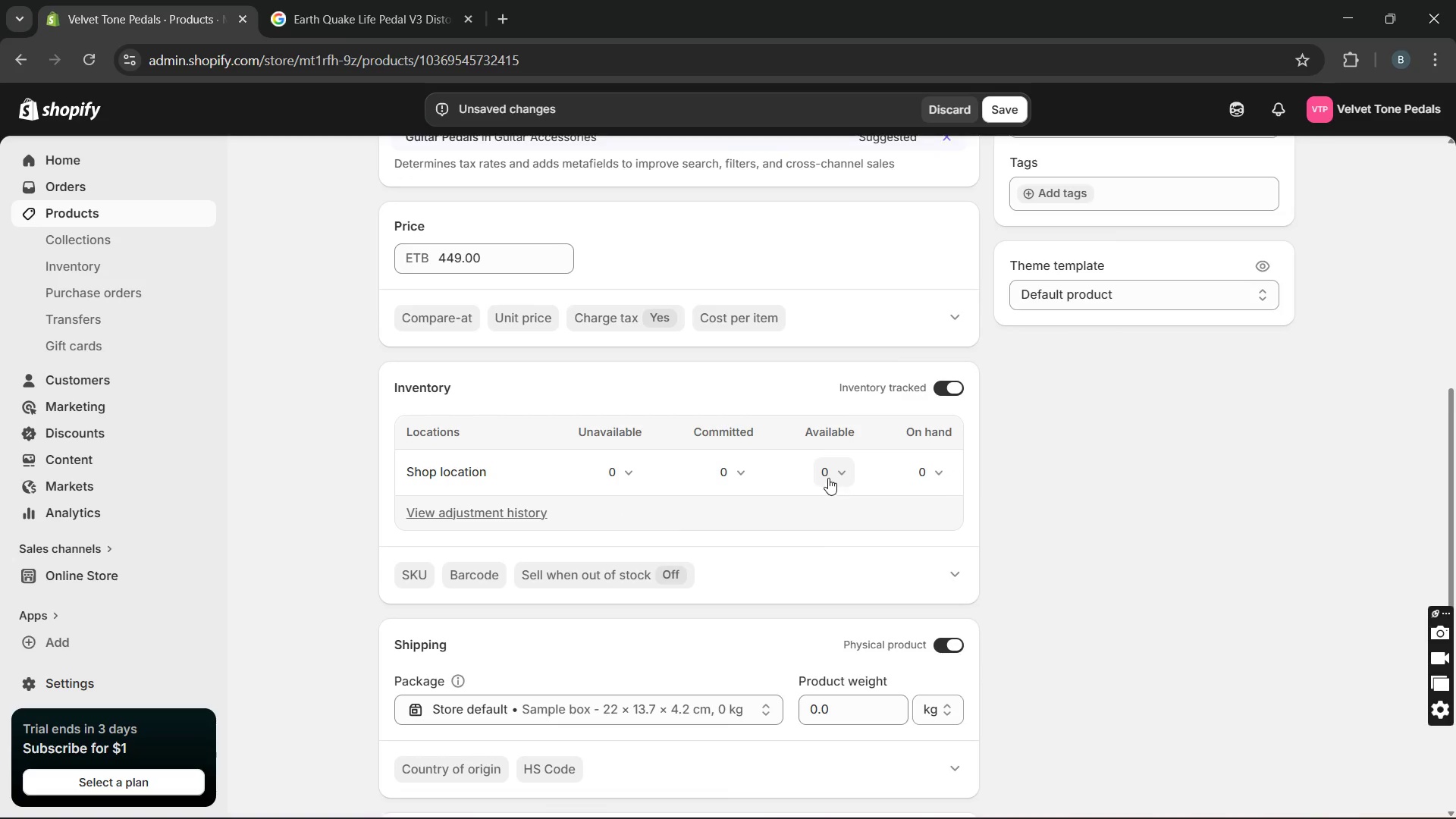 
left_click([825, 466])
 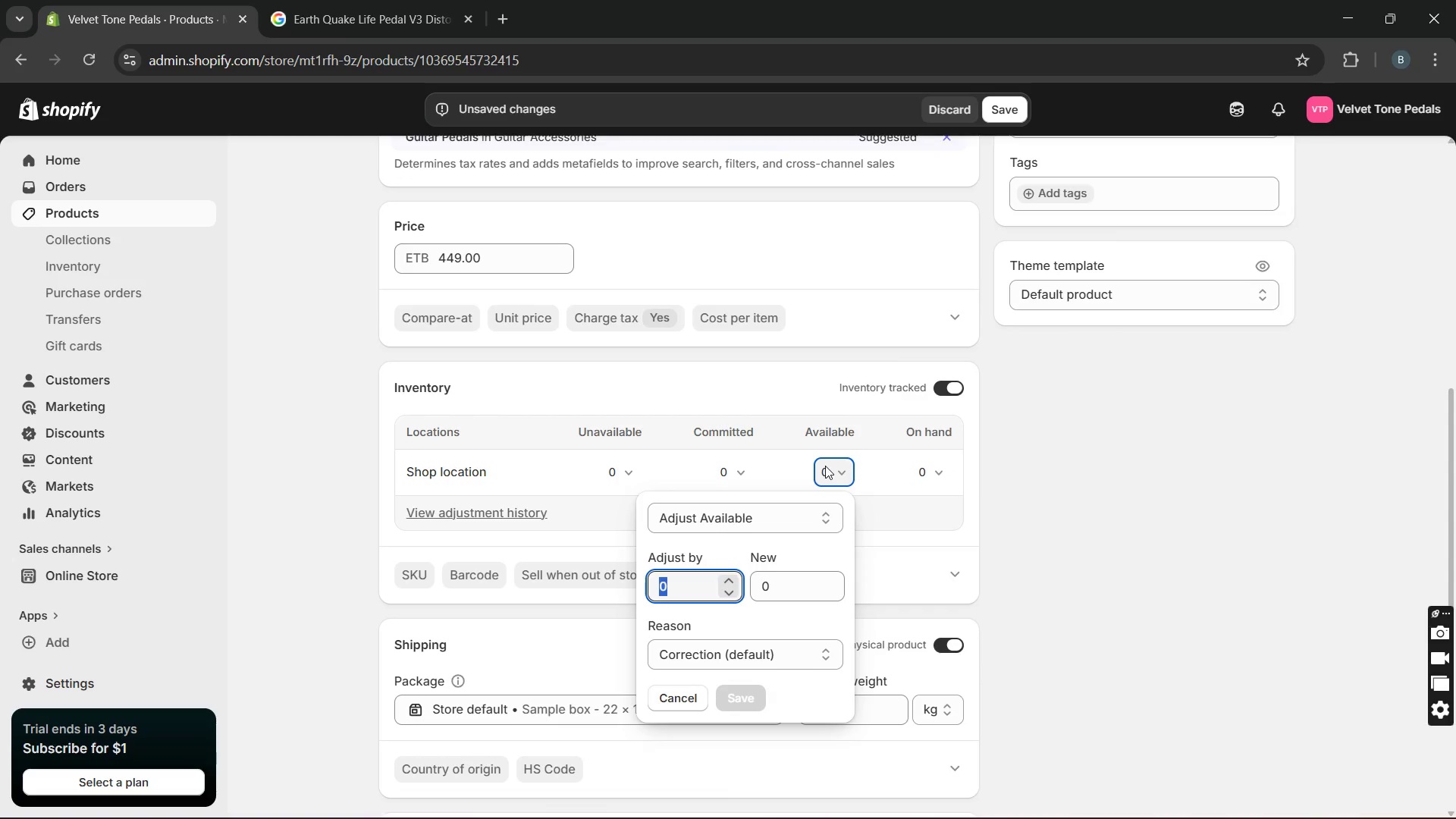 
type(14)
 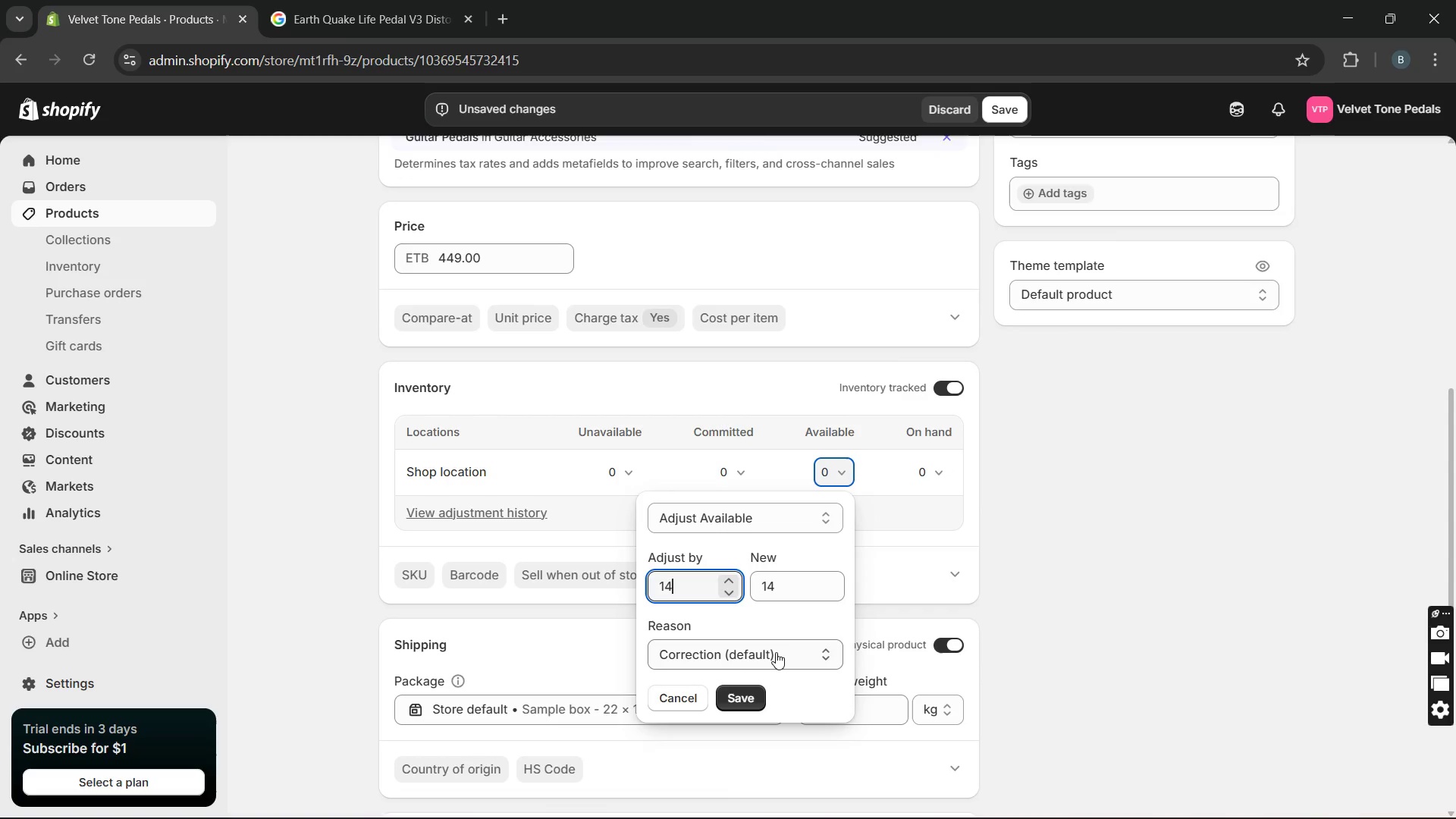 
key(Backspace)
 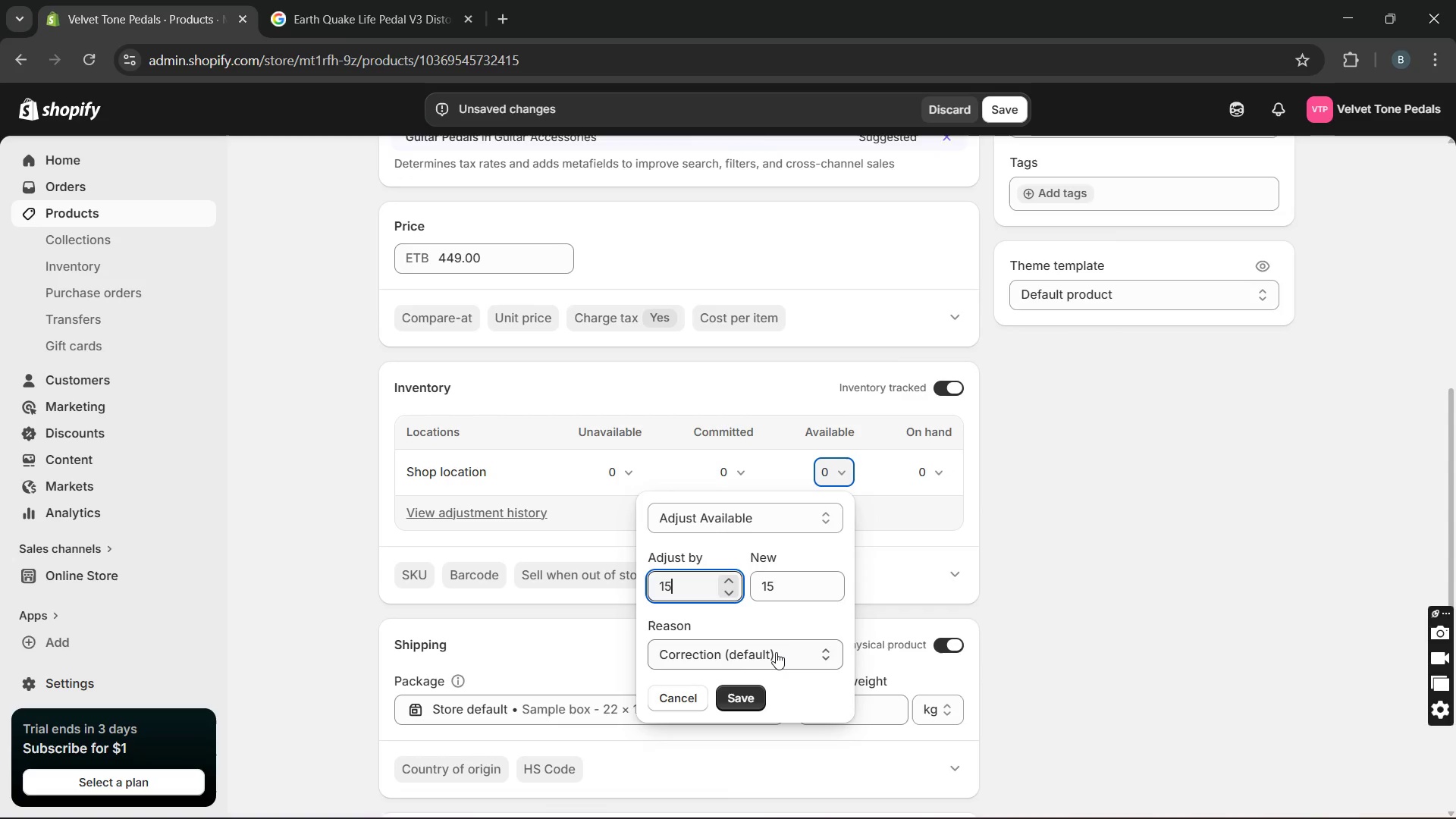 
key(5)
 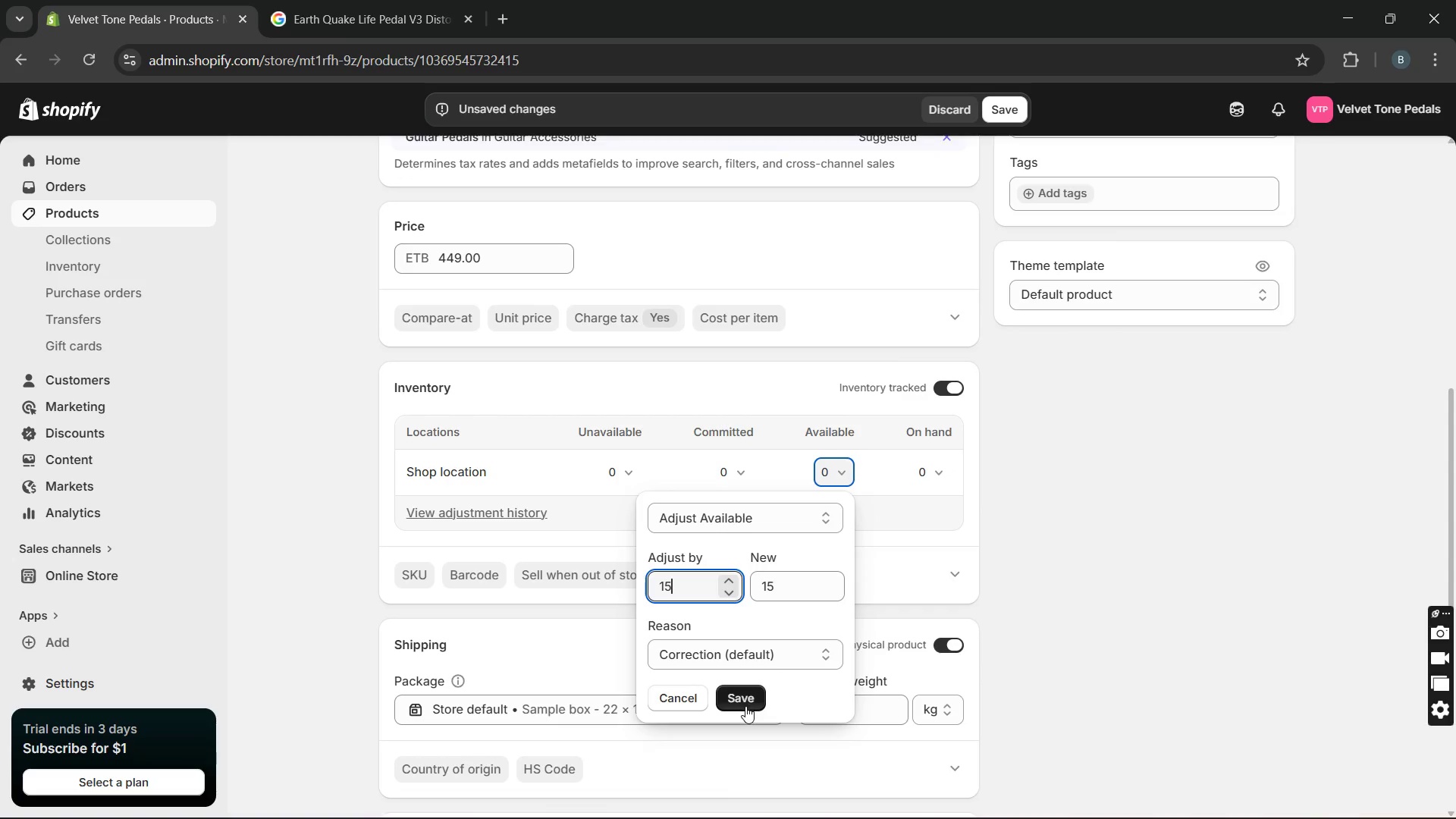 
left_click([745, 706])
 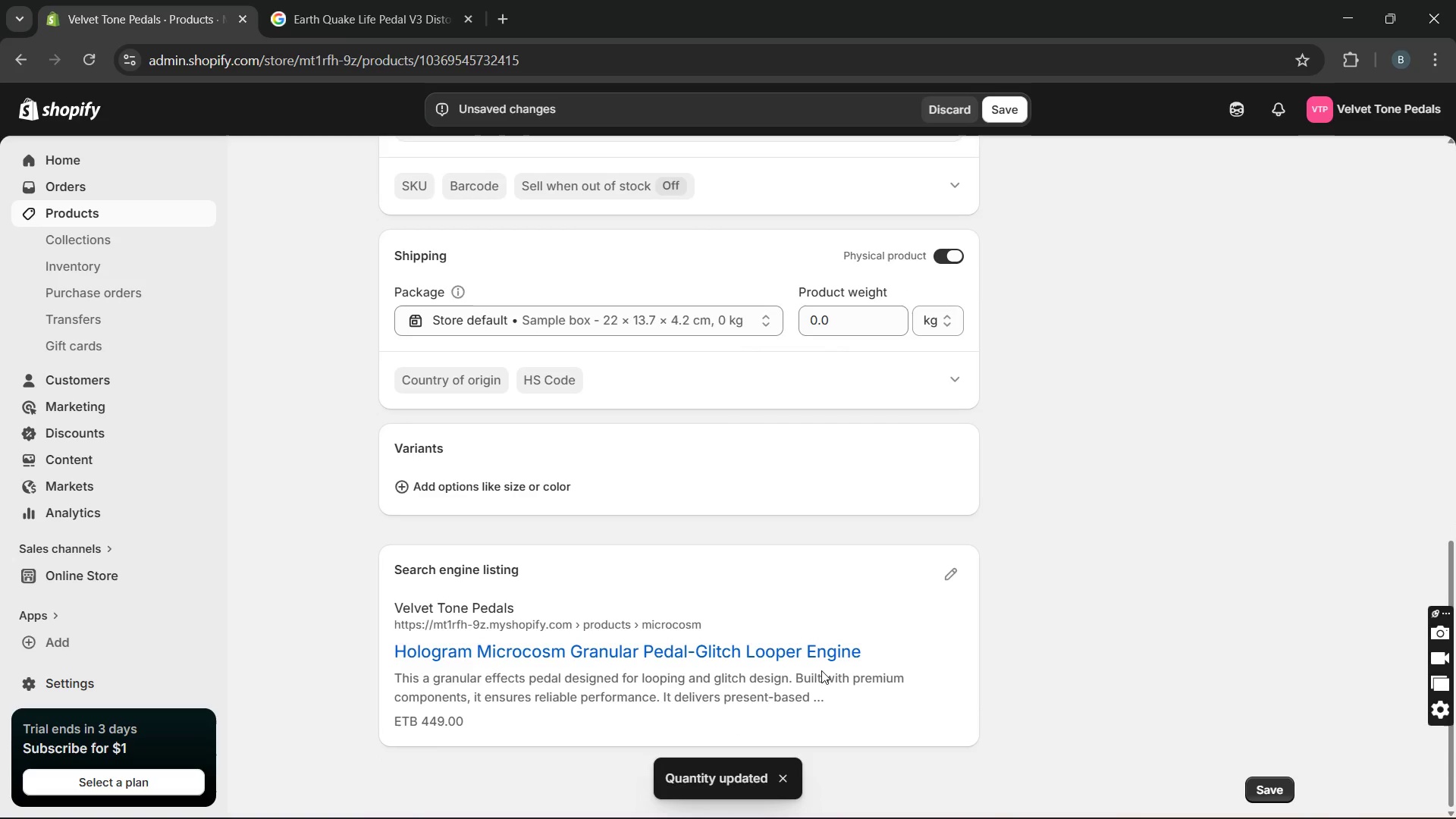 
wait(6.36)
 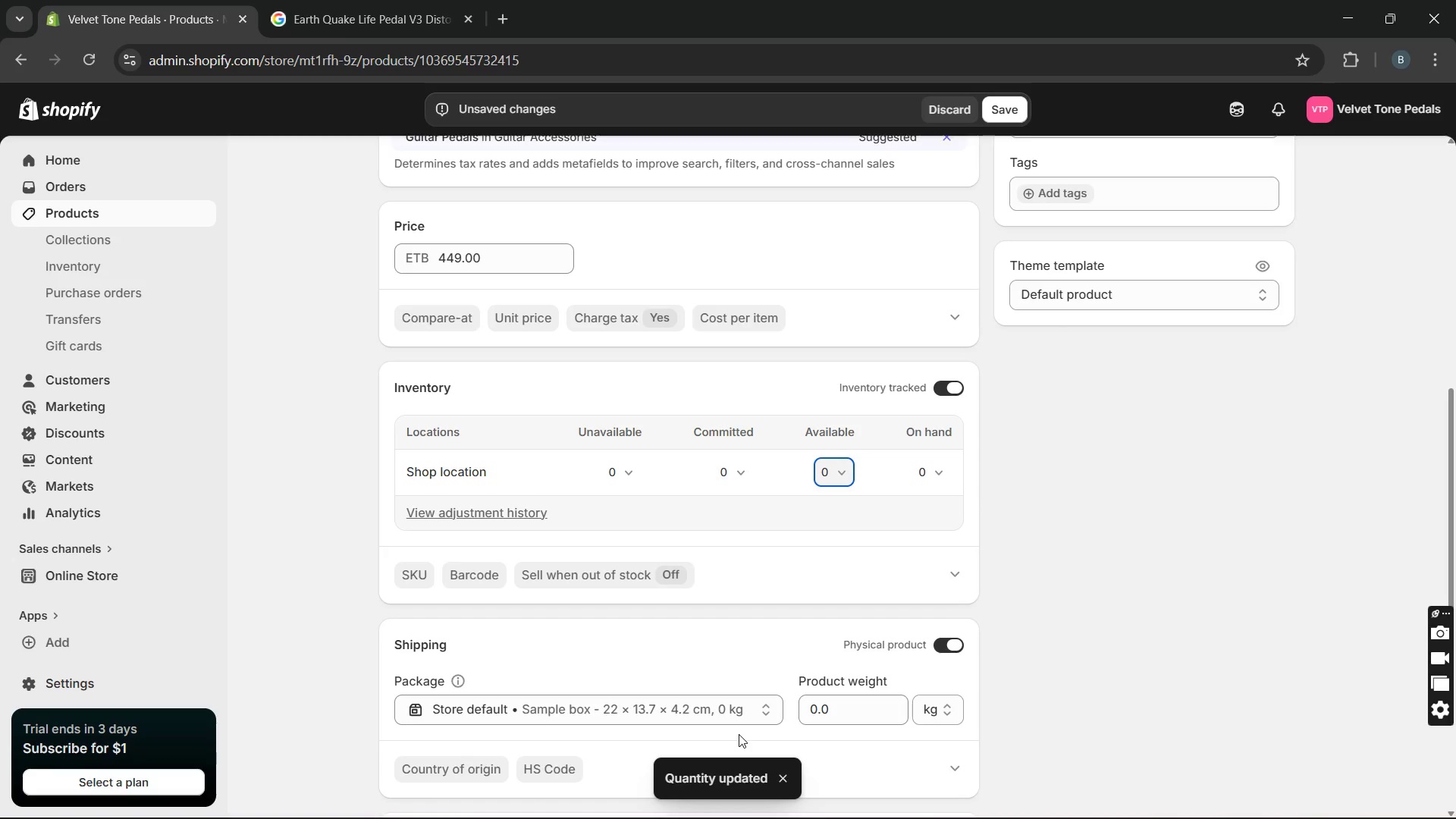 
left_click([949, 573])
 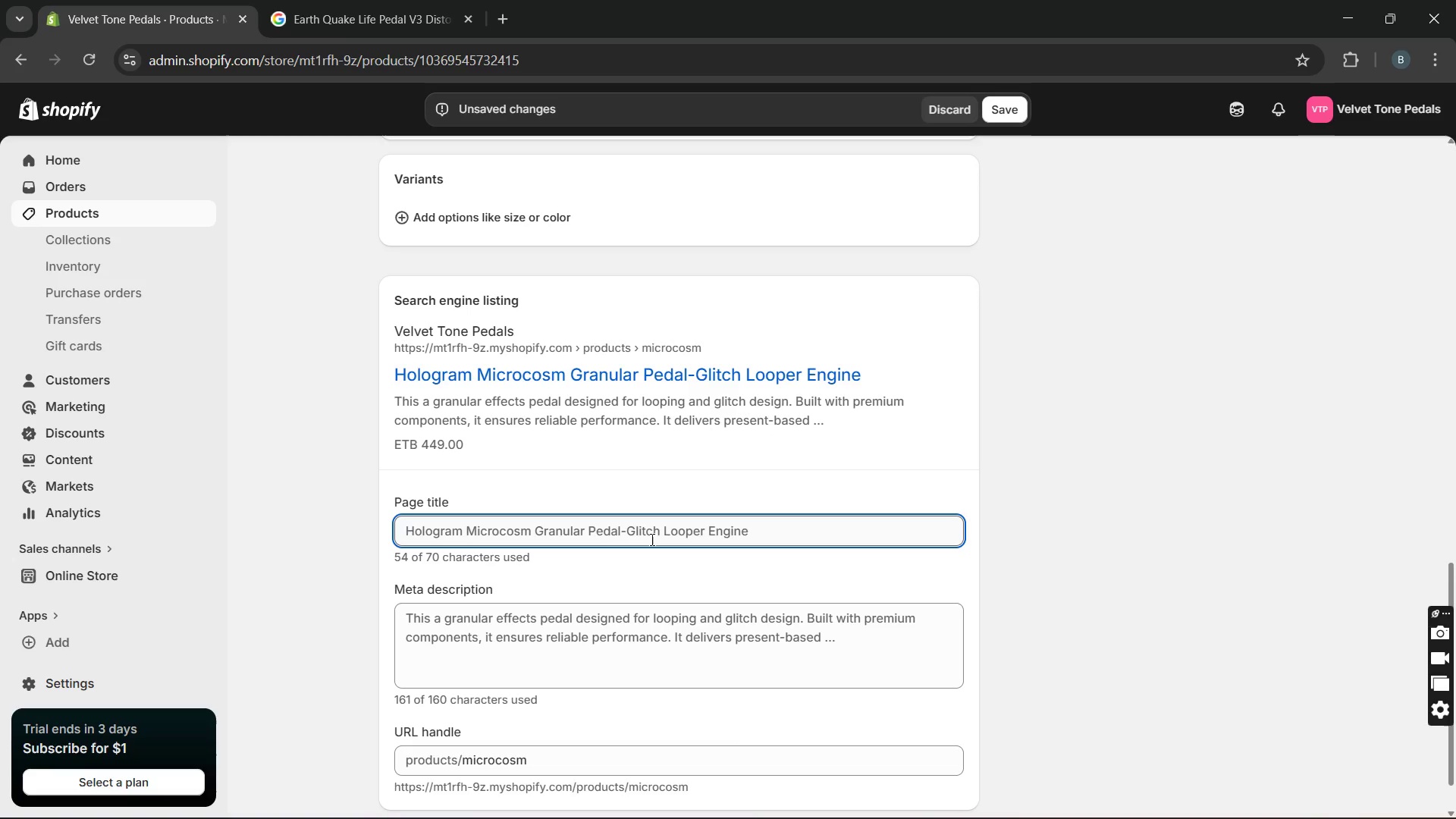 
wait(17.94)
 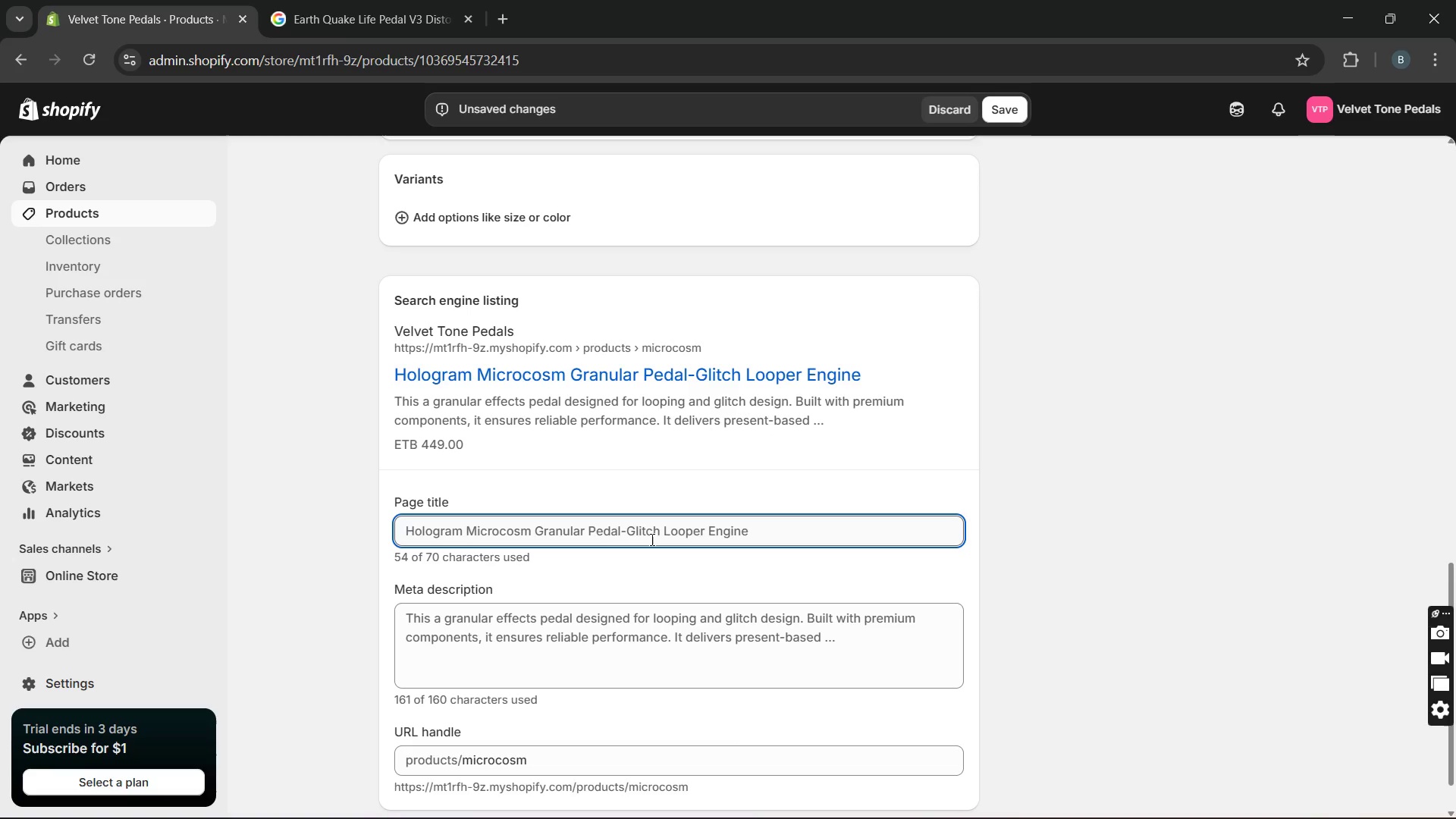 
left_click_drag(start_coordinate=[670, 532], to_coordinate=[626, 527])
 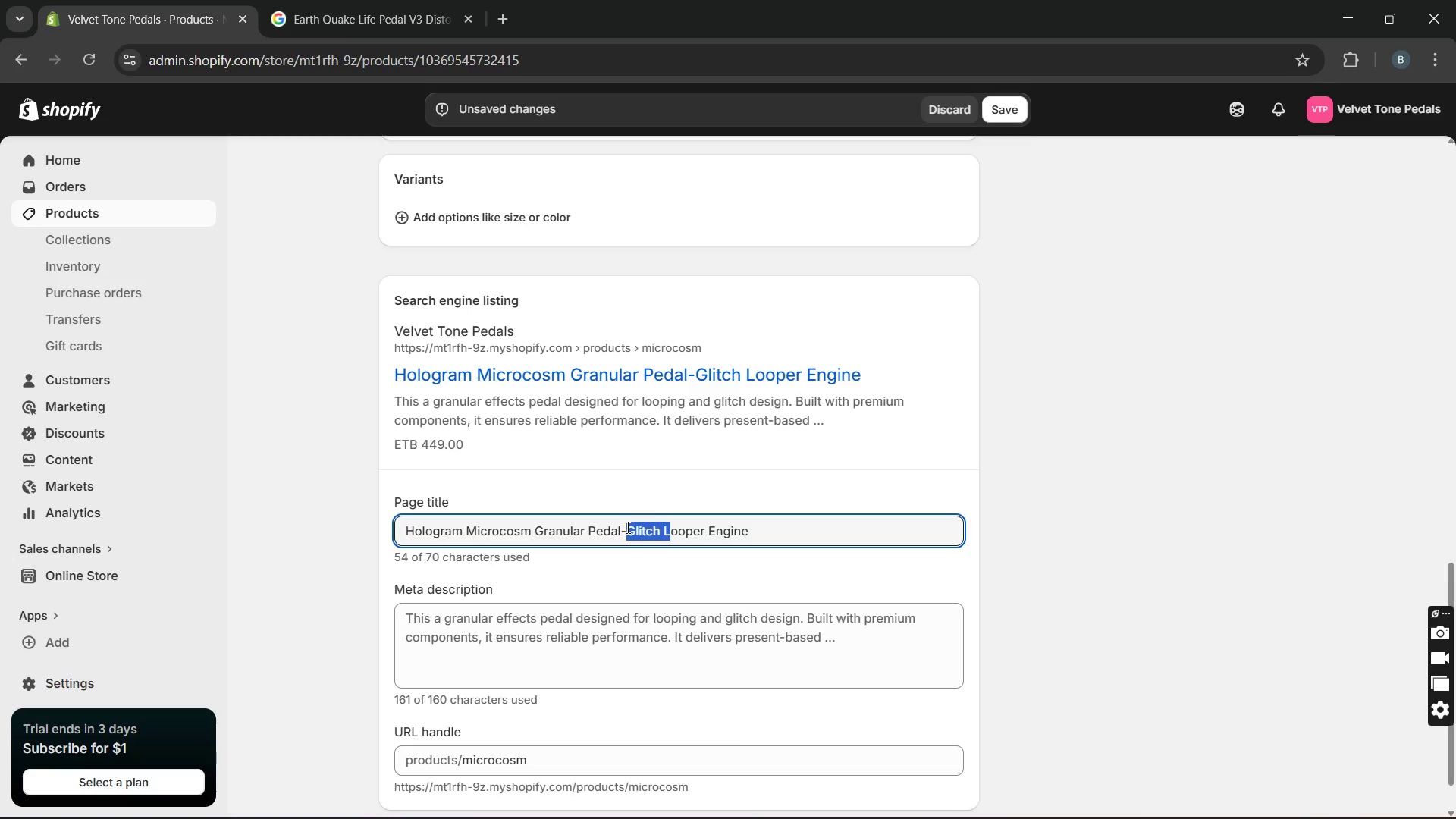 
left_click([626, 527])
 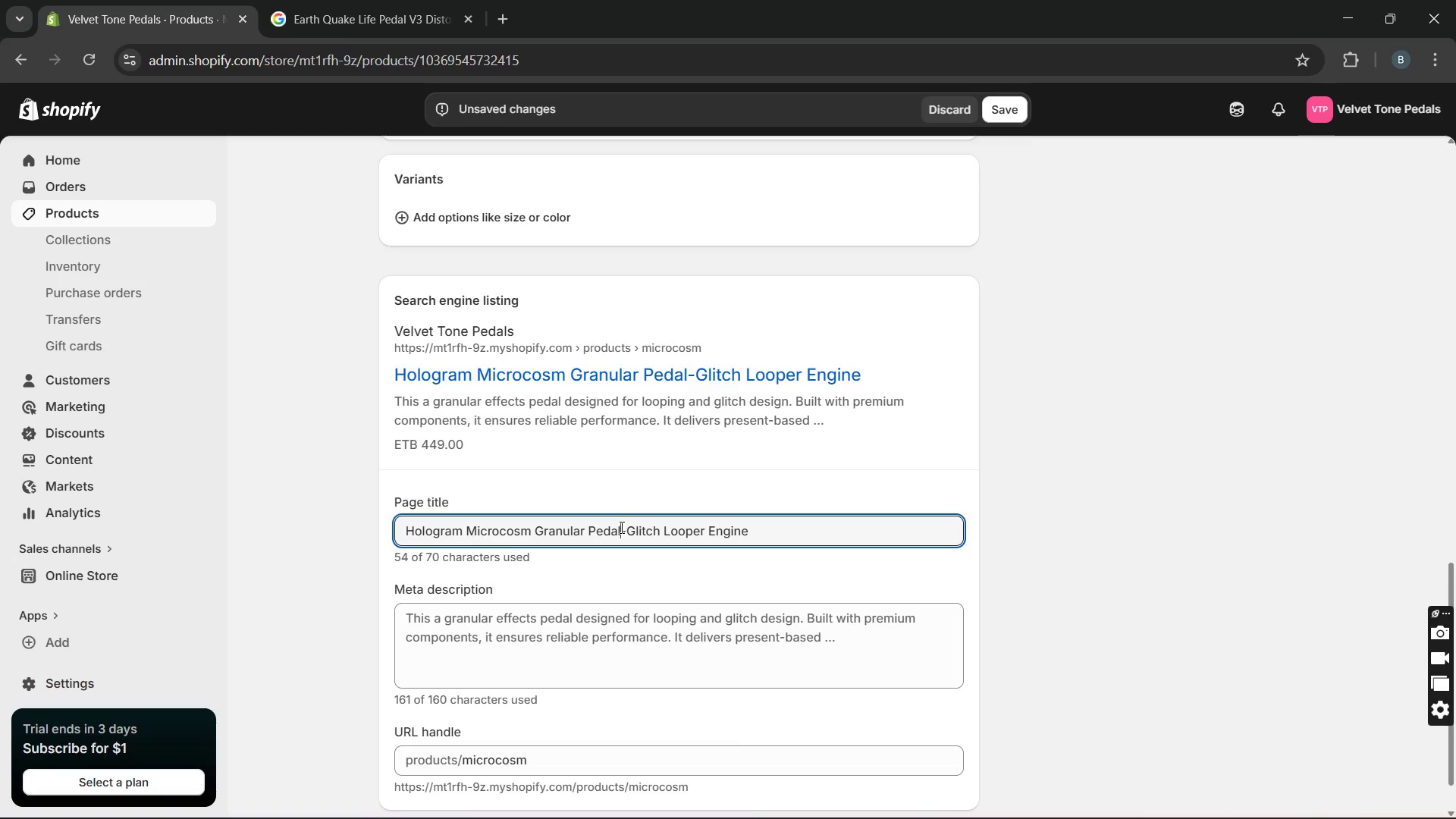 
left_click_drag(start_coordinate=[620, 527], to_coordinate=[660, 533])
 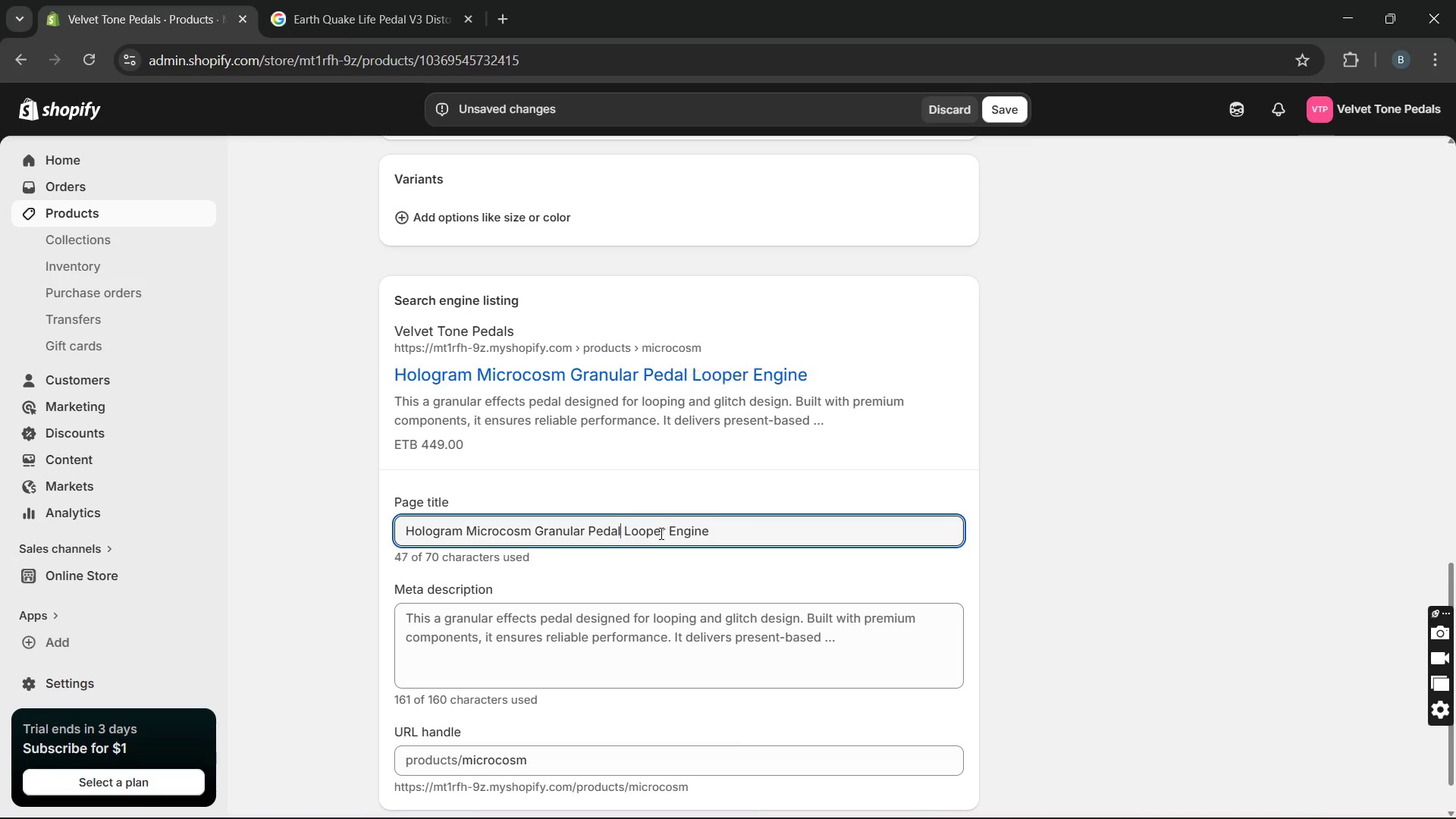 
key(Backspace)
 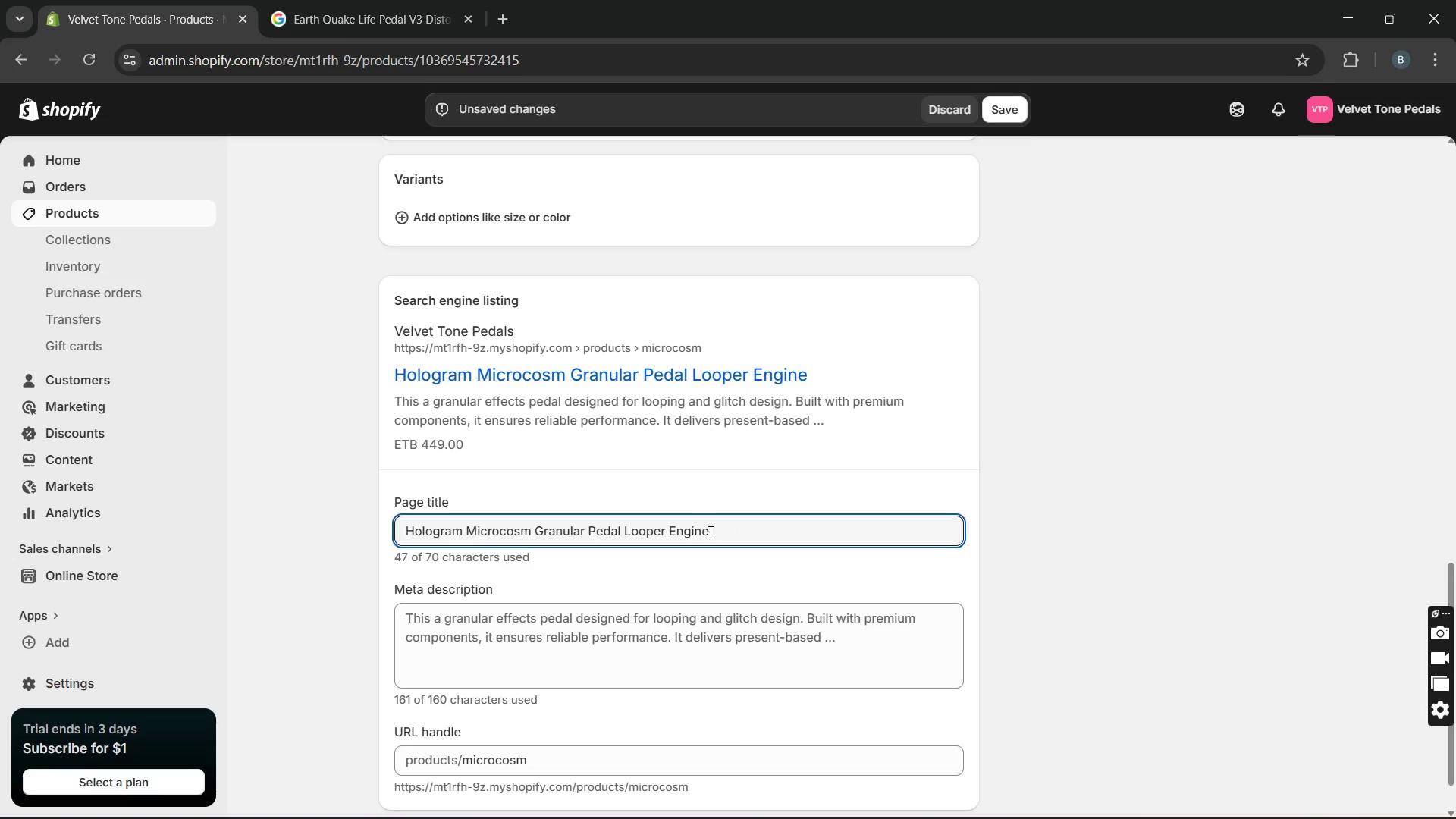 
left_click_drag(start_coordinate=[712, 532], to_coordinate=[667, 526])
 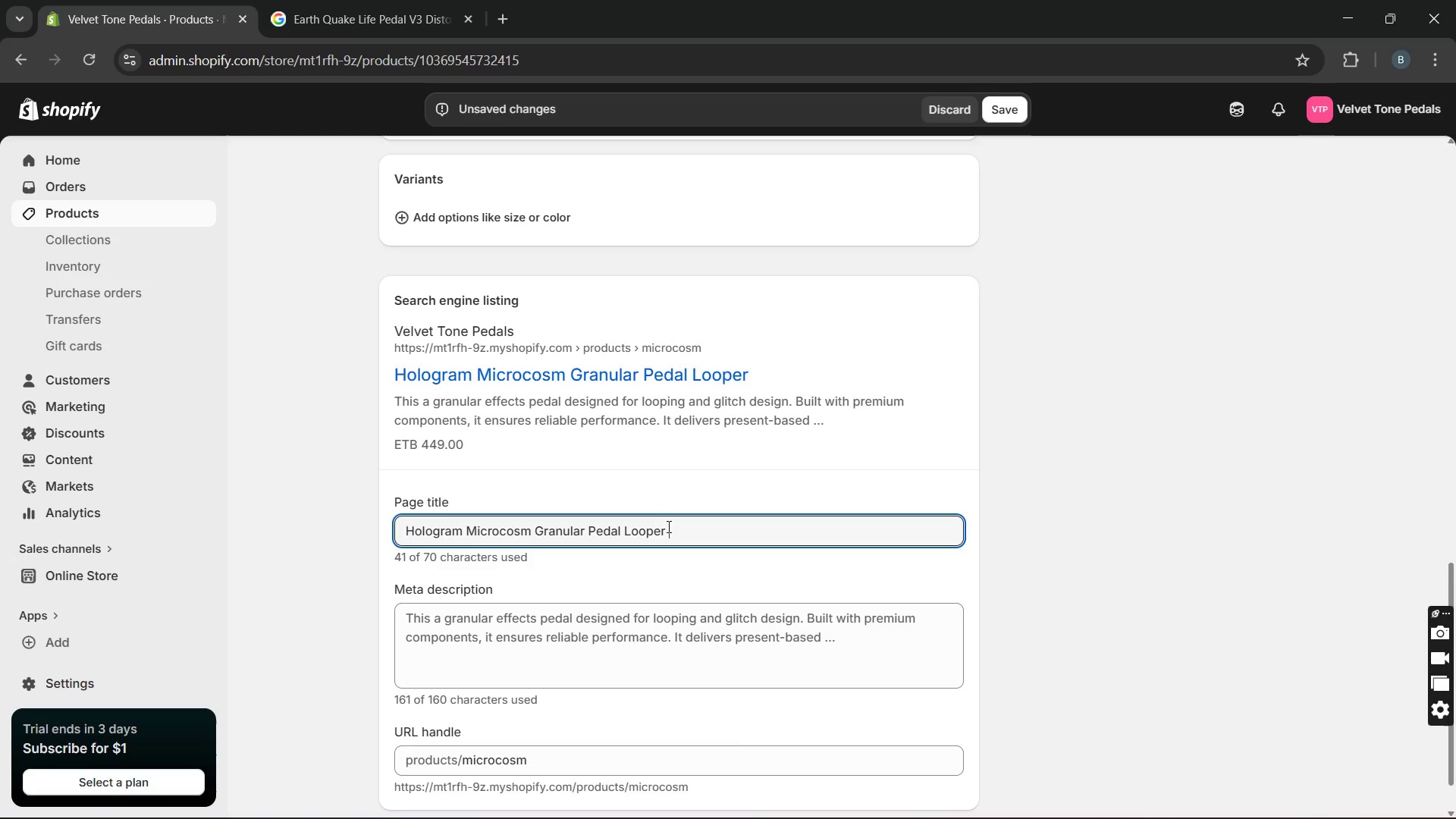 
key(Backspace)
 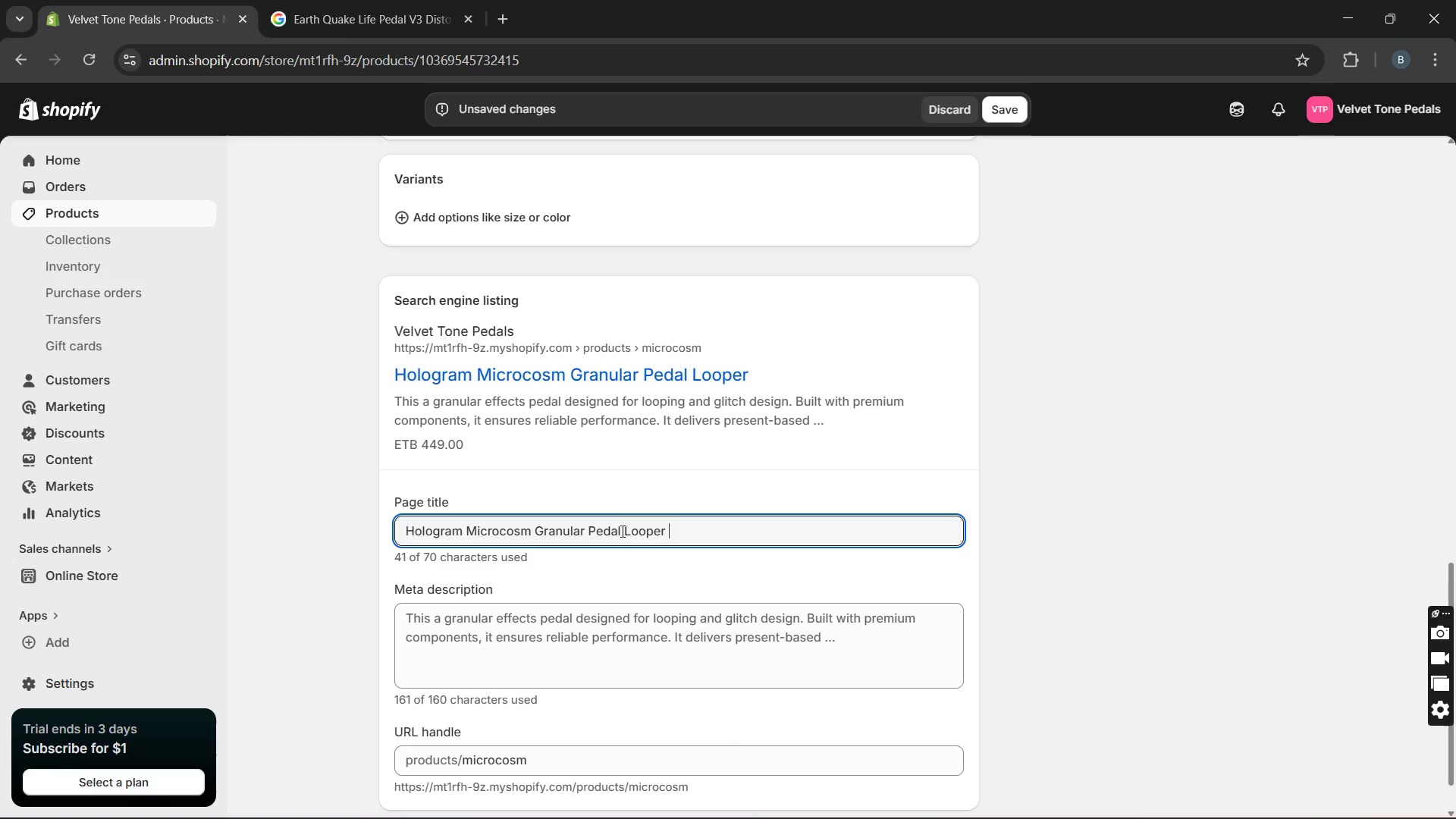 
left_click_drag(start_coordinate=[621, 531], to_coordinate=[588, 531])
 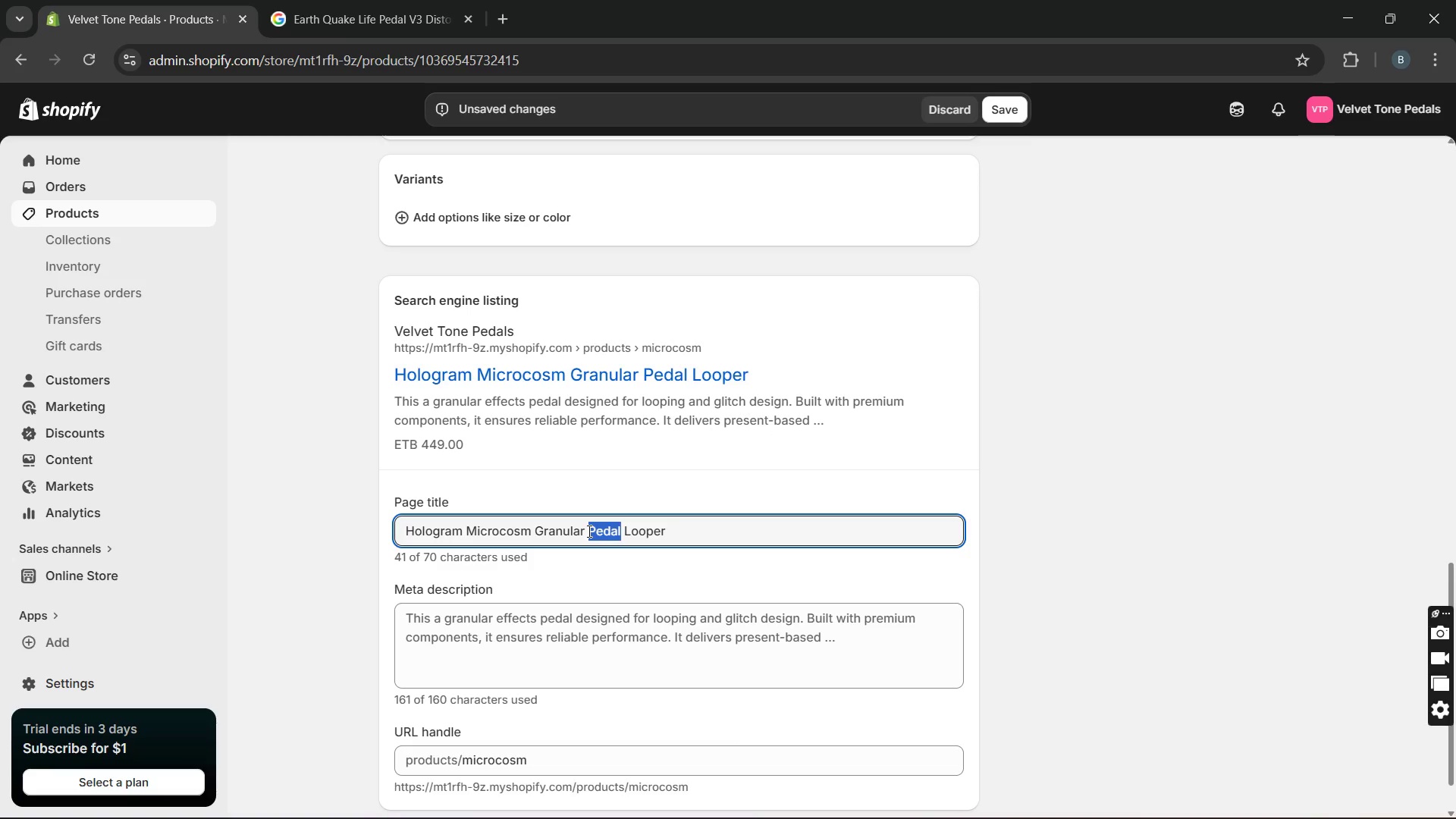 
key(Control+X)
 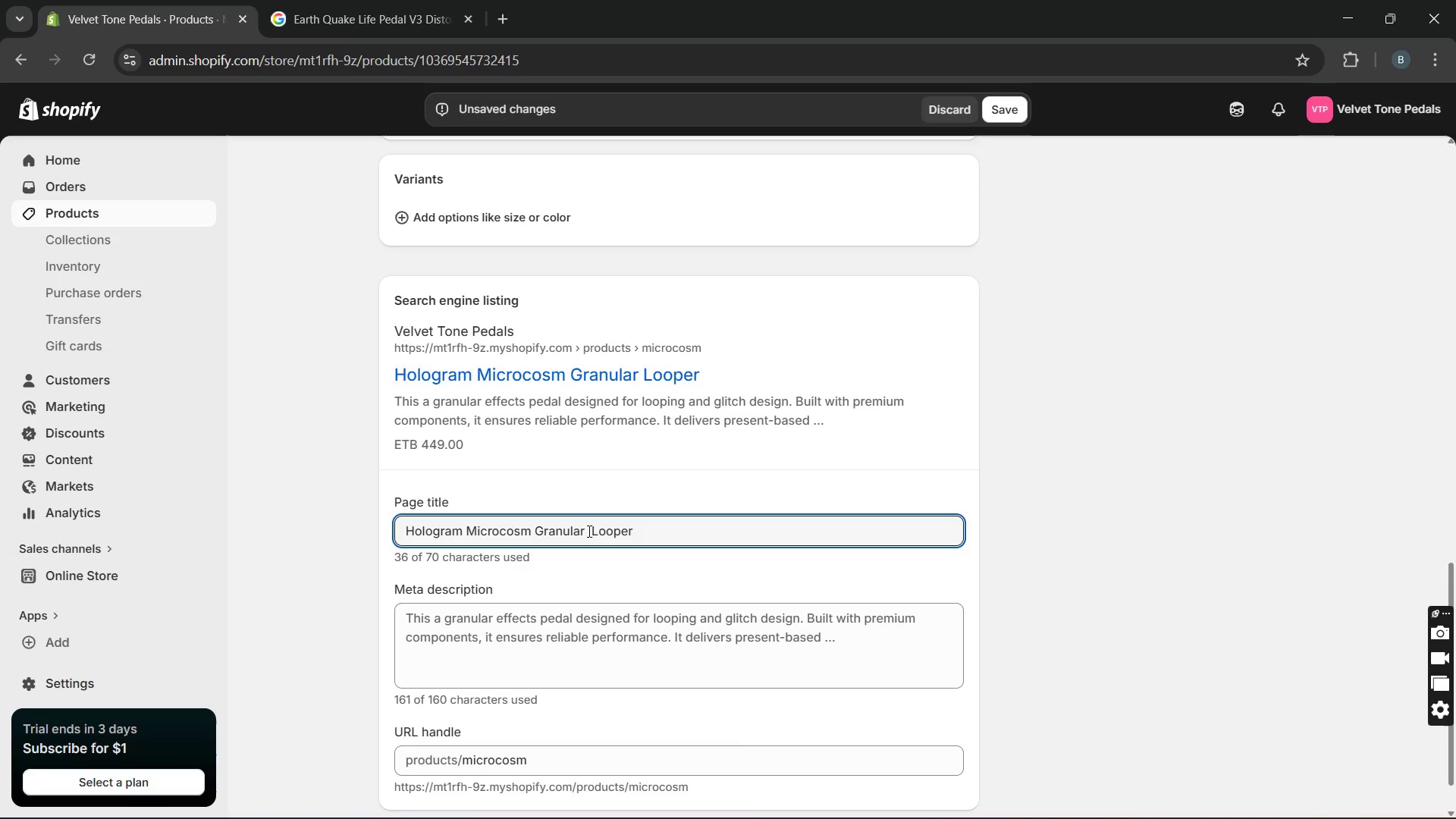 
key(Backspace)
 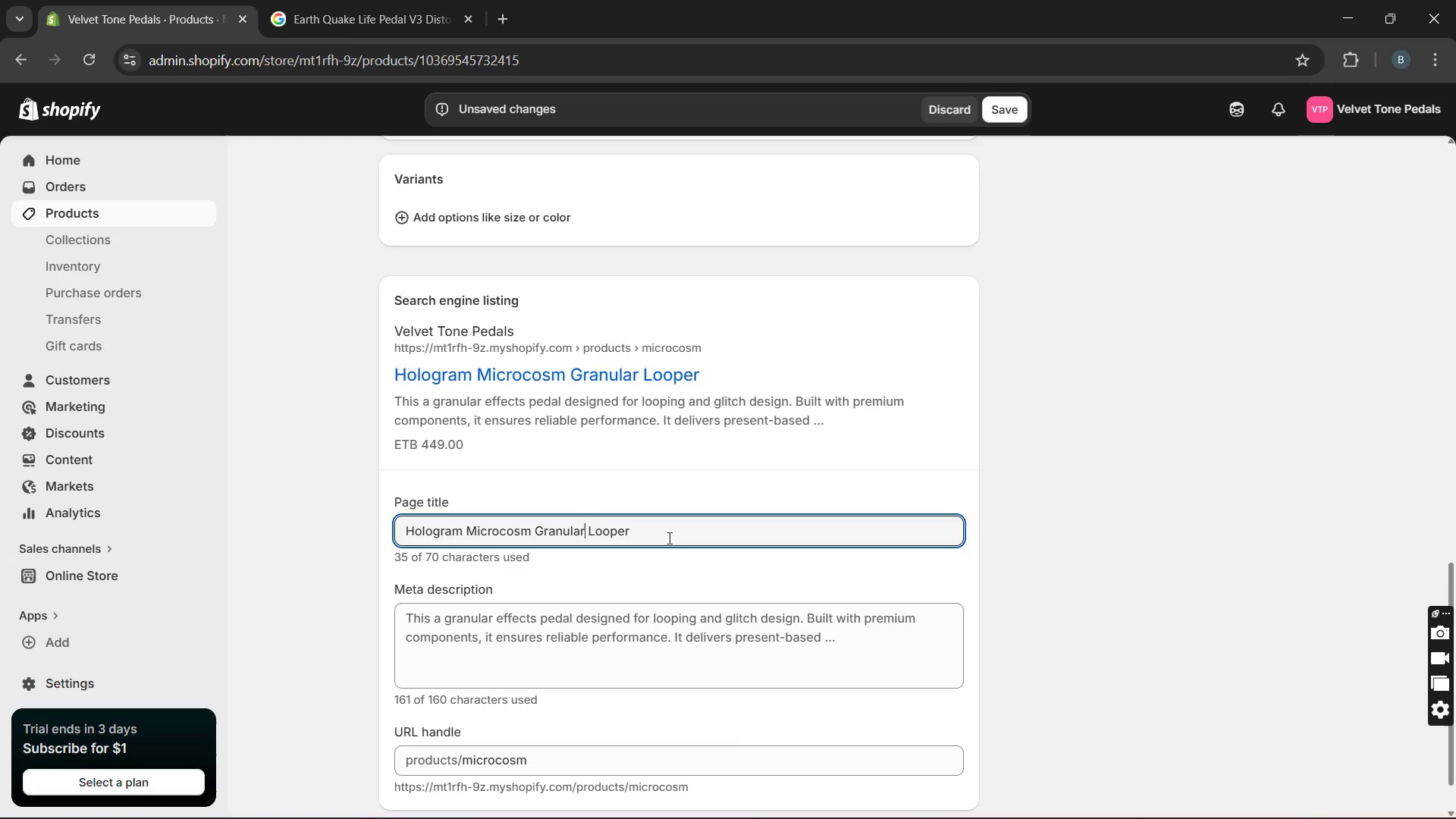 
left_click([668, 538])
 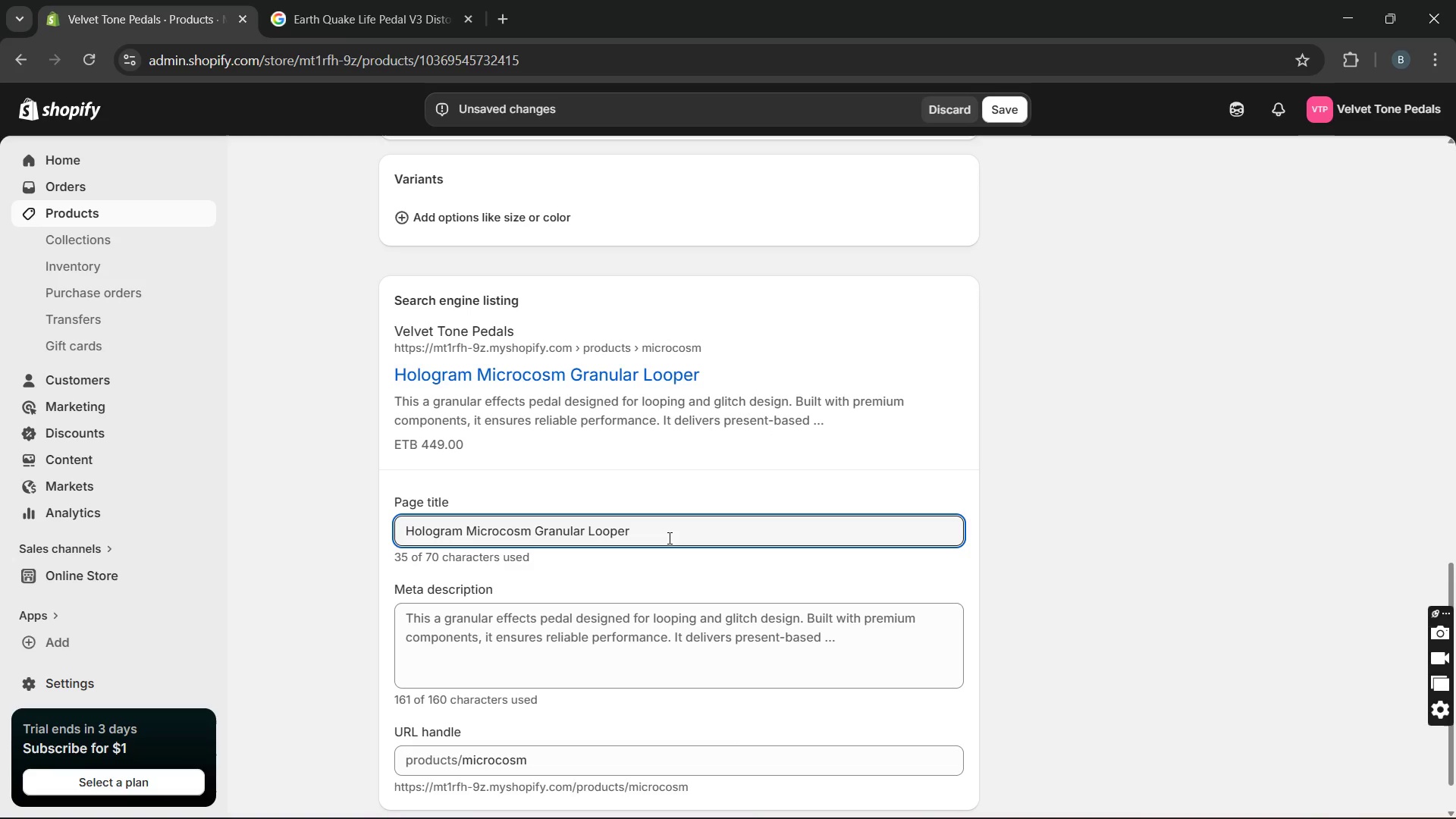 
key(Control+V)
 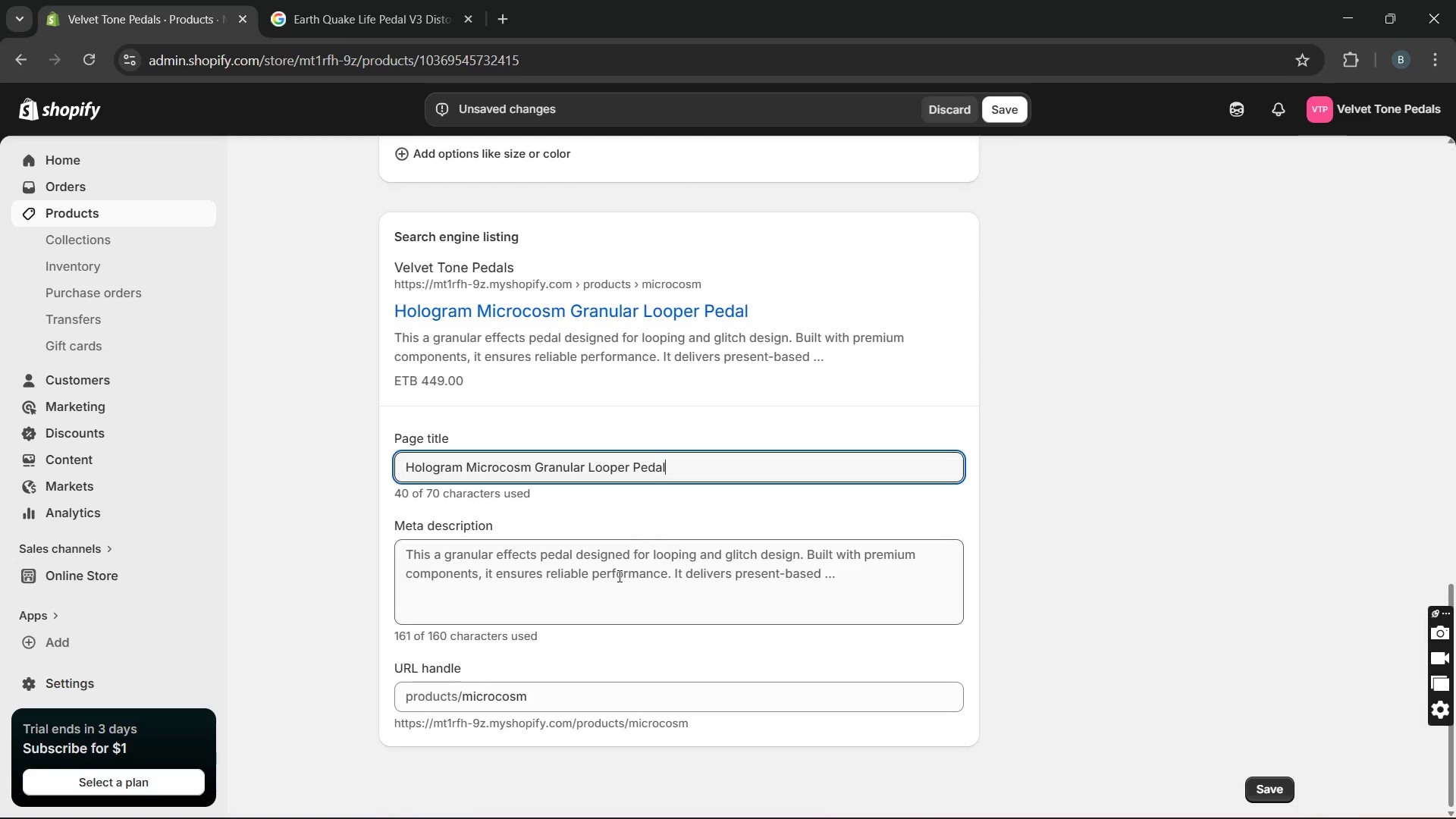 
double_click([604, 583])
 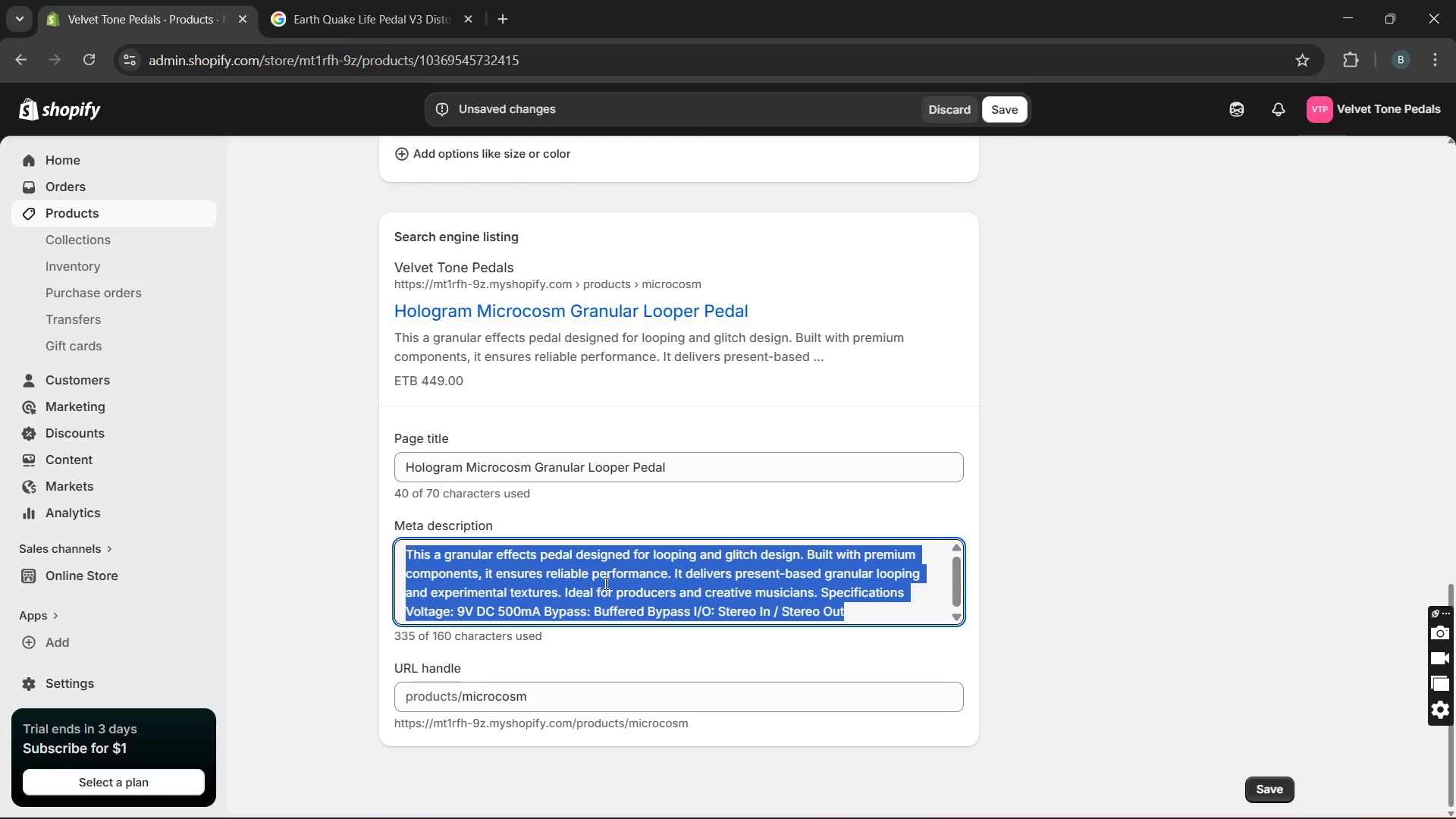 
triple_click([604, 583])
 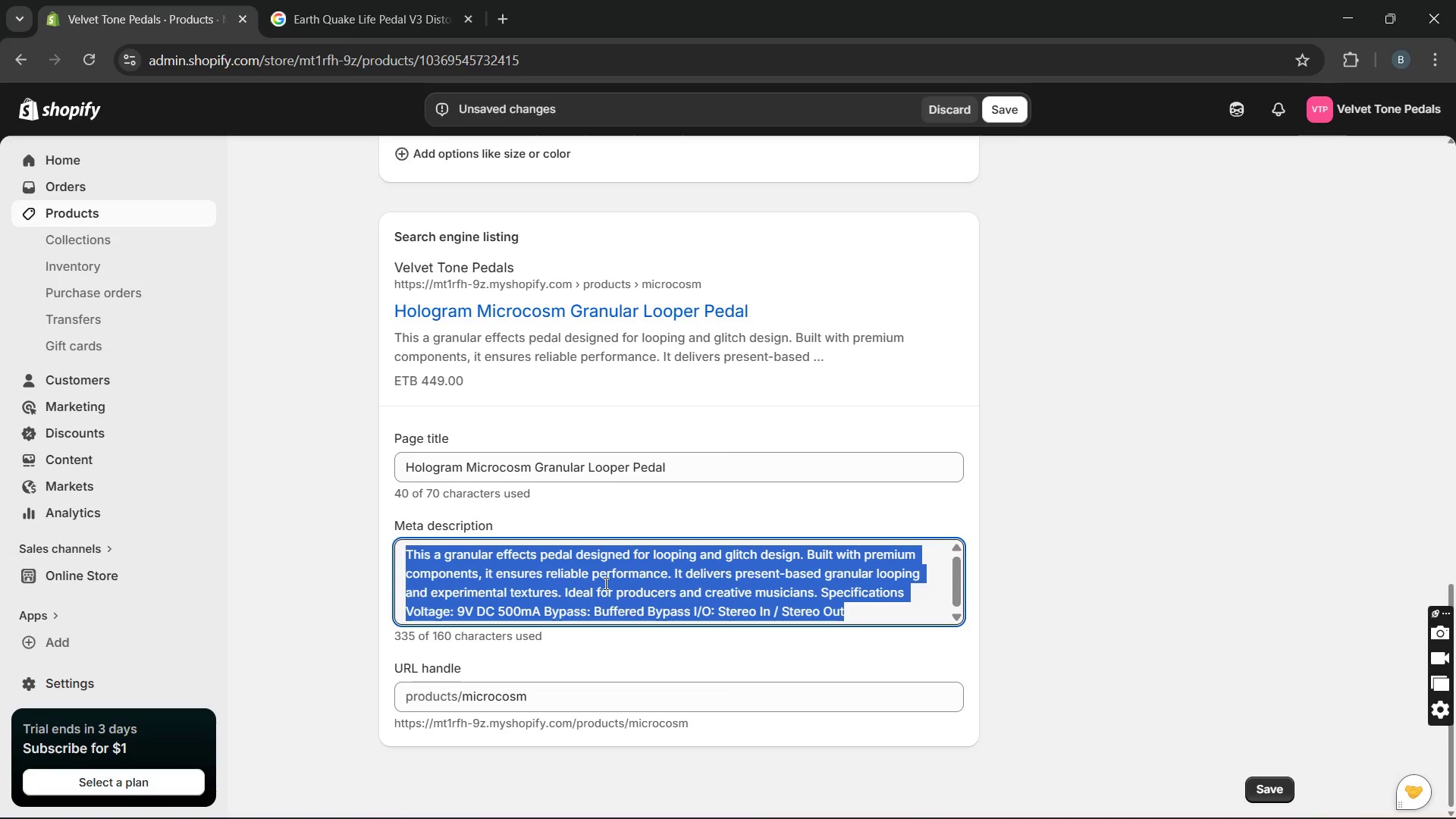 
wait(15.86)
 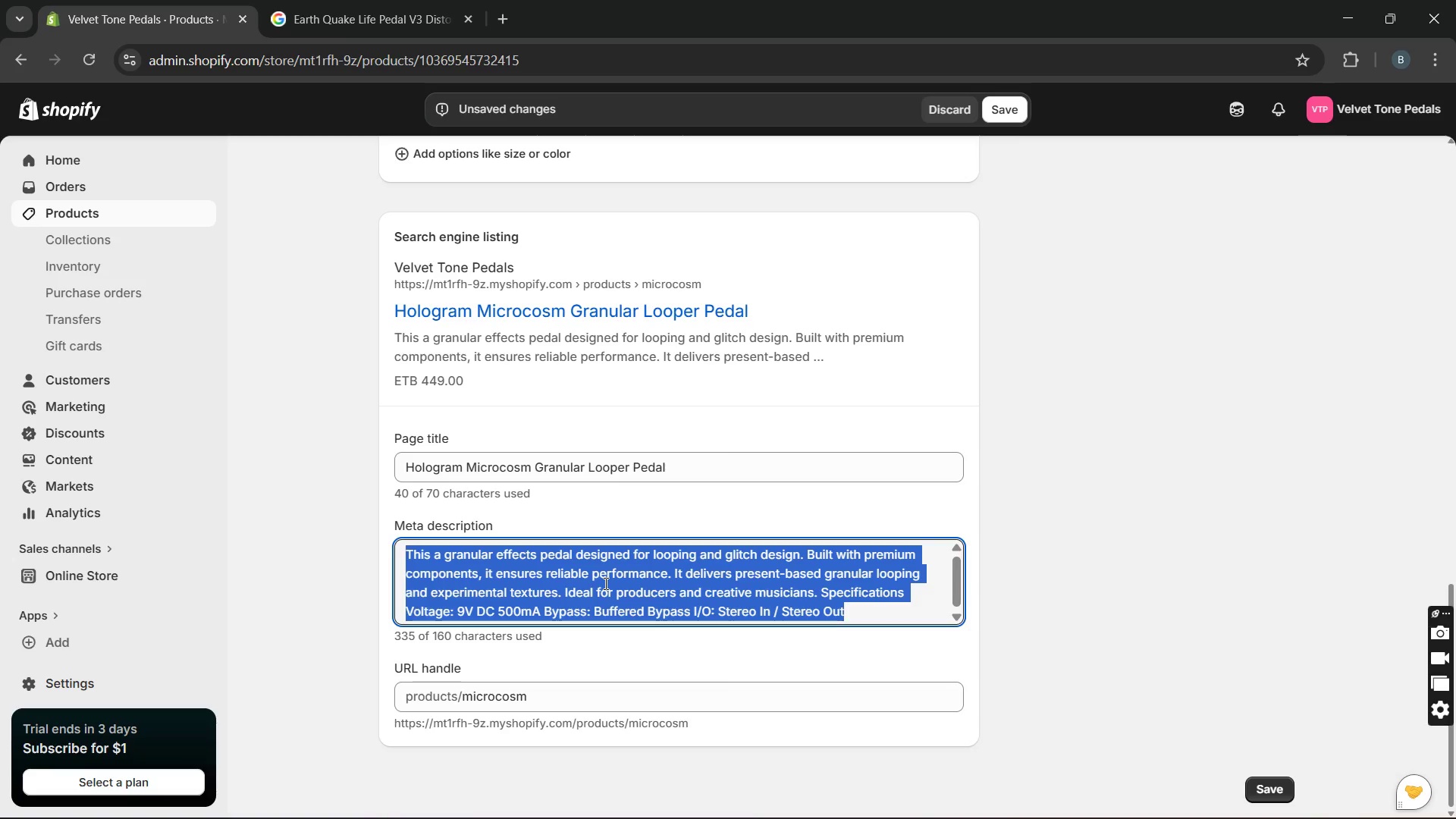 
type(Boutique granular reverb inspired by film scores. Handmade )
 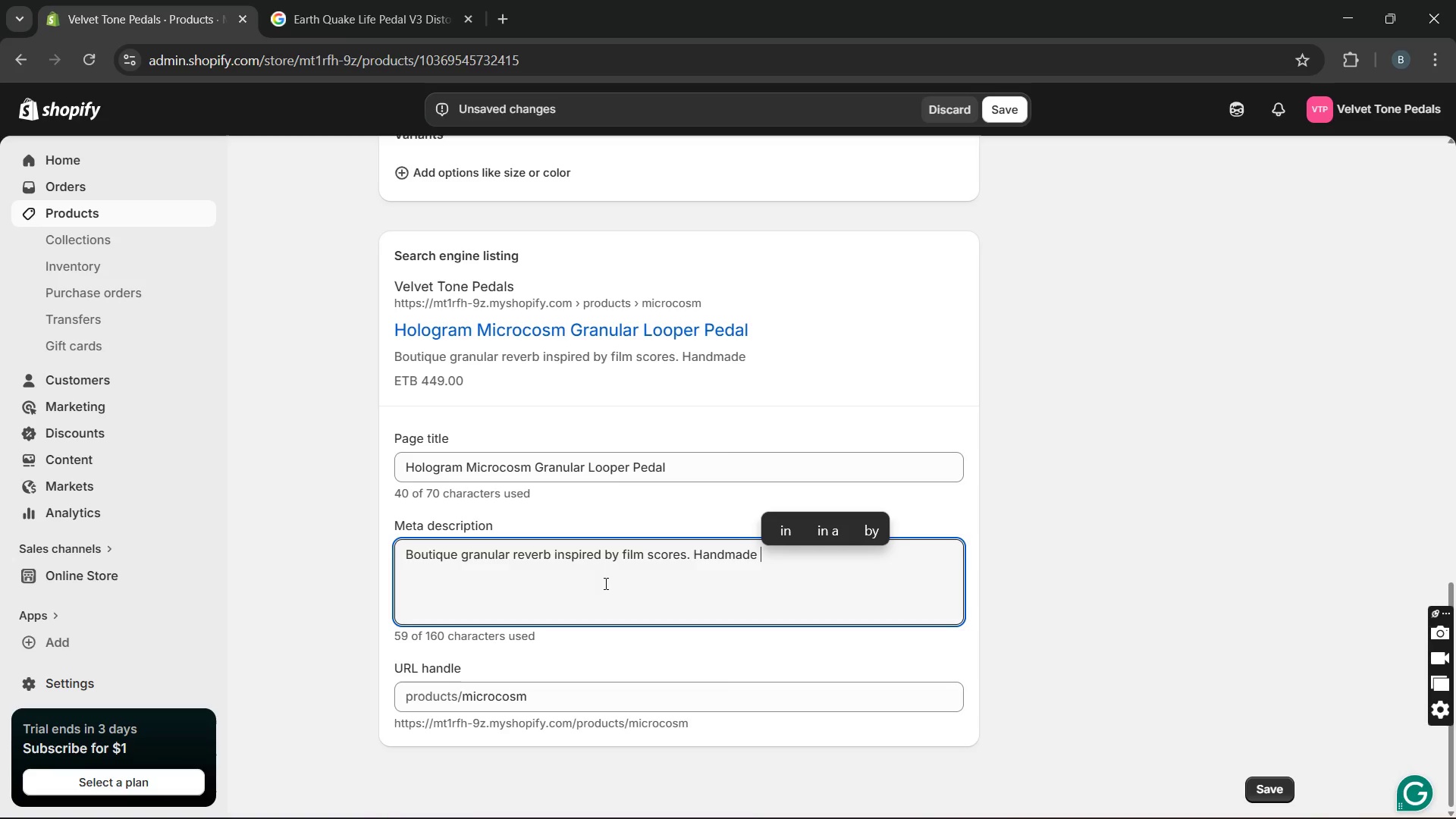 
type(Ds)
key(Backspace)
type(SP for dee)
 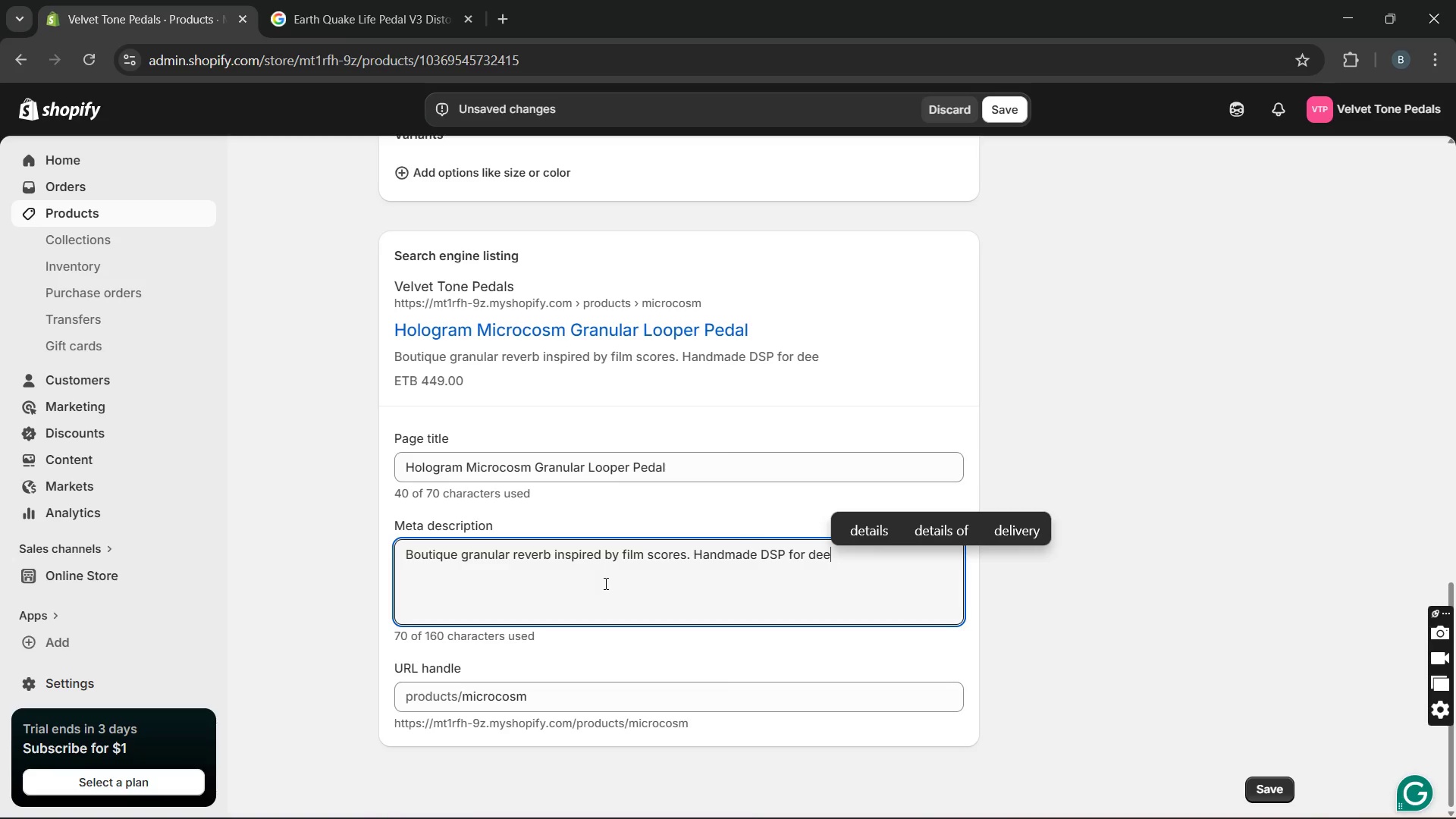 
wait(5.2)
 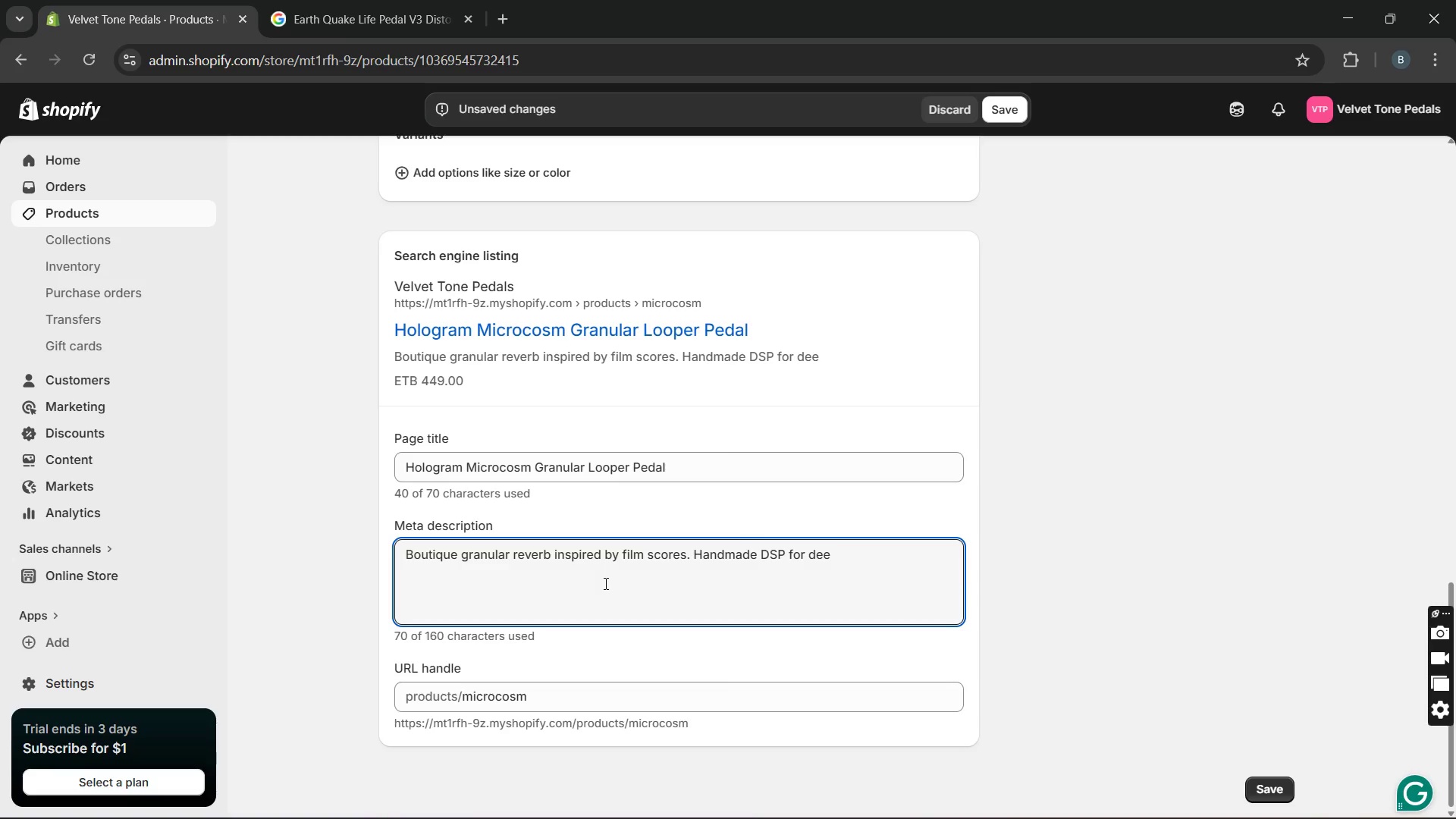 
hold_key(key=Backspace, duration=0.69)
 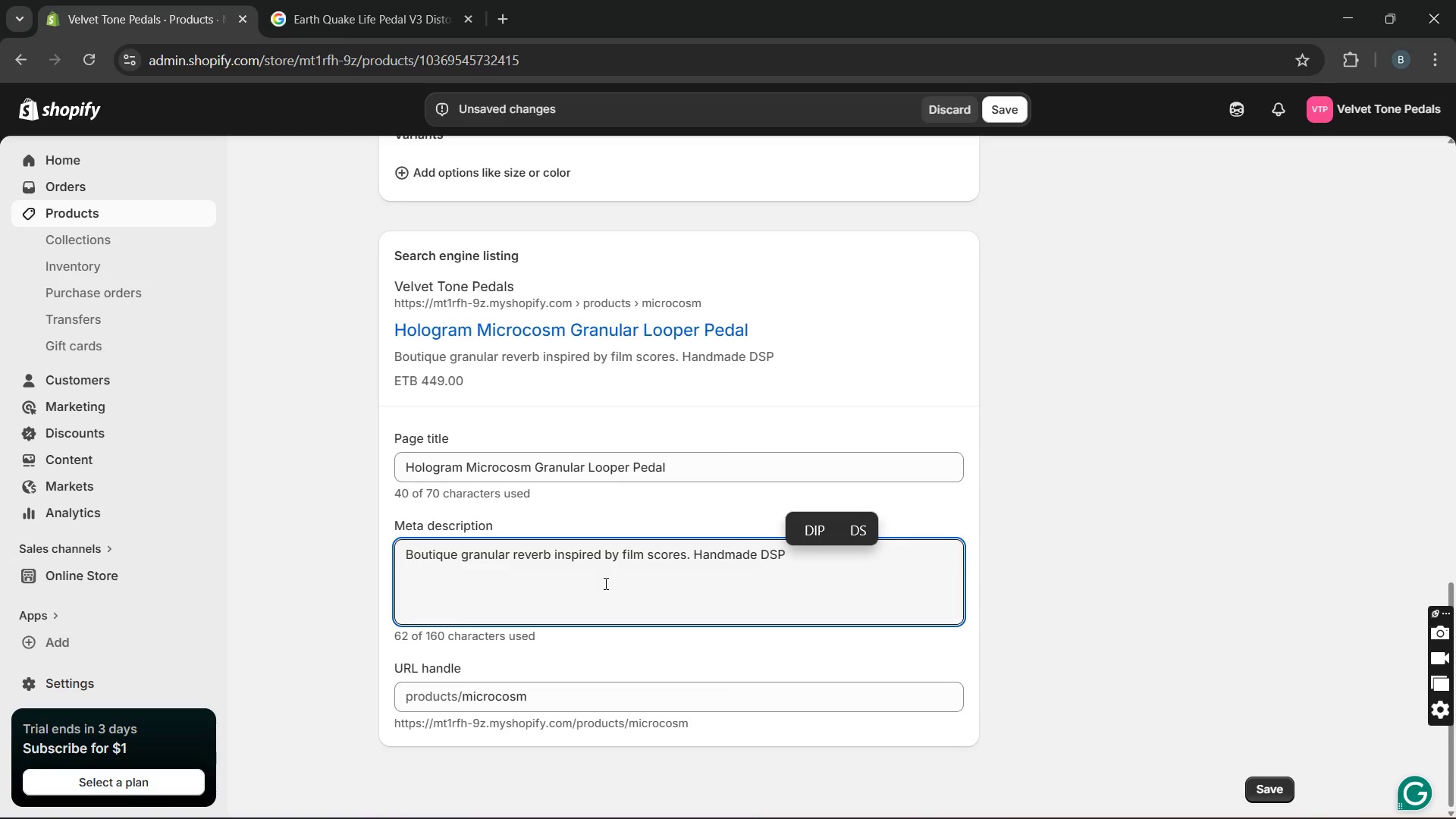 
hold_key(key=Backspace, duration=0.88)
 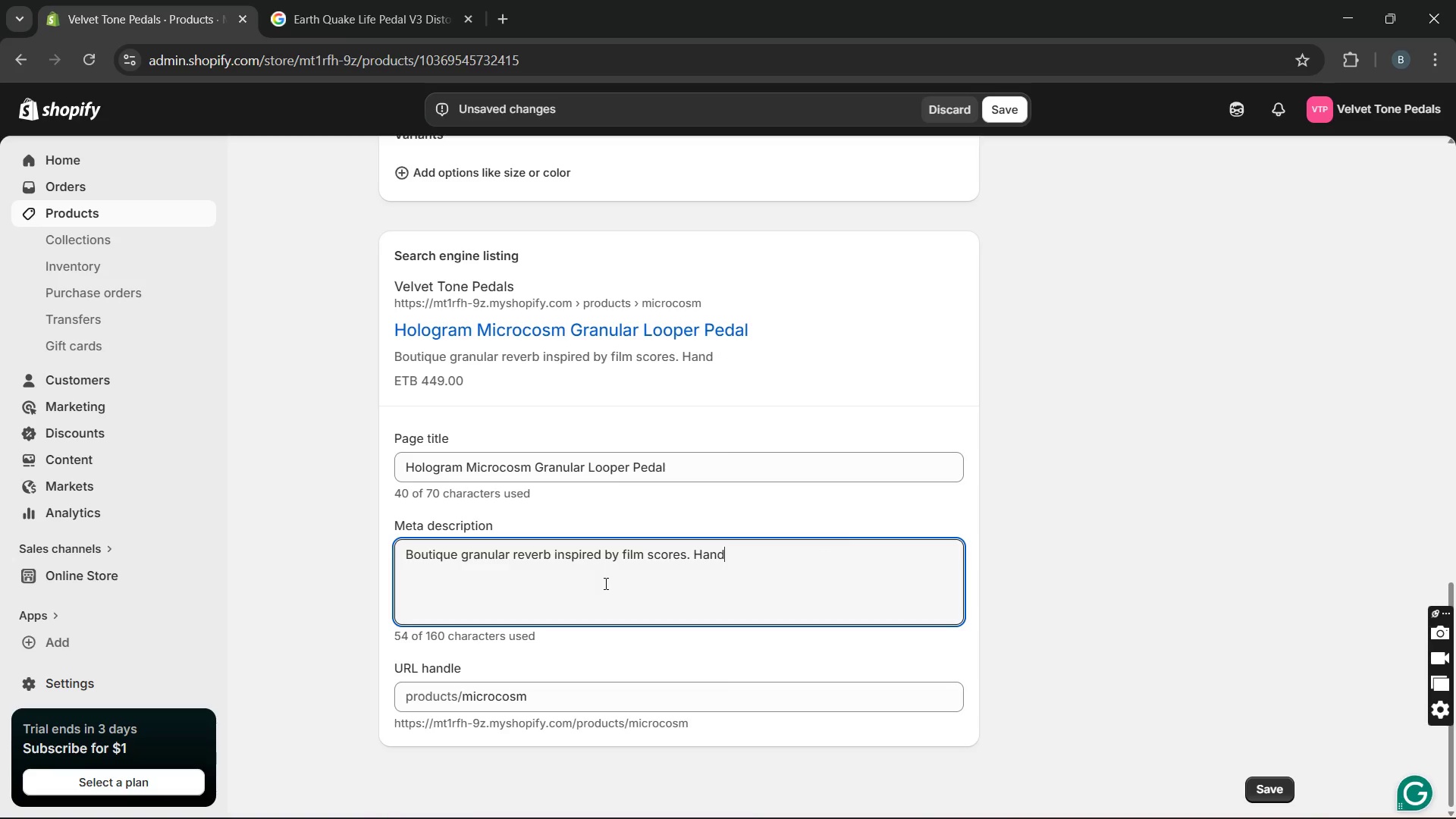 
key(Backspace)
 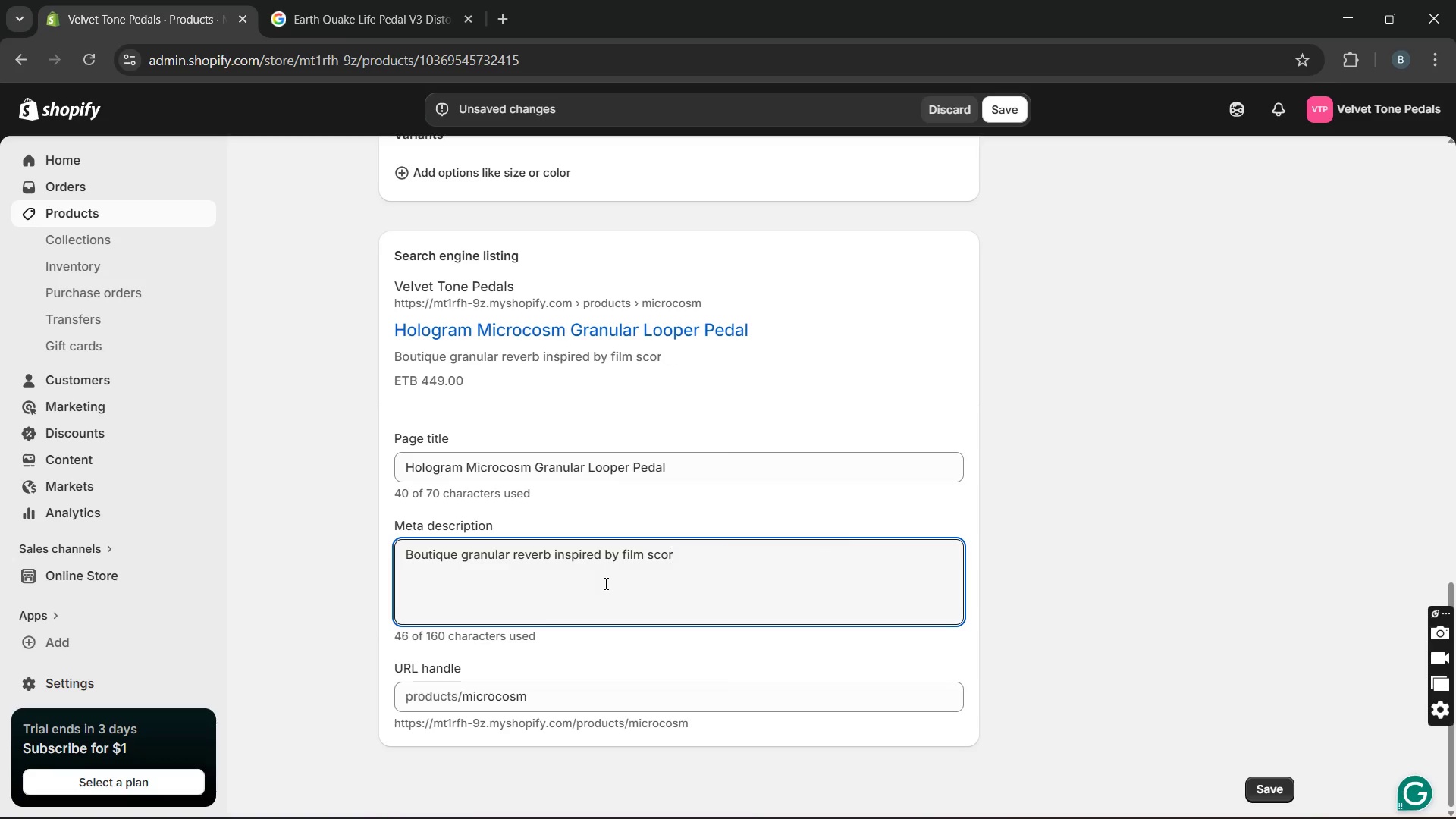 
hold_key(key=Backspace, duration=0.81)
 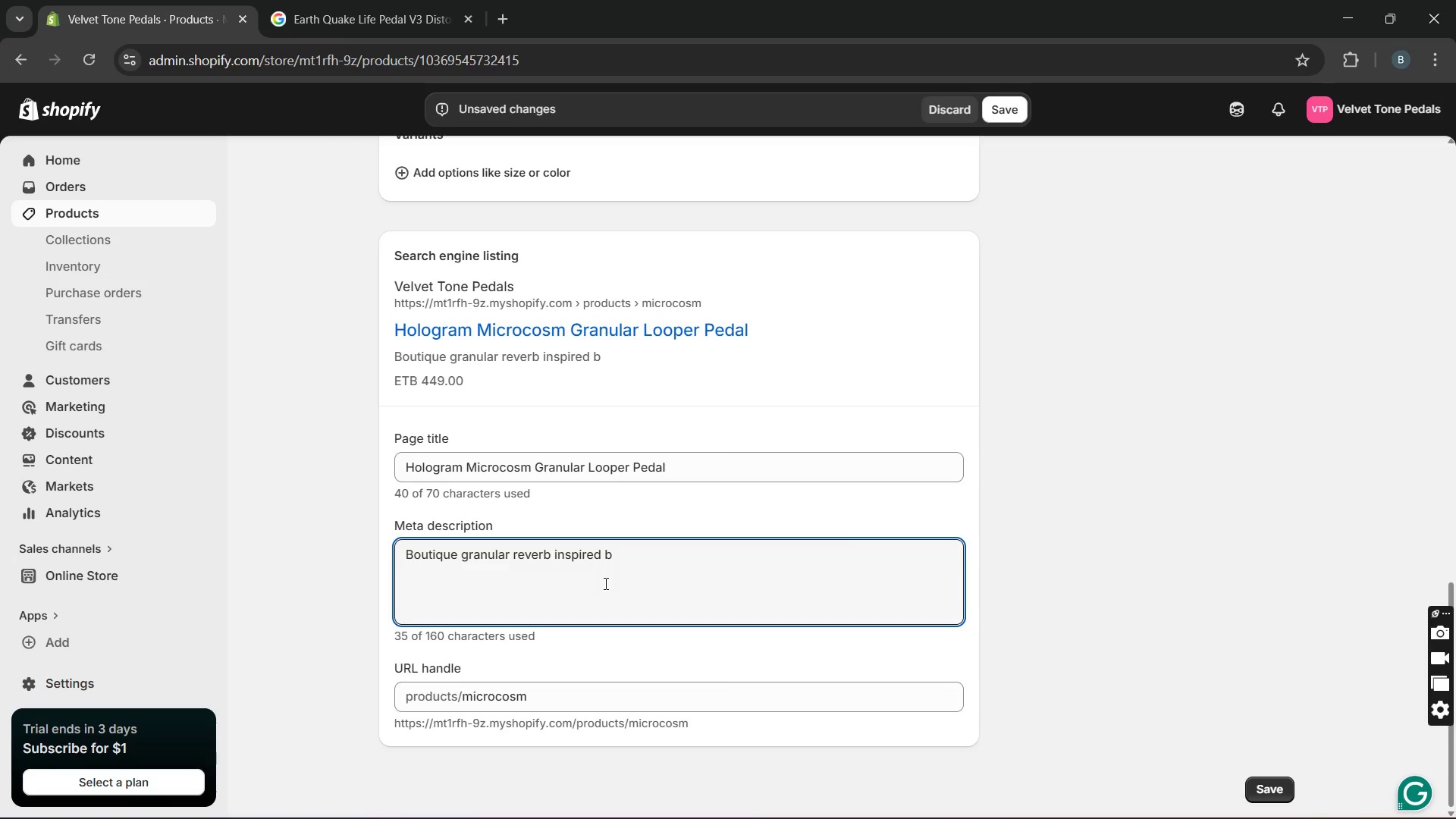 
hold_key(key=Backspace, duration=12.92)
 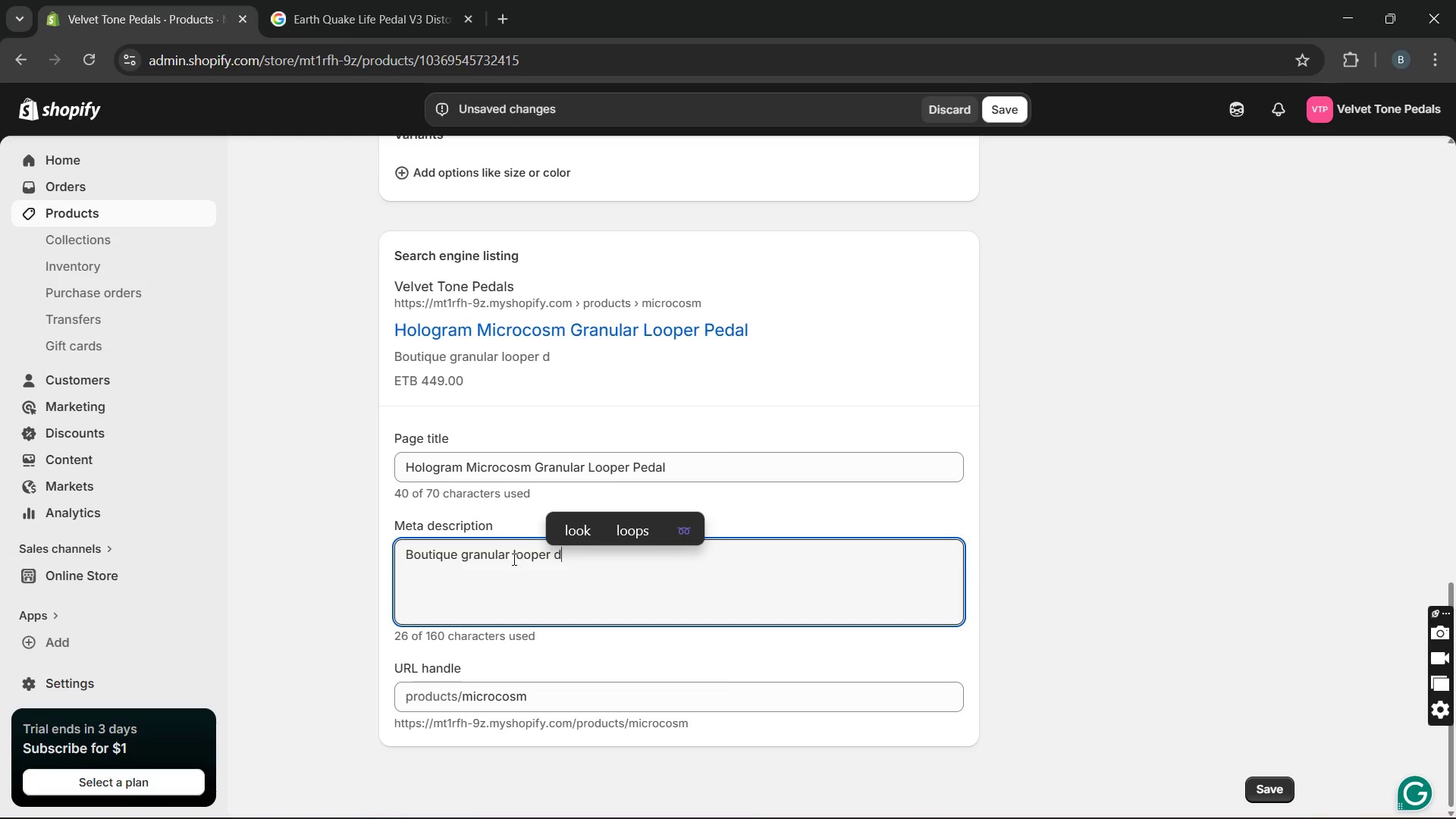 
left_click_drag(start_coordinate=[620, 563], to_coordinate=[513, 559])
 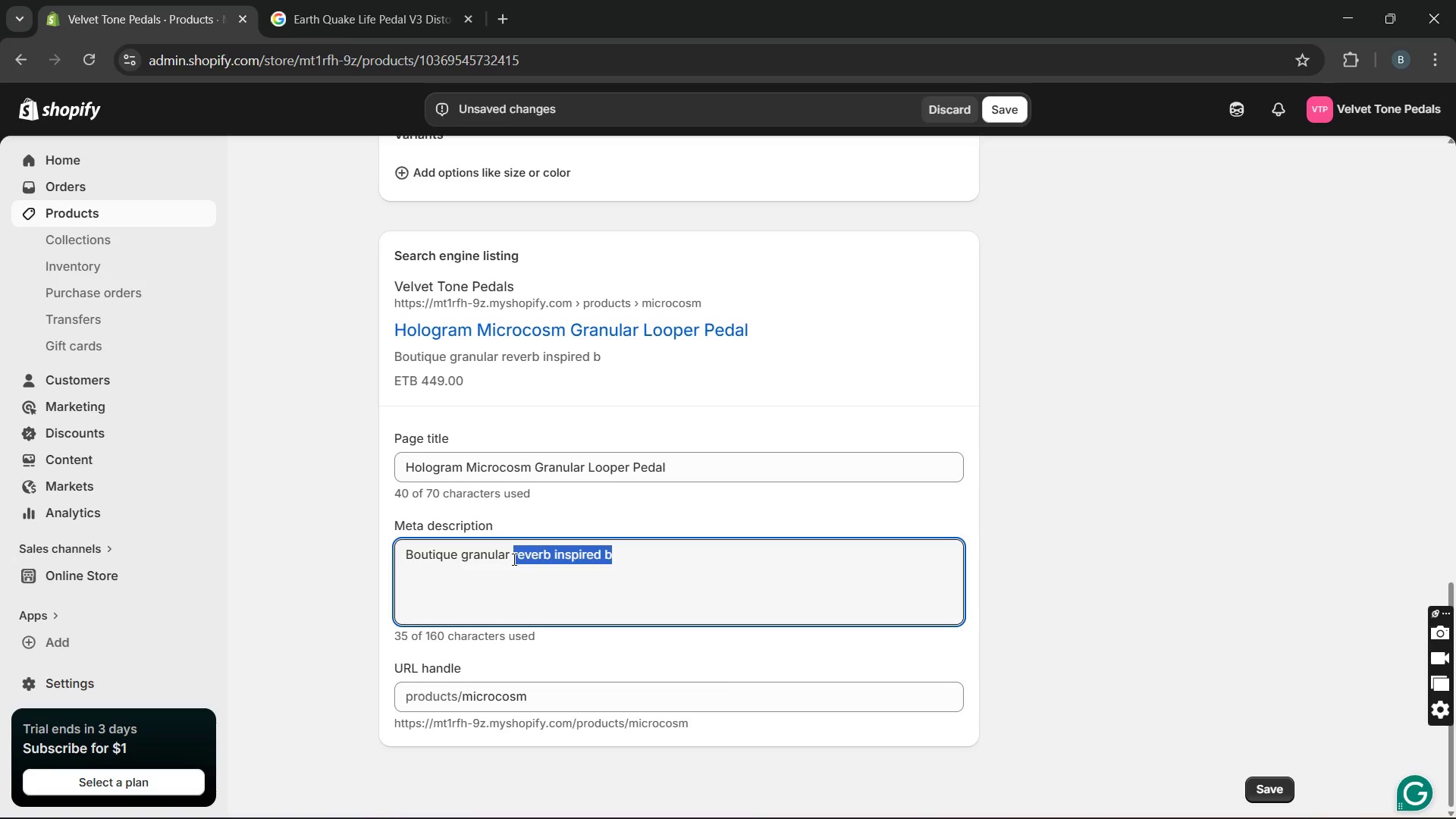 
type(looper )
 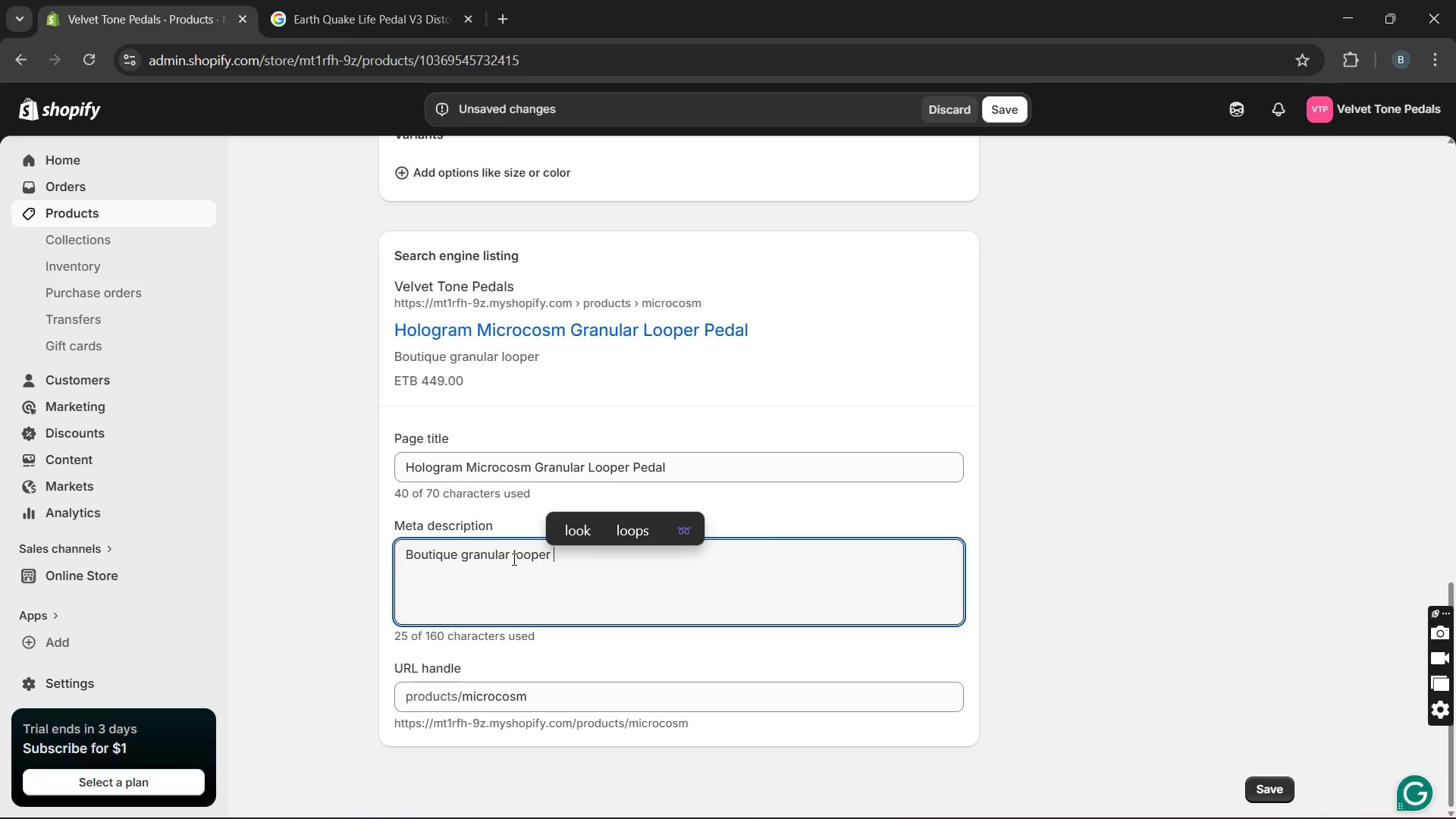 
type(dfor glitchy, handmade)
 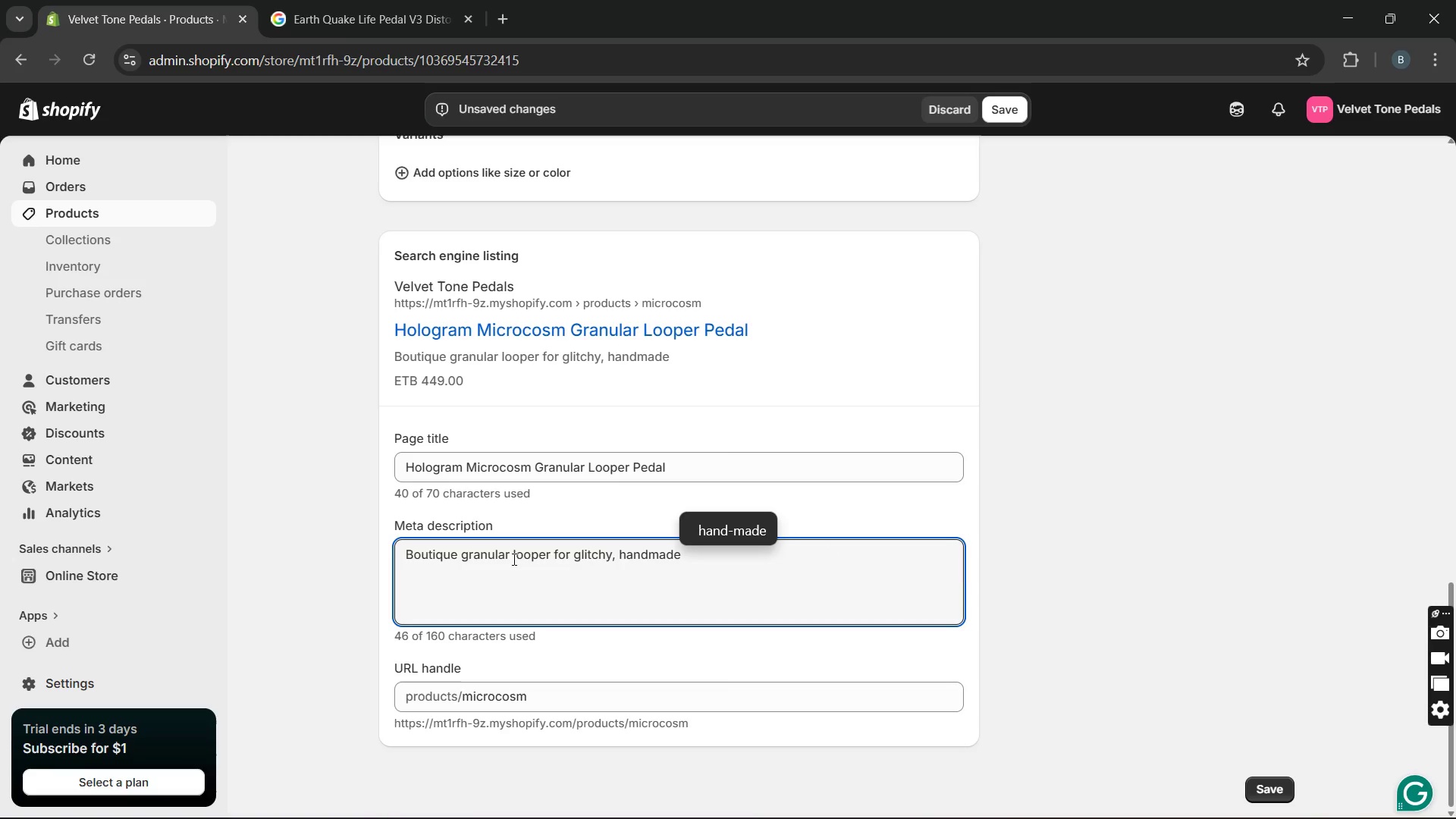 
type( sound design)
 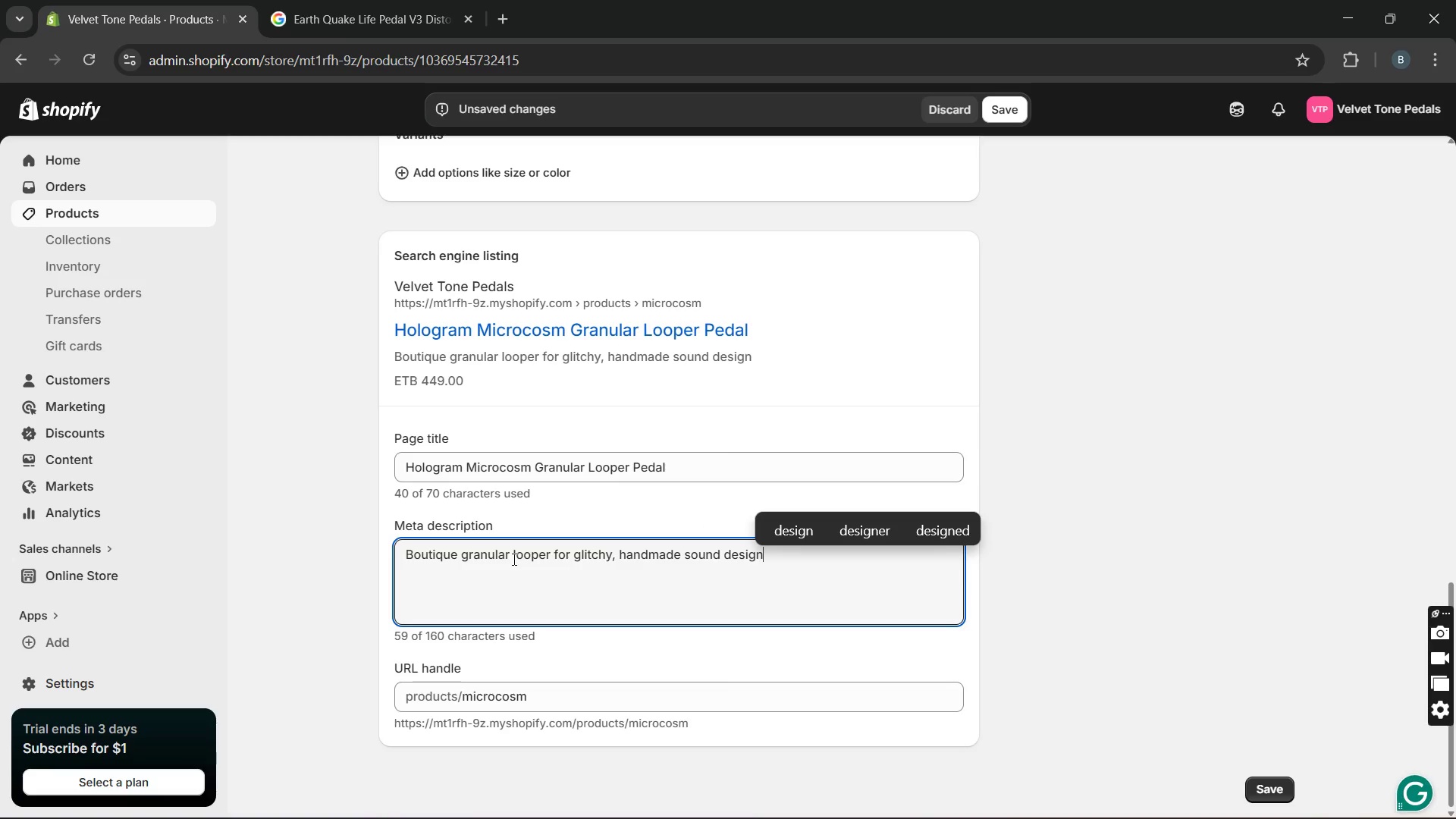 
type(. 11 unique models for expermintal )
 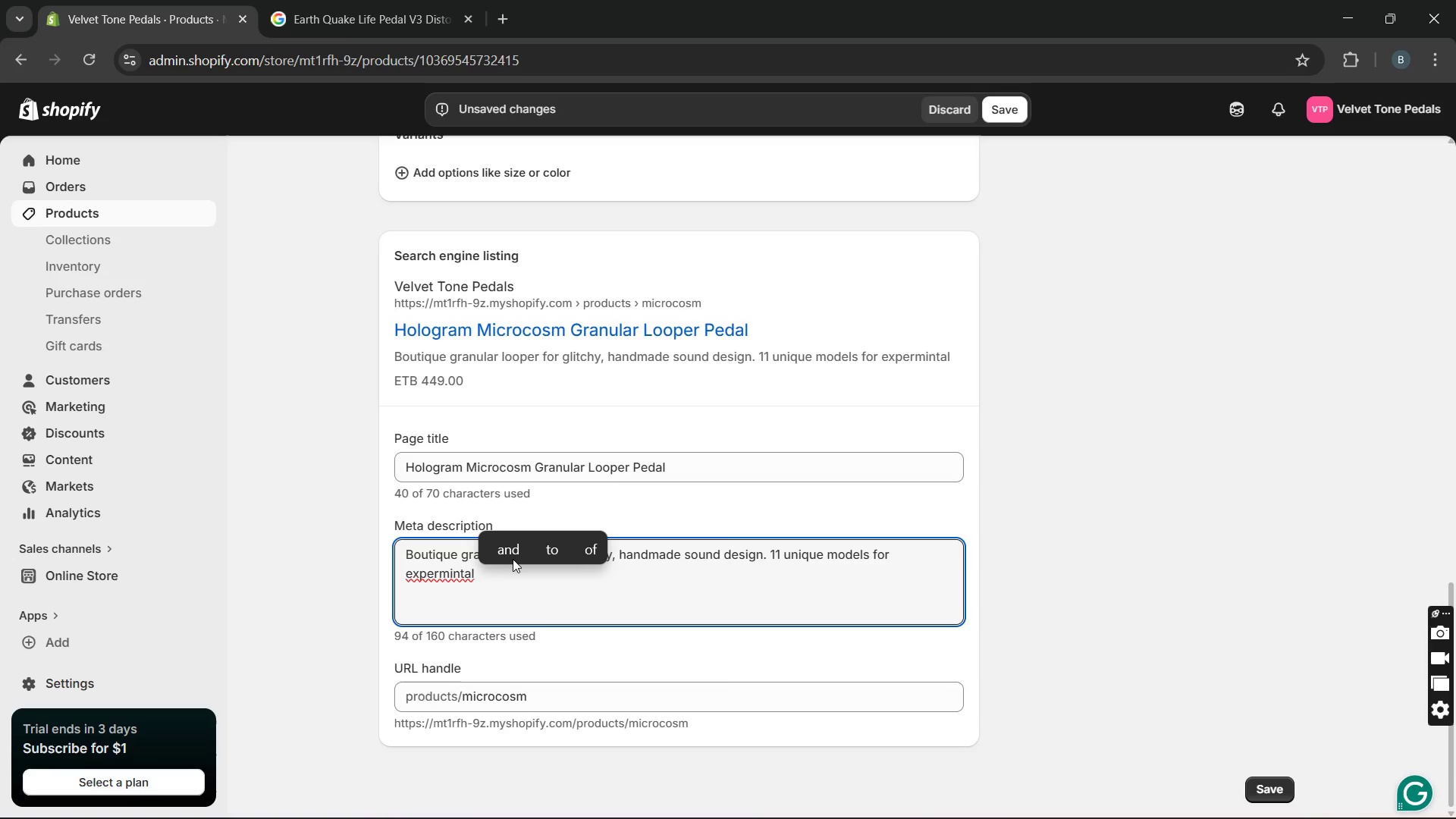 
type(ambient playing )
key(Backspace)
type(. shop the micri)
key(Backspace)
type(ocosm pedal.)
 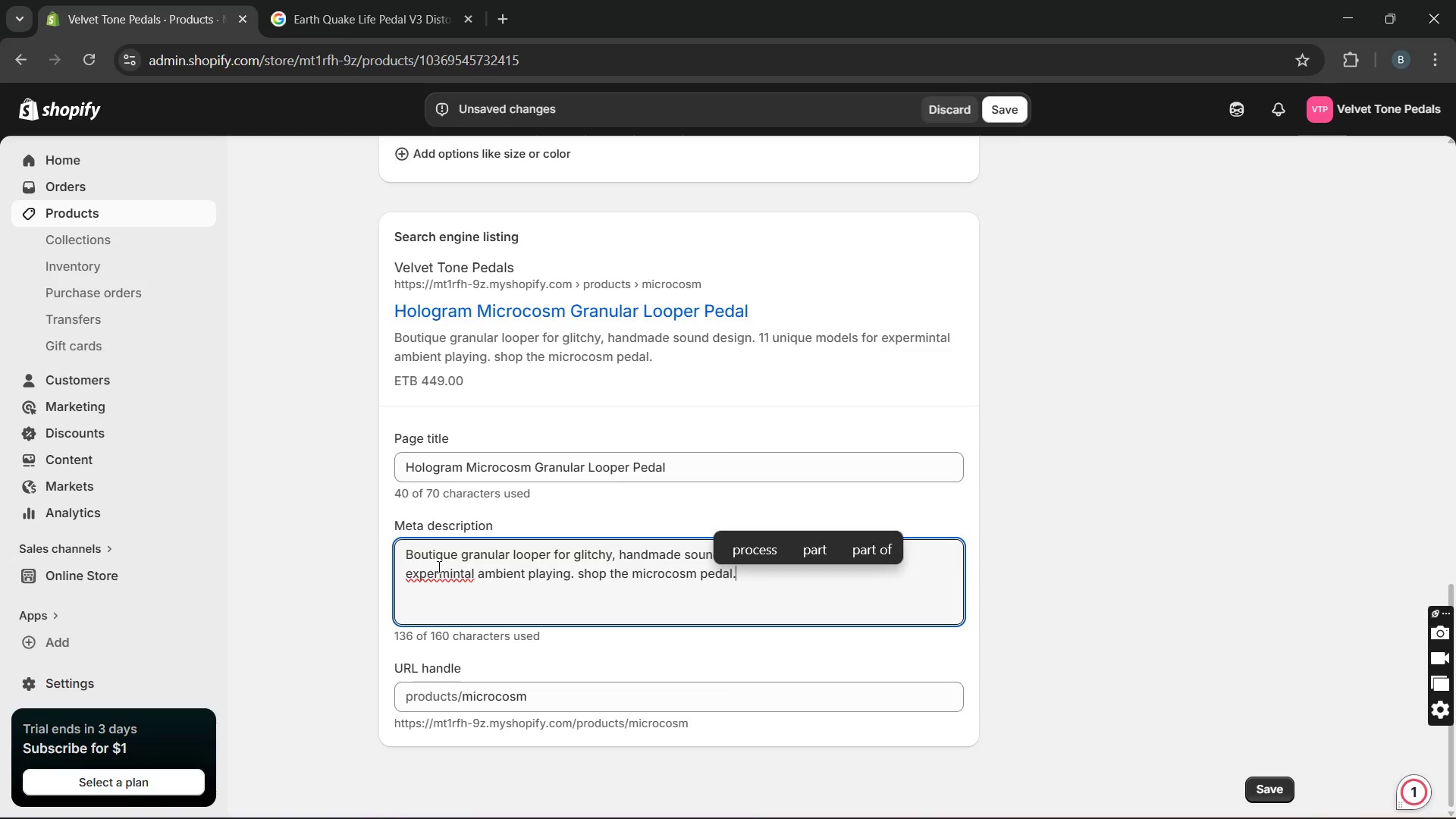 
double_click([438, 566])
 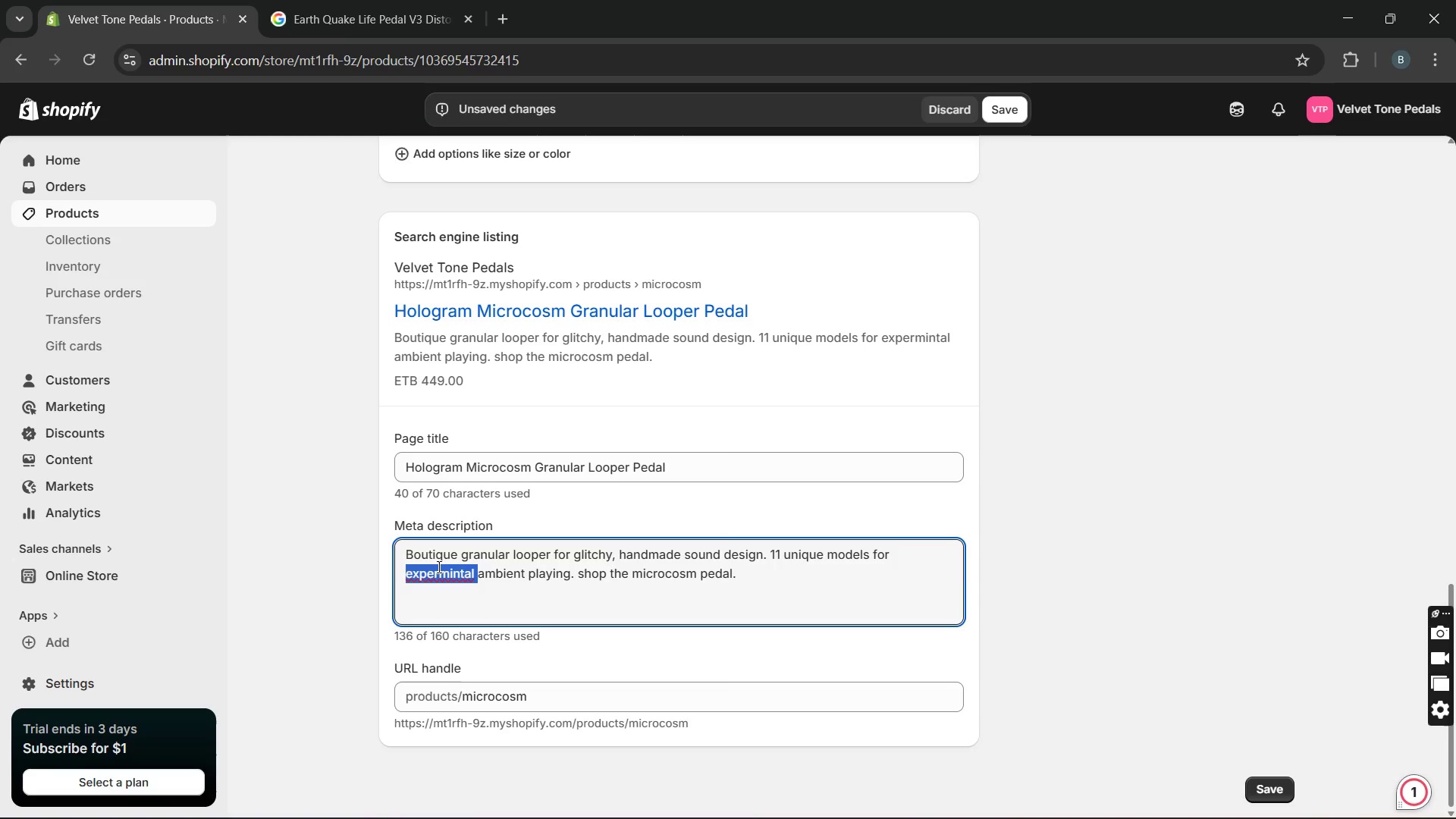 
type(expermental )
 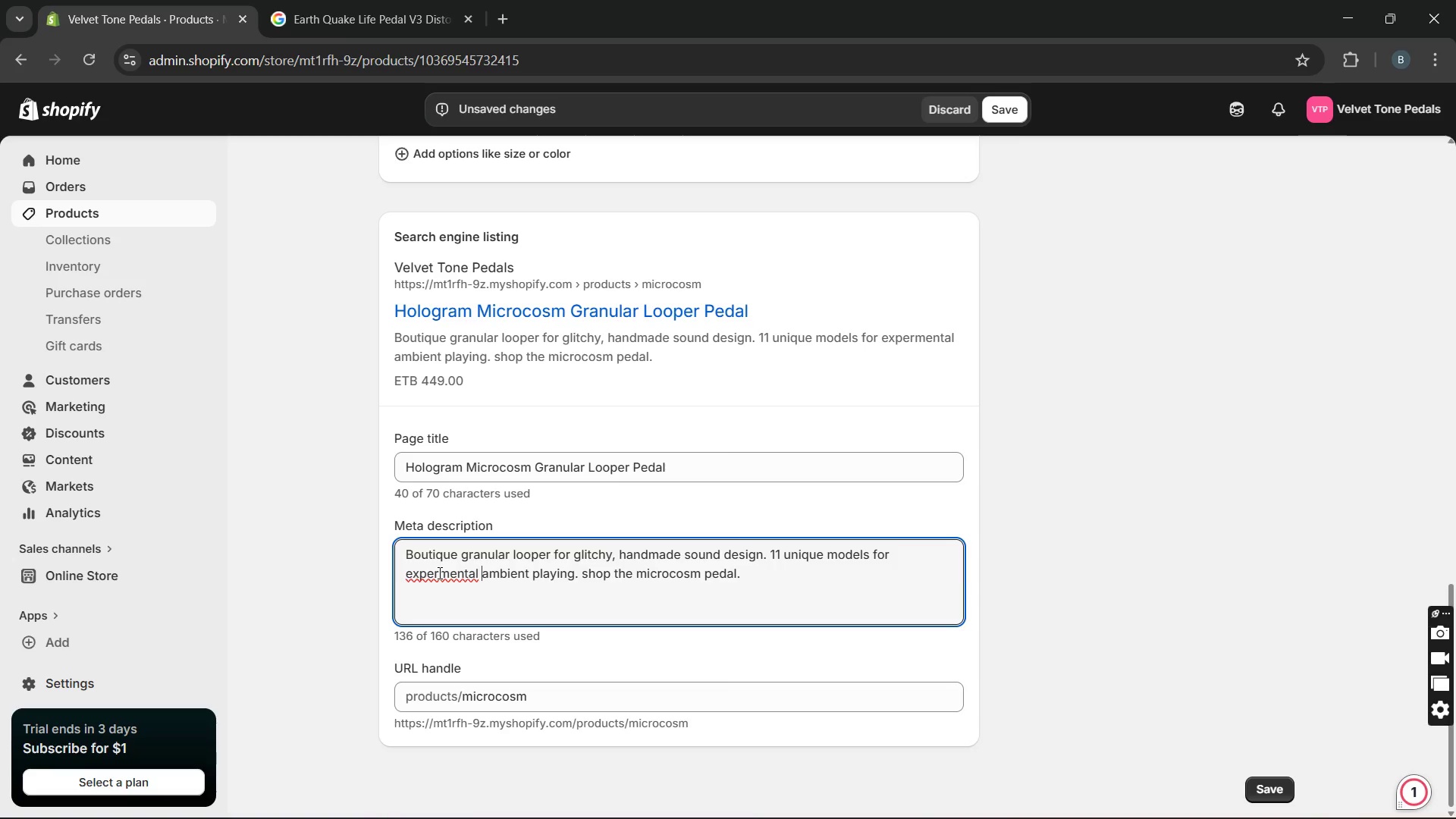 
left_click([438, 573])
 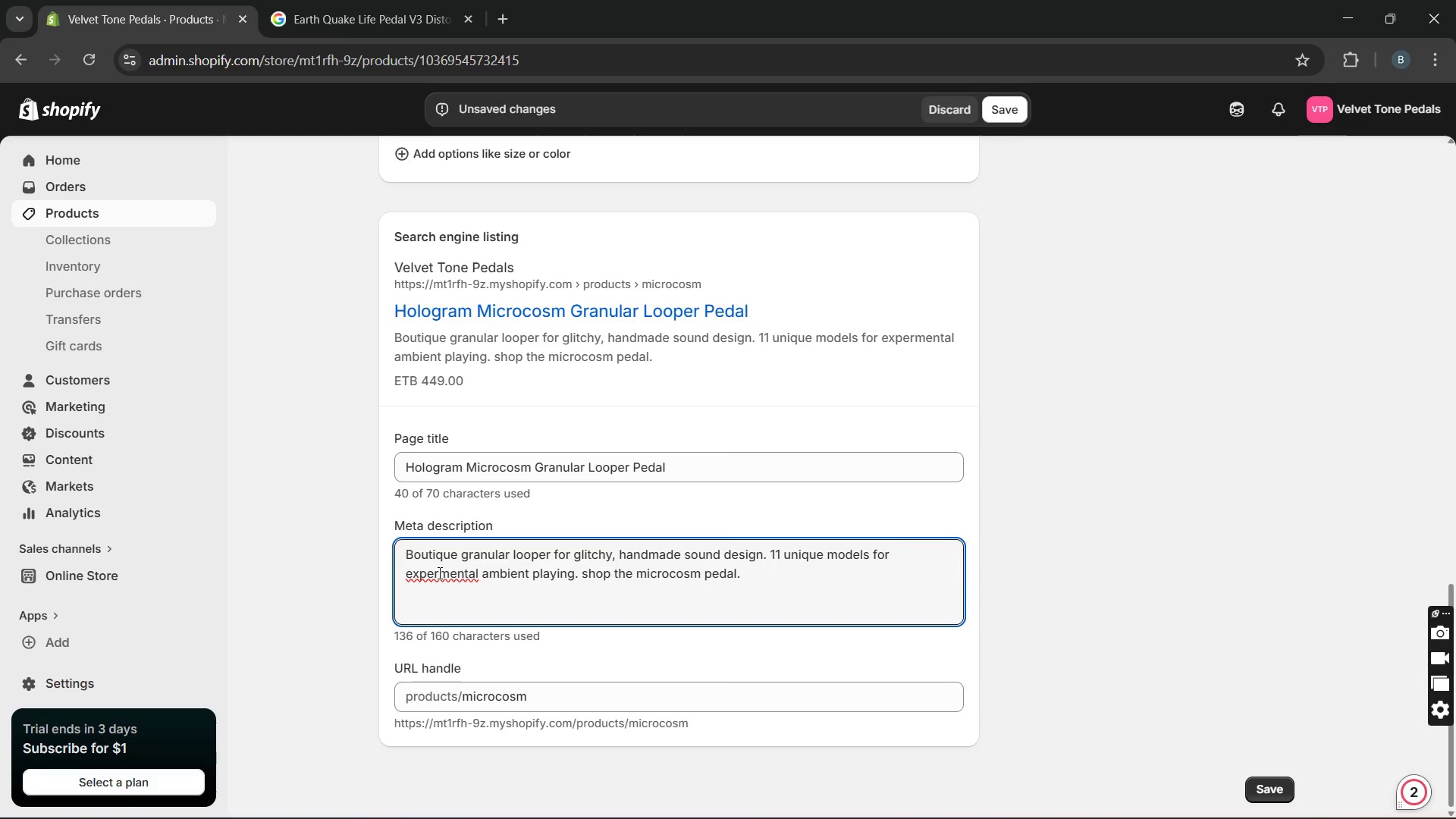 
wait(12.97)
 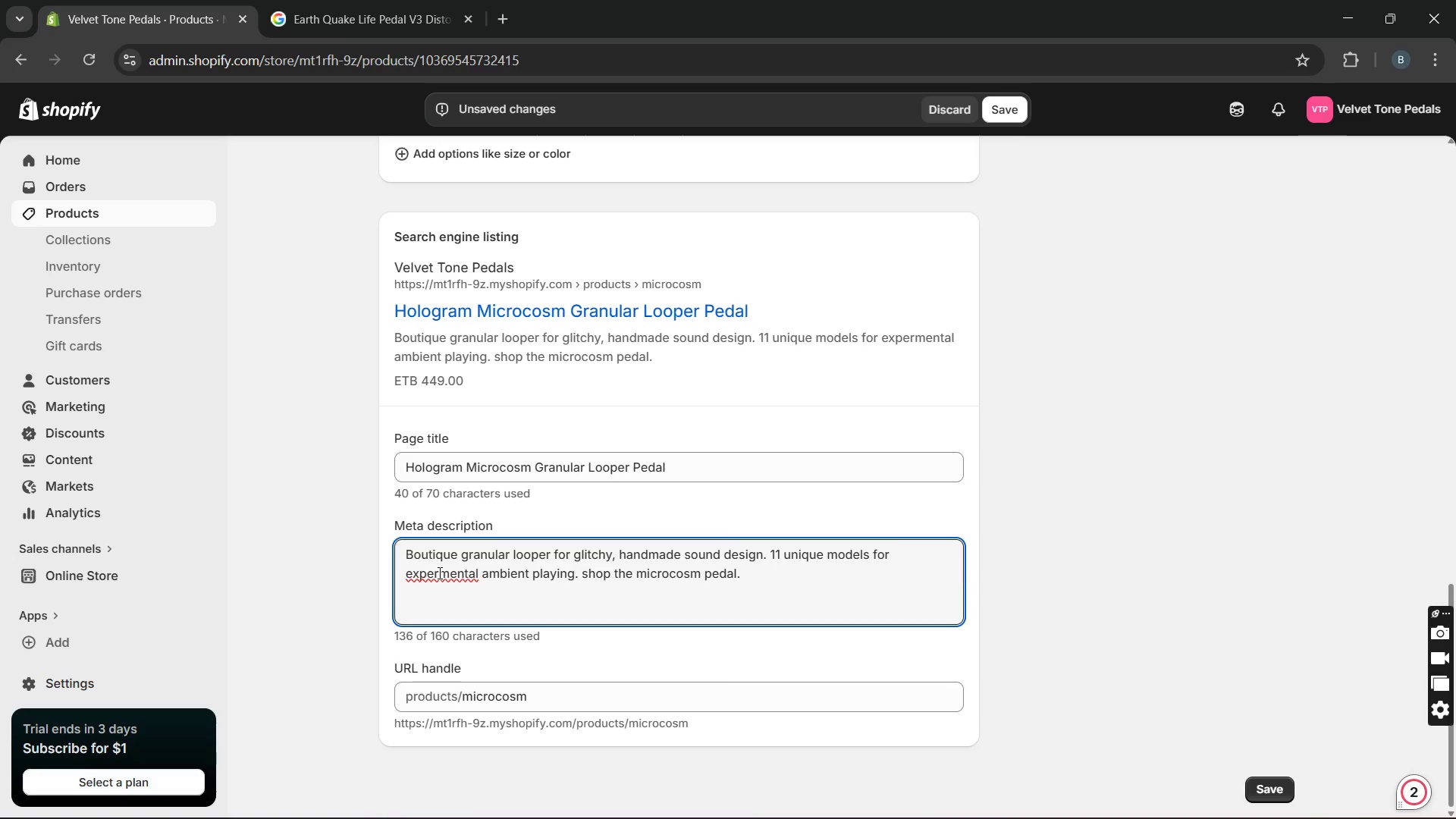 
left_click([438, 573])
 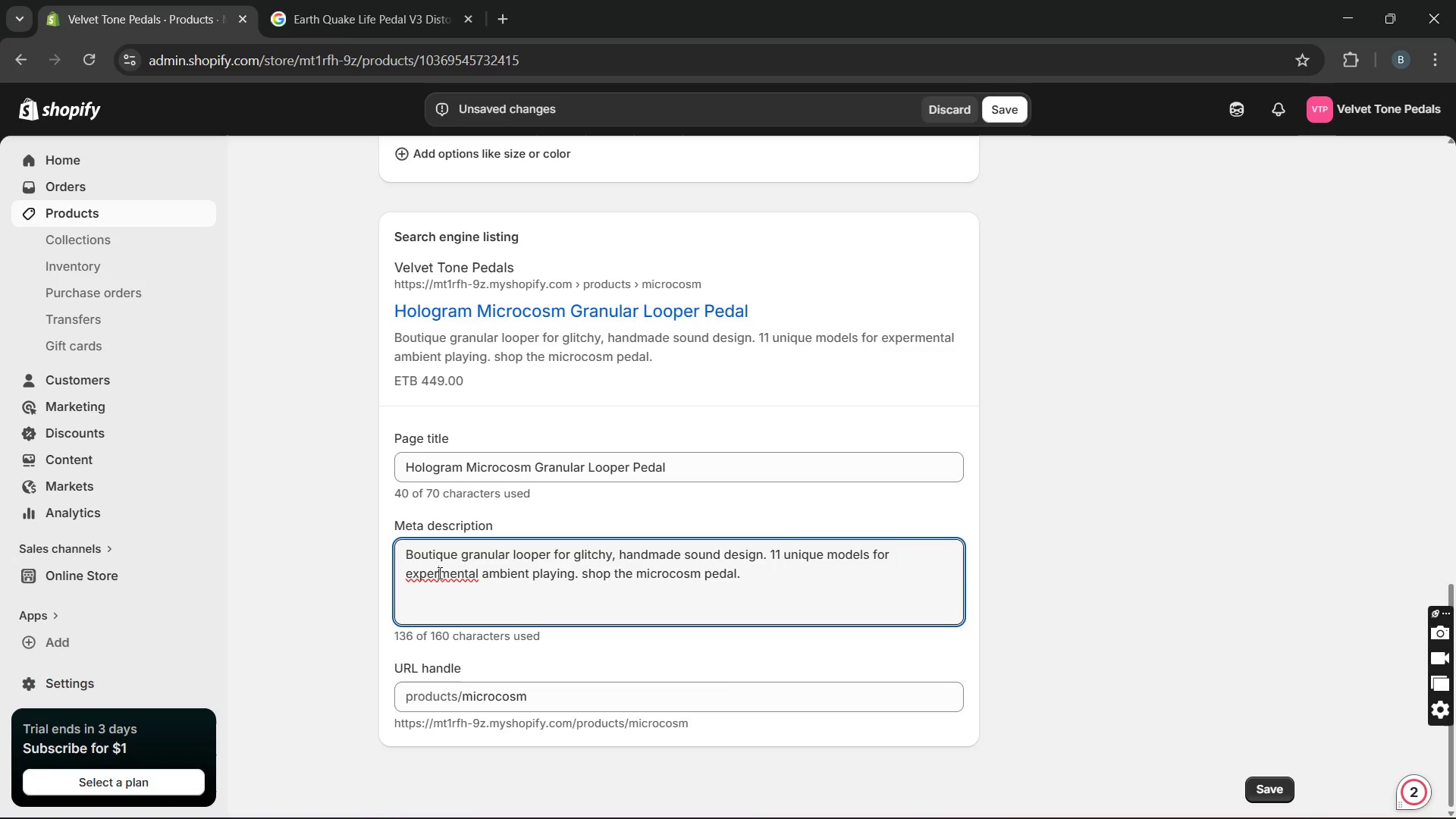 
key(I)
 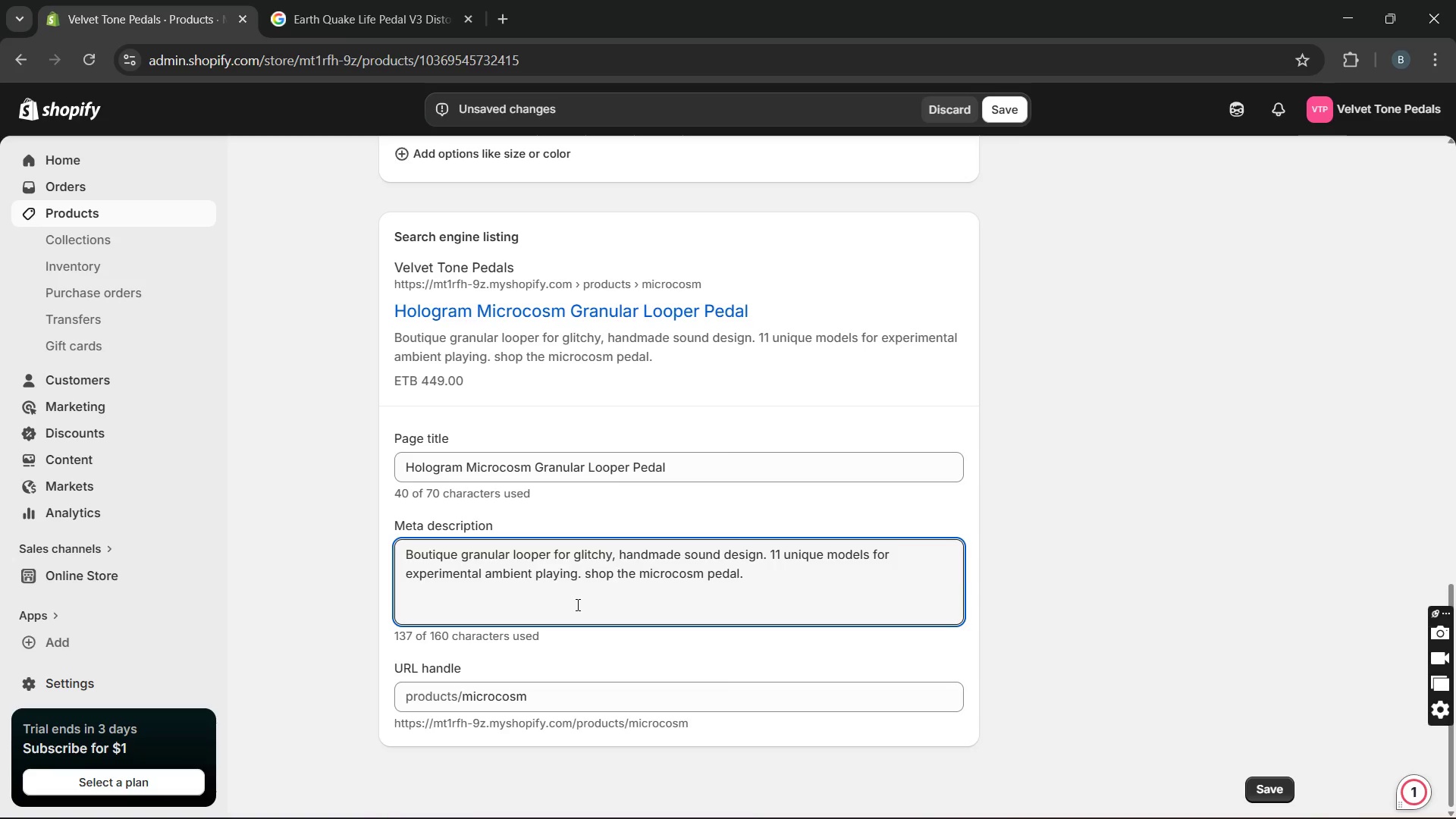 
left_click([576, 604])
 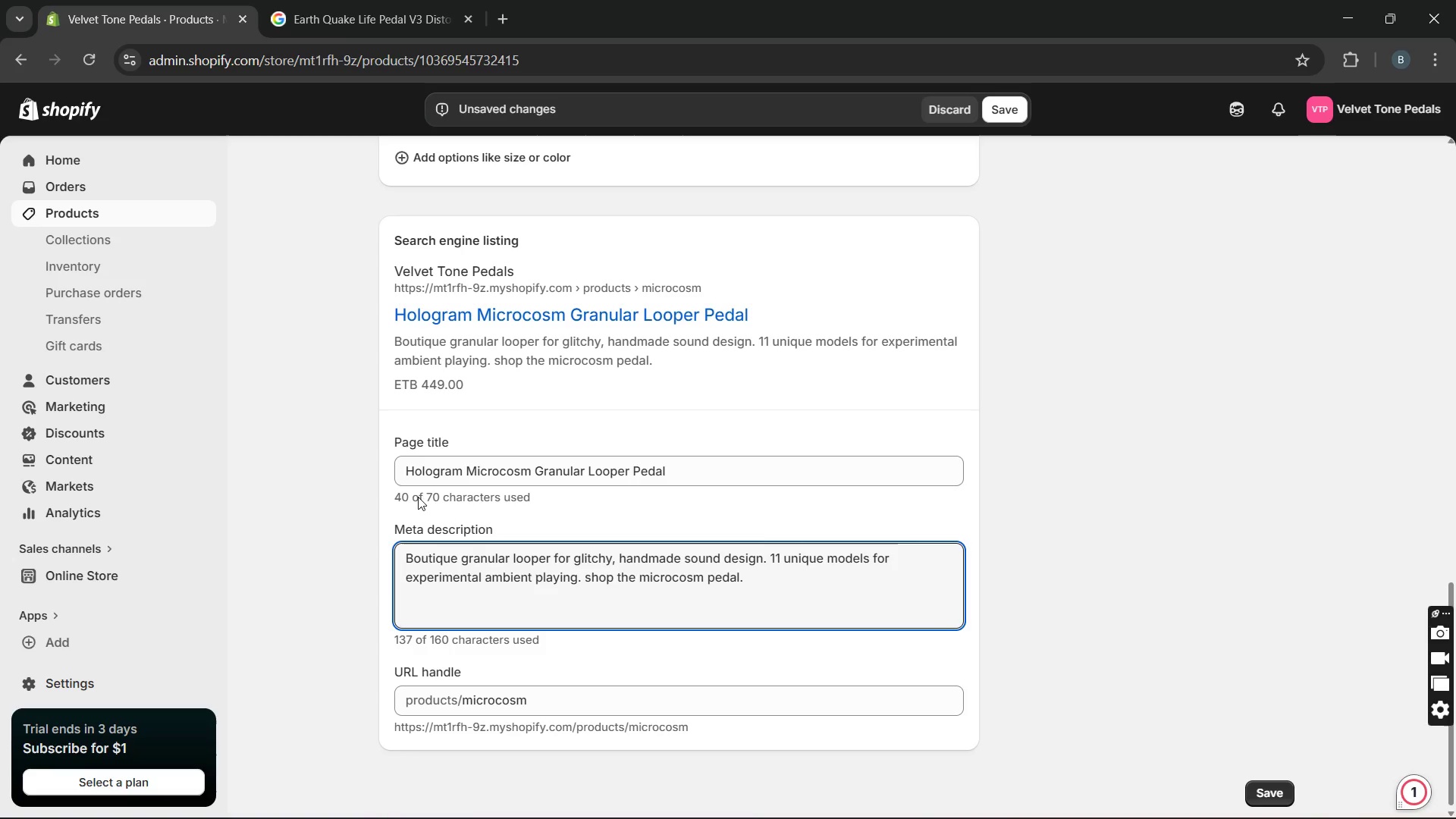 
left_click_drag(start_coordinate=[407, 472], to_coordinate=[702, 484])
 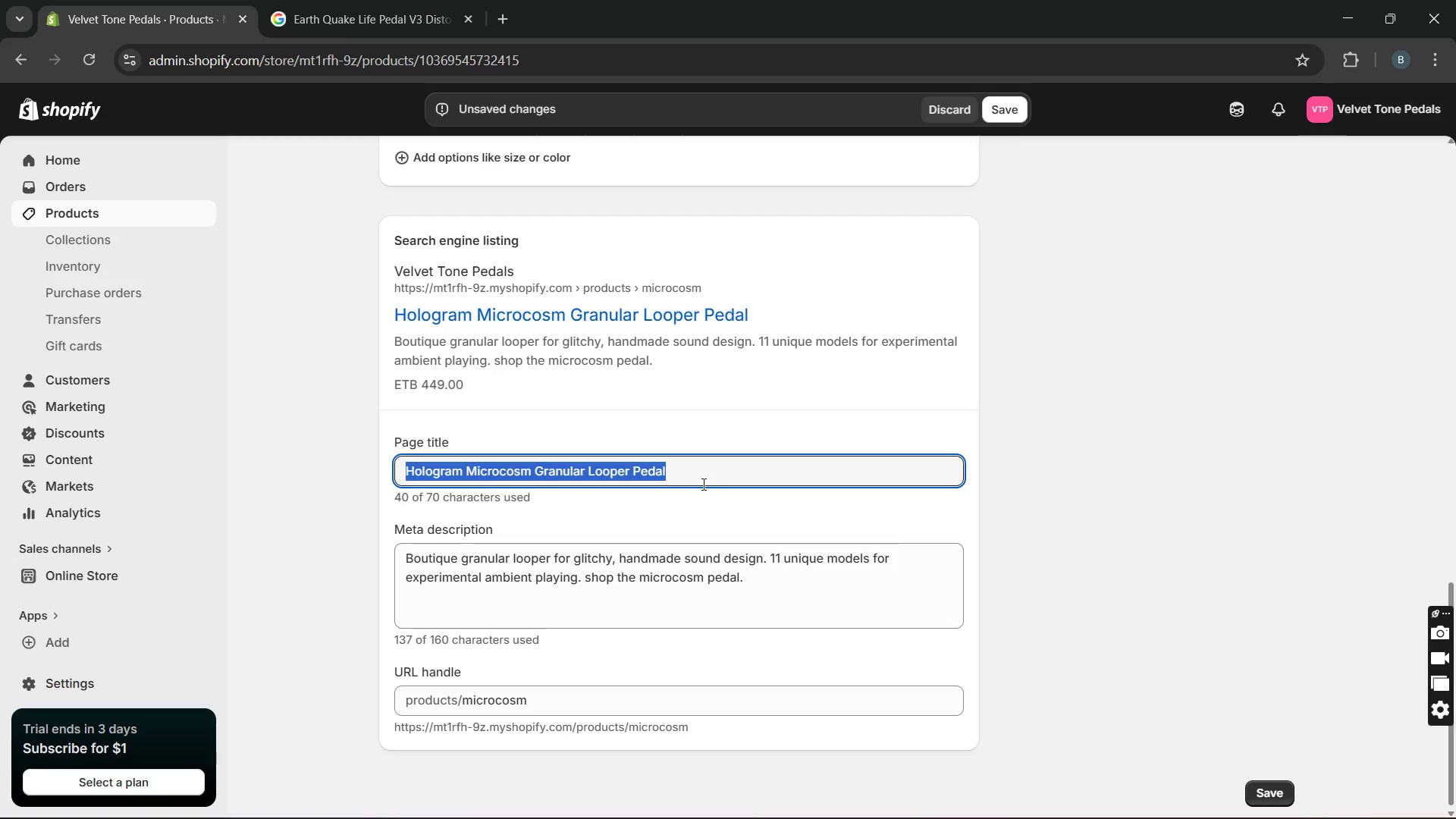 
key(Control+C)
 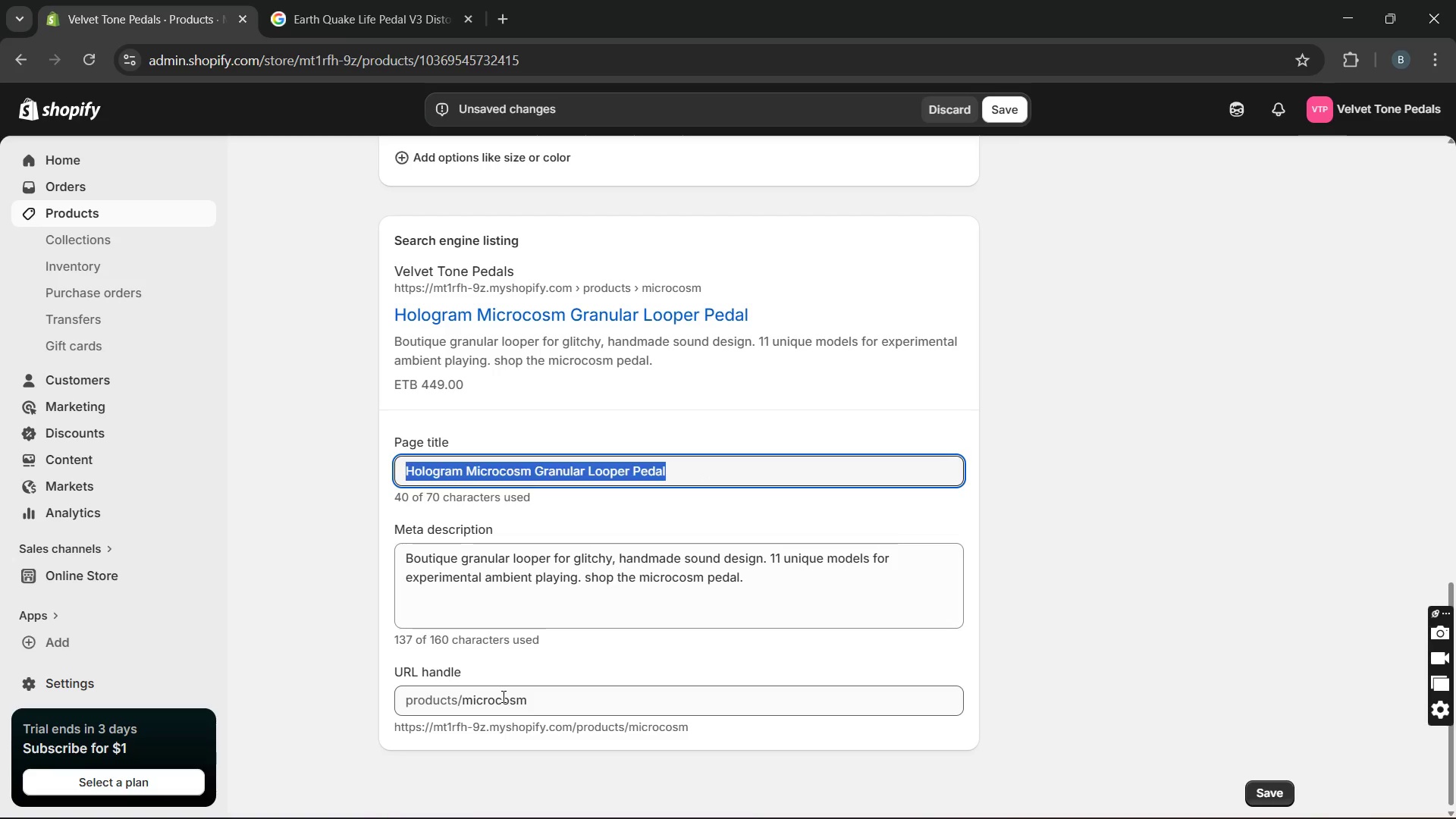 
double_click([502, 696])
 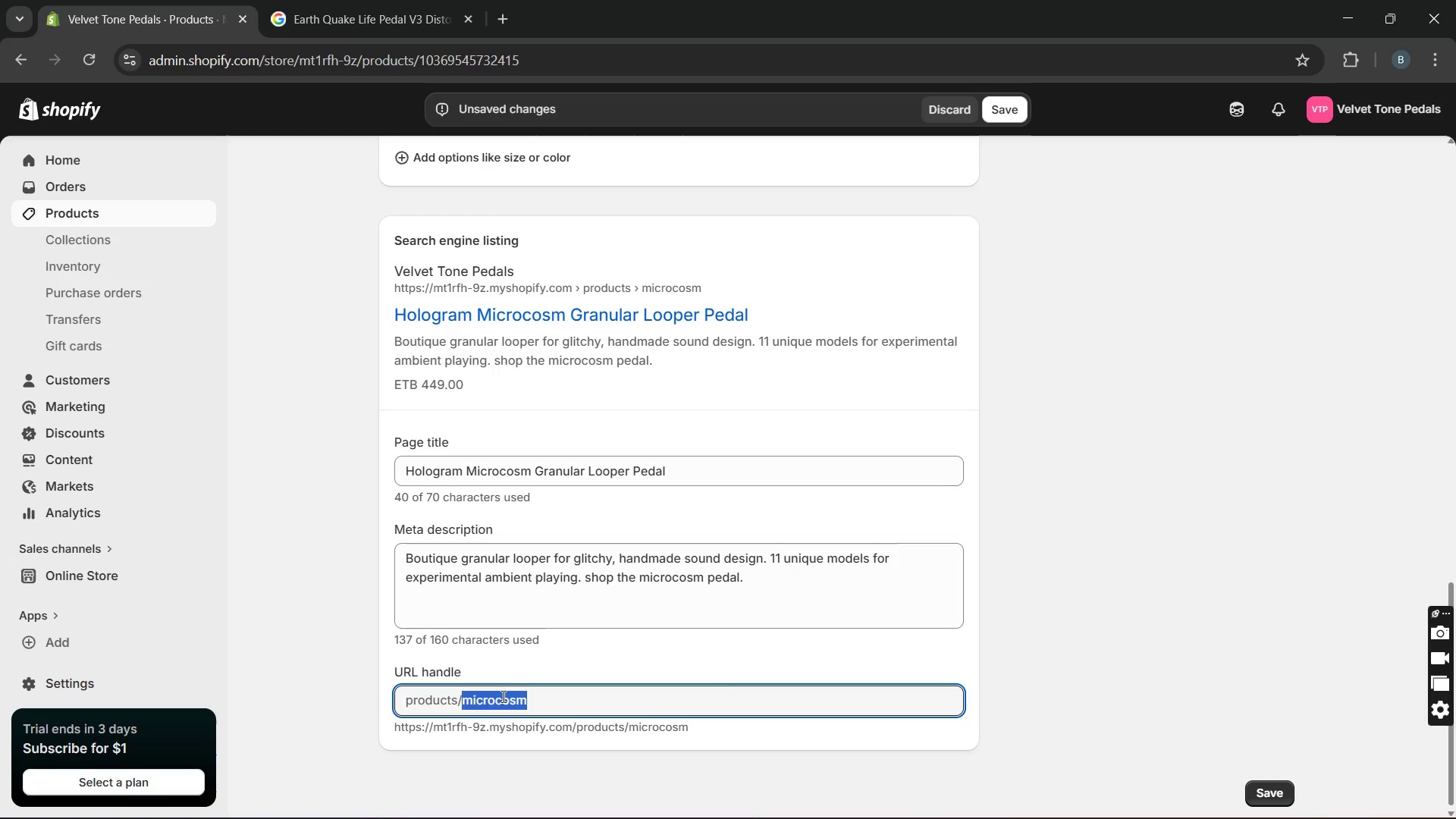 
key(Control+V)
 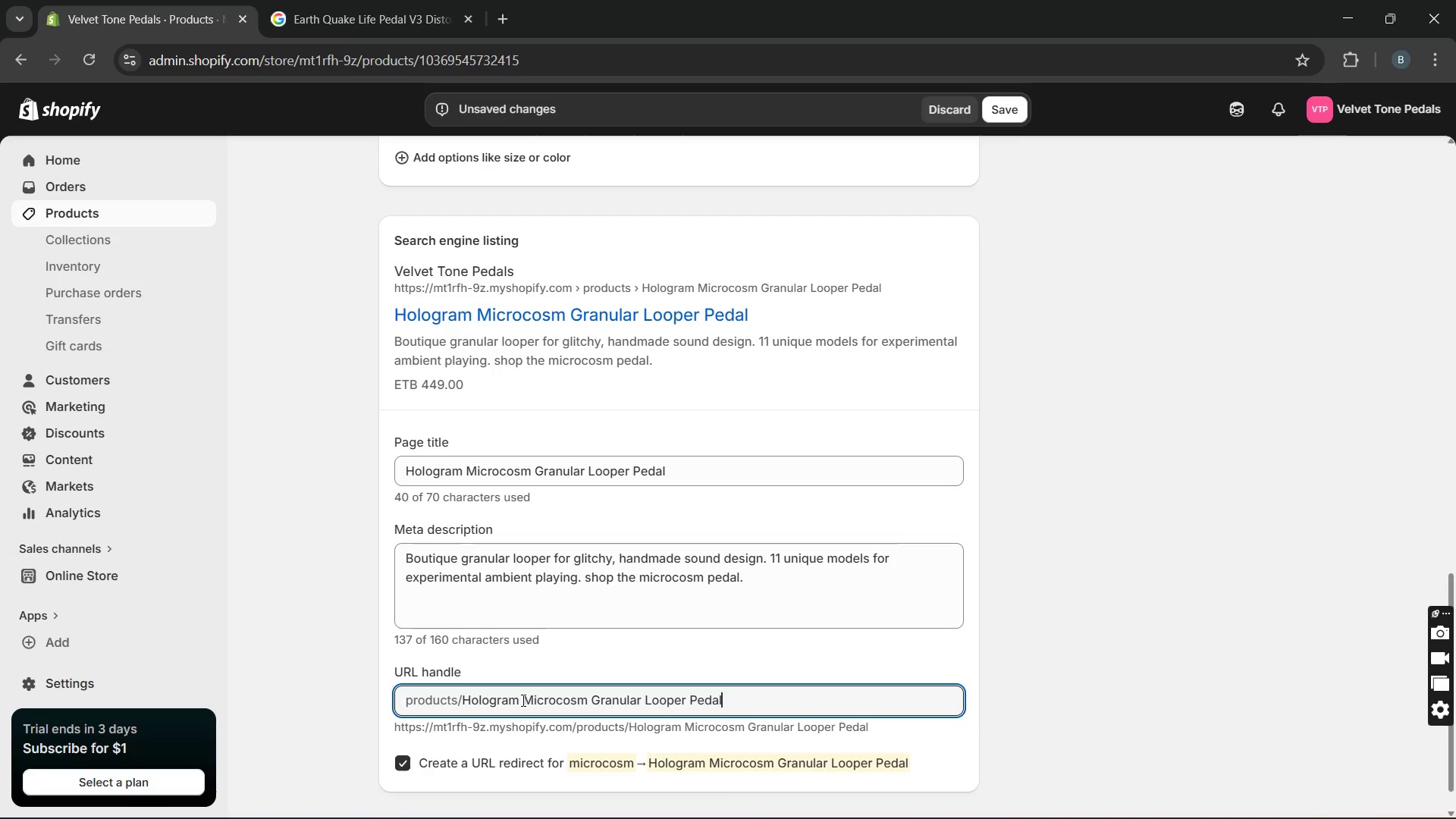 
left_click([522, 700])
 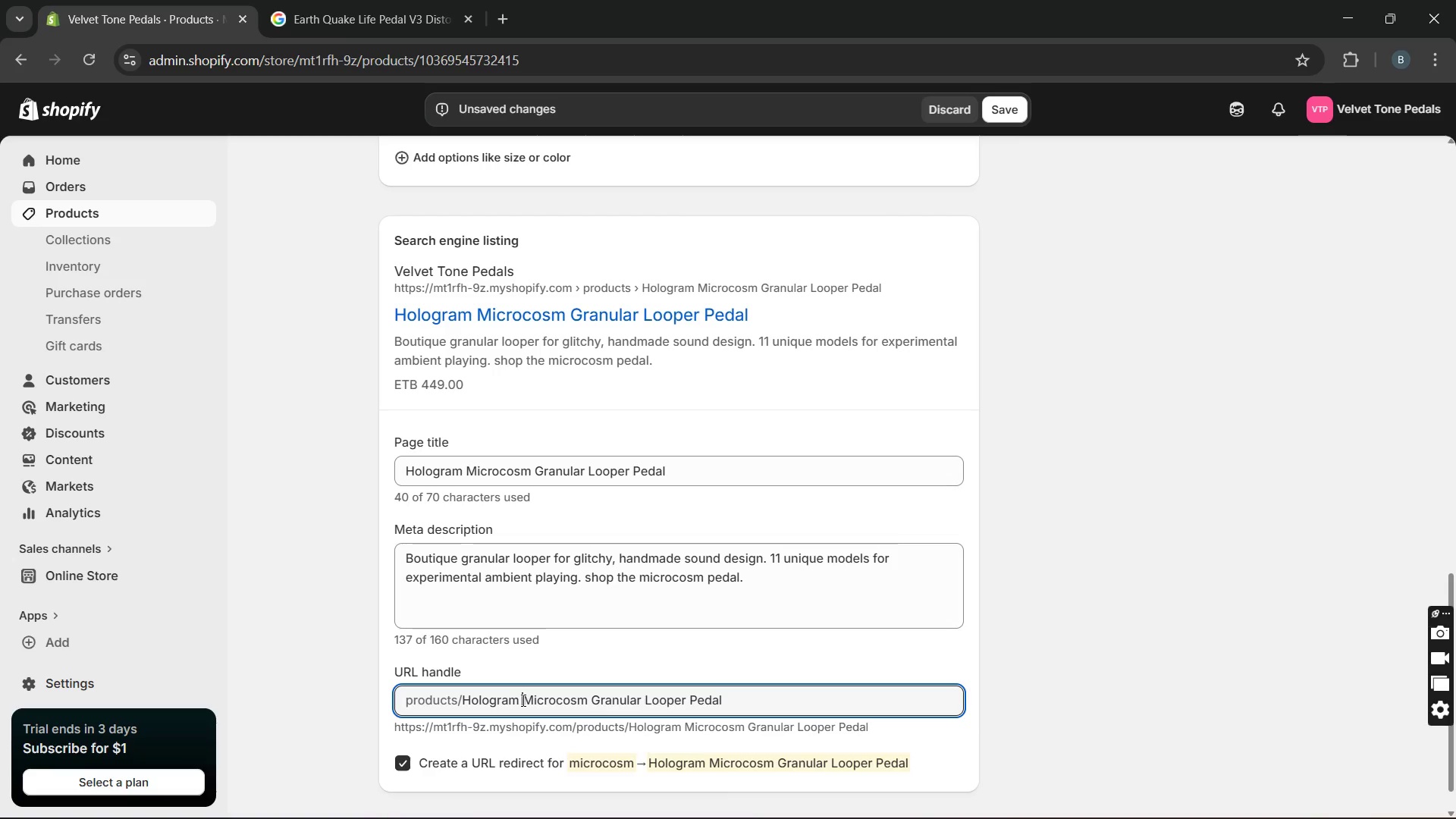 
key(Backspace)
 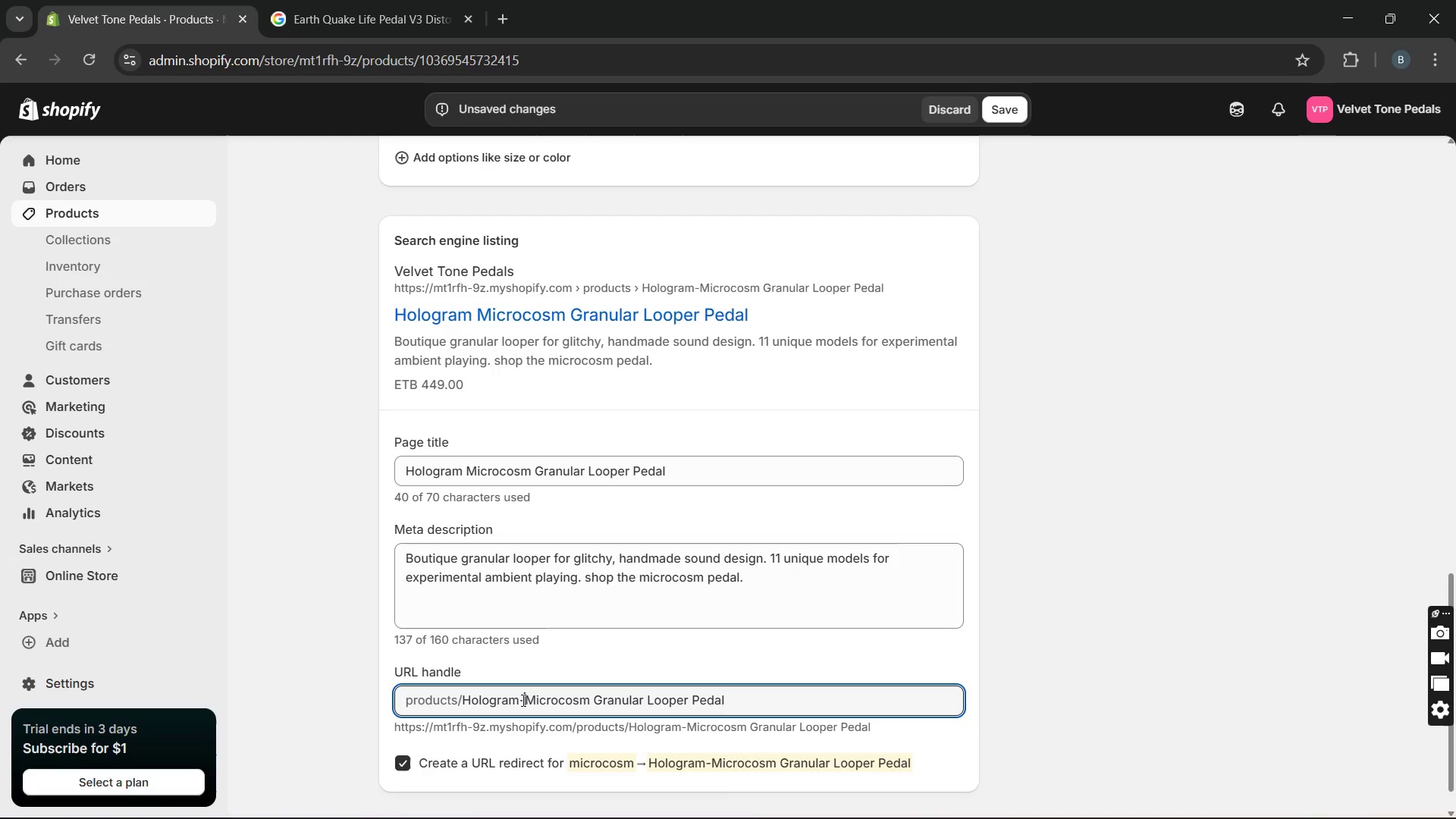 
key(Minus)
 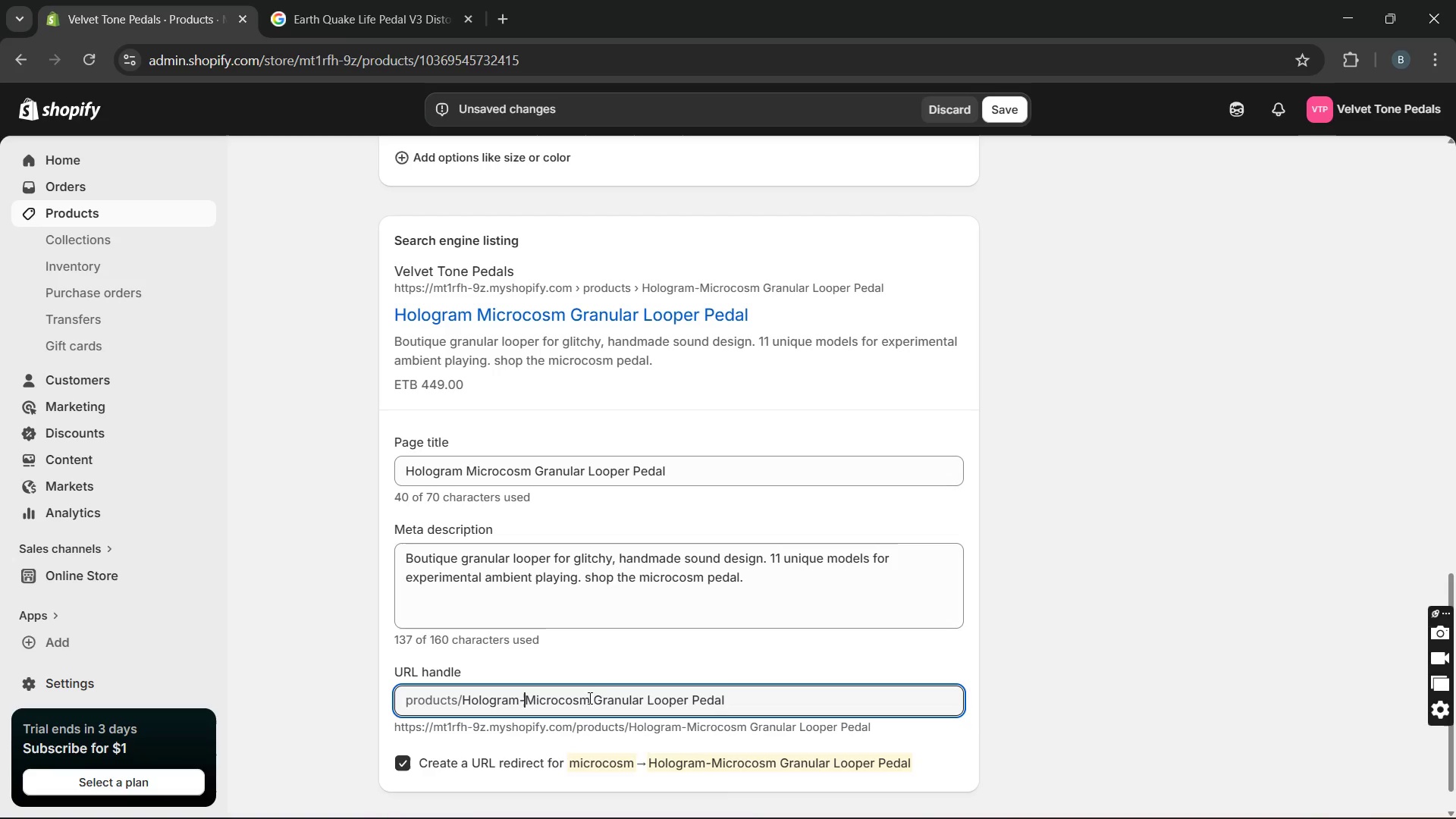 
left_click([595, 700])
 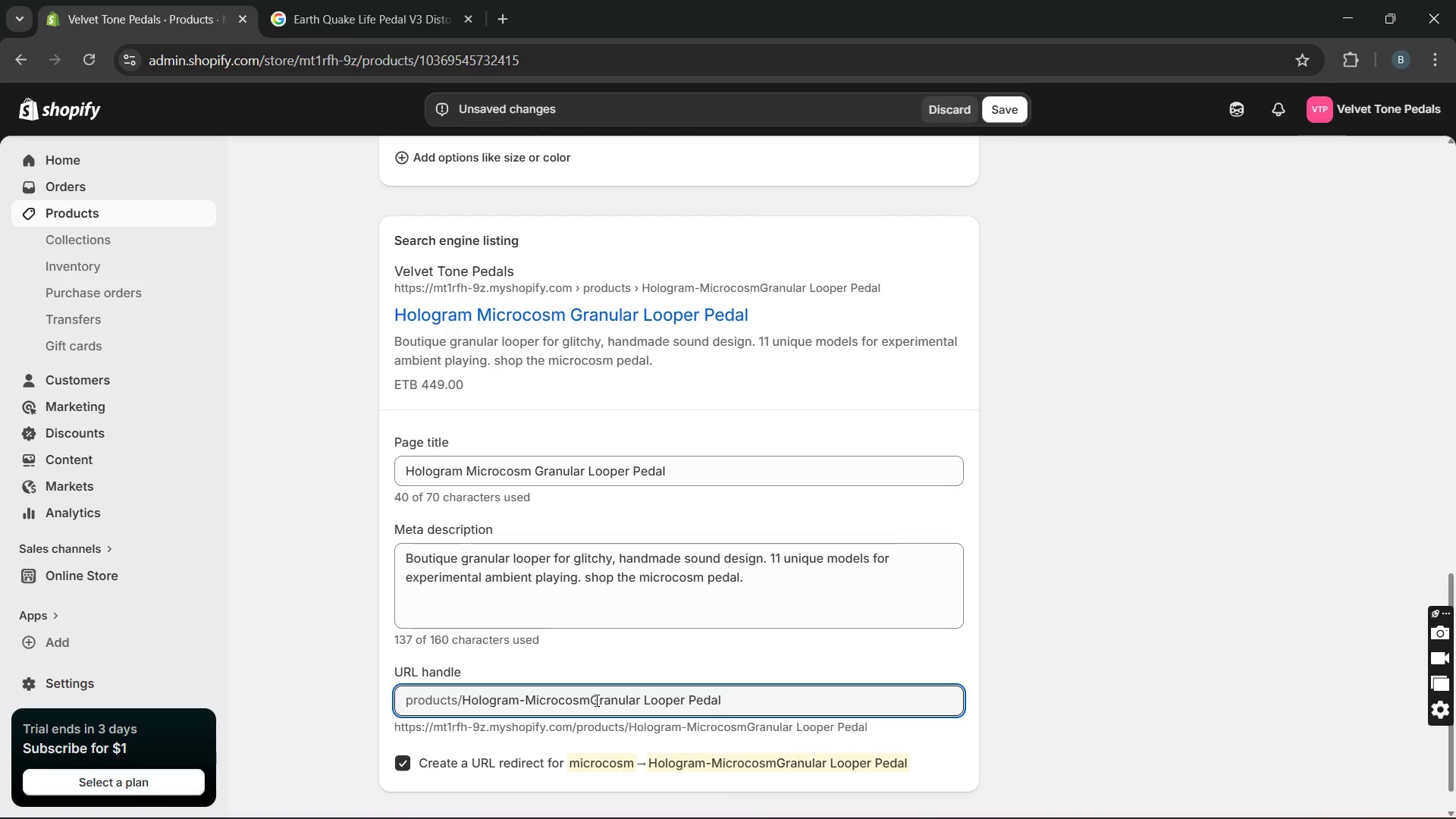 
key(Backspace)
 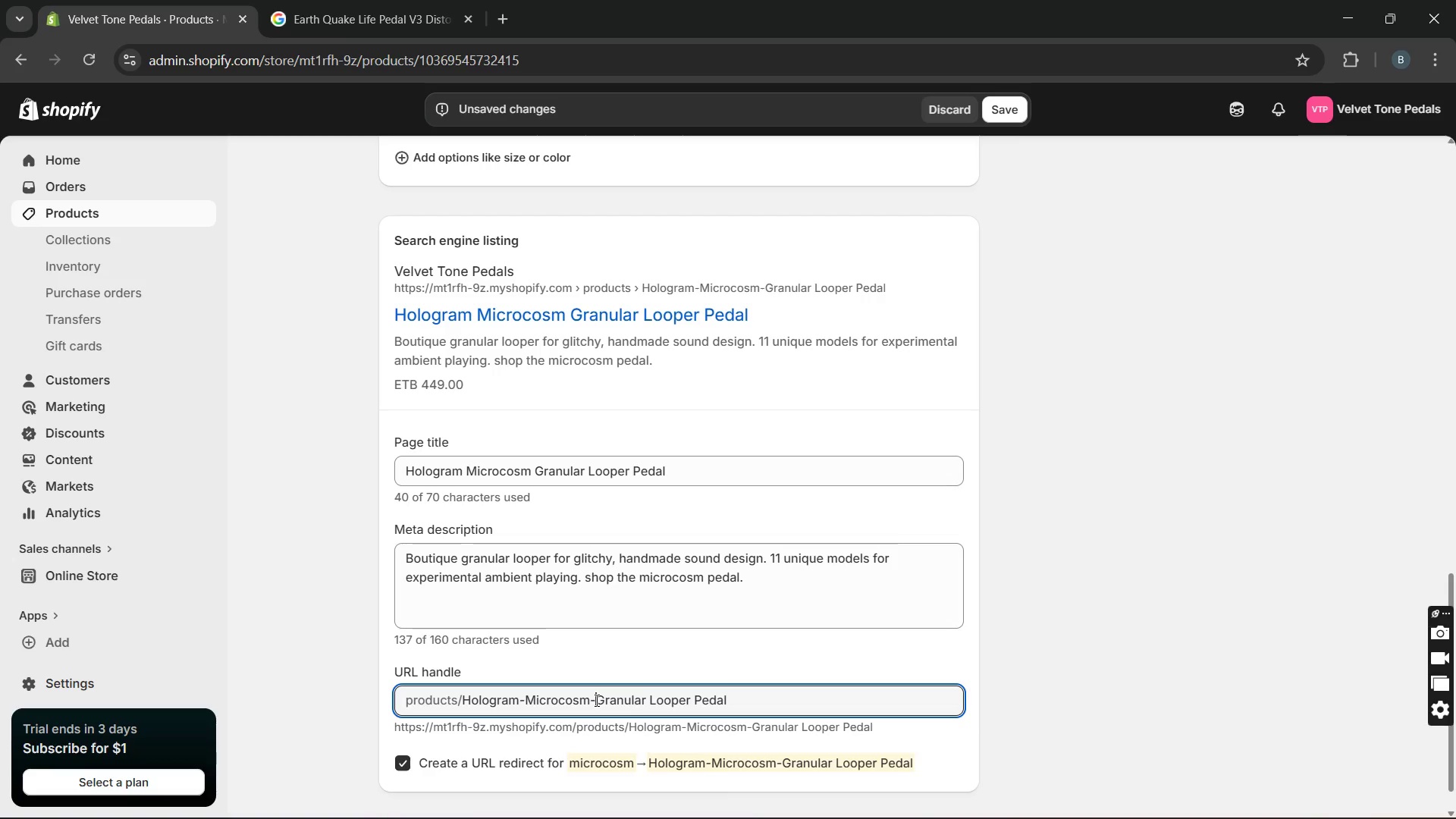 
key(Minus)
 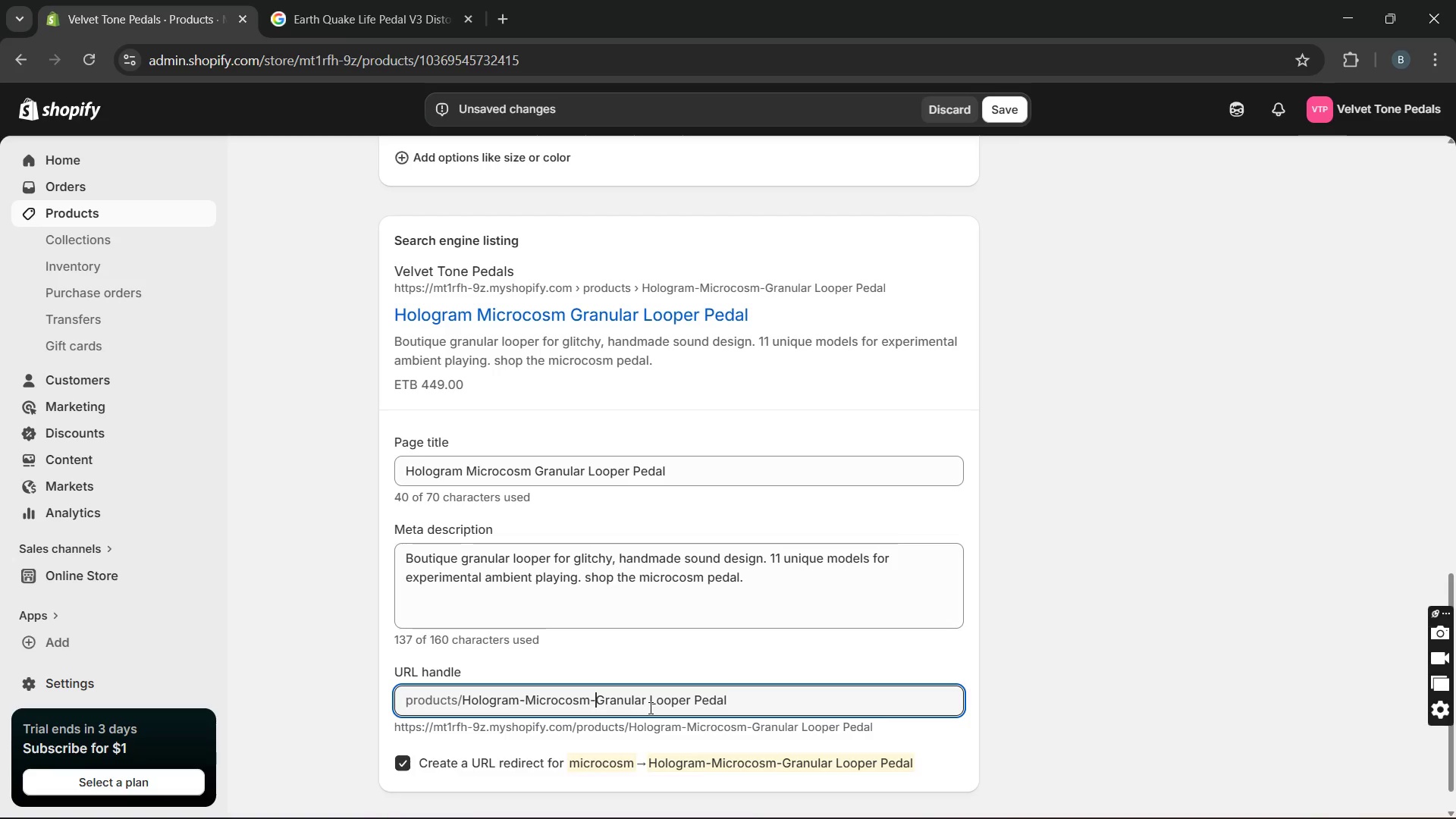 
left_click([649, 708])
 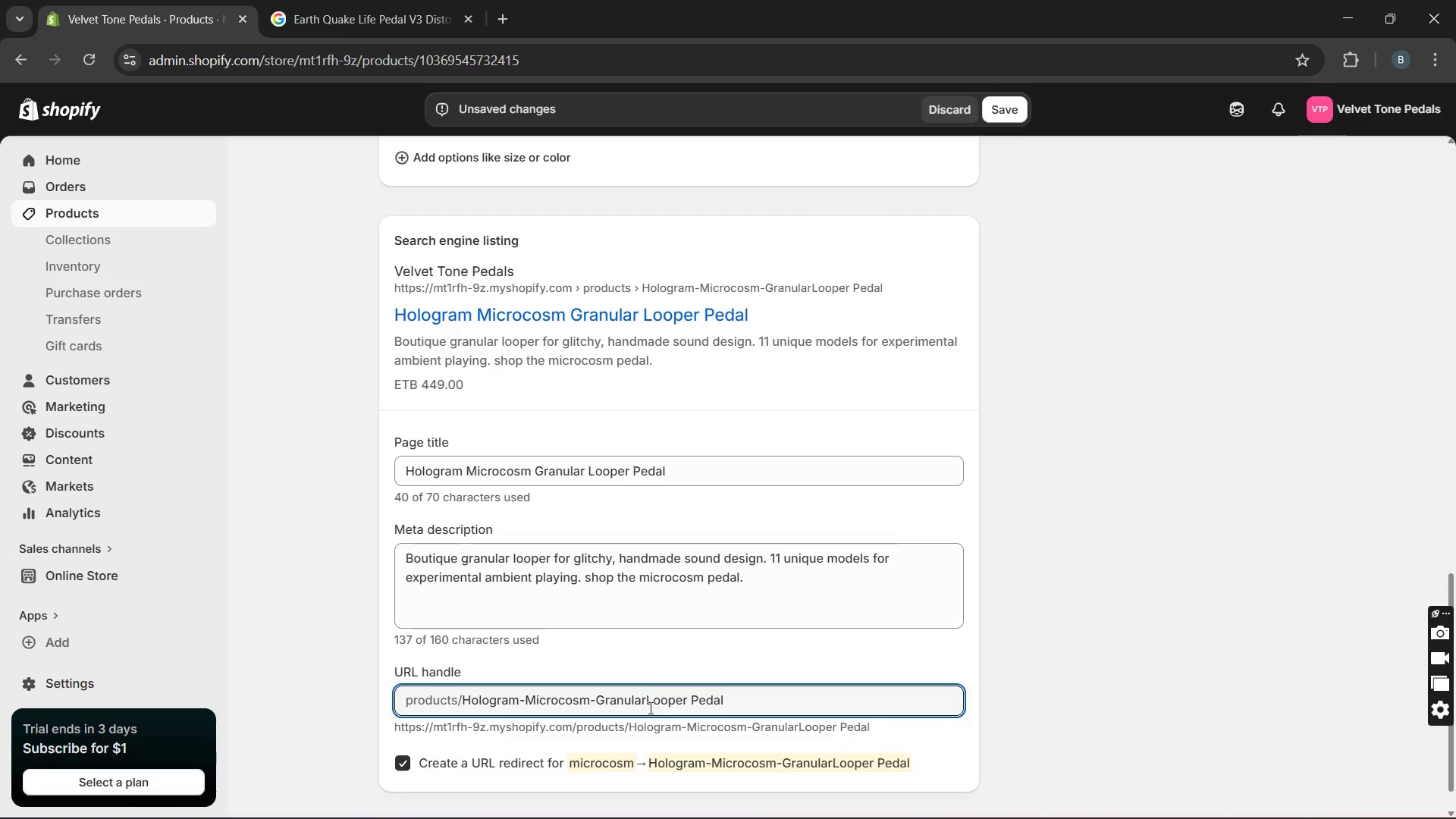 
key(Backspace)
 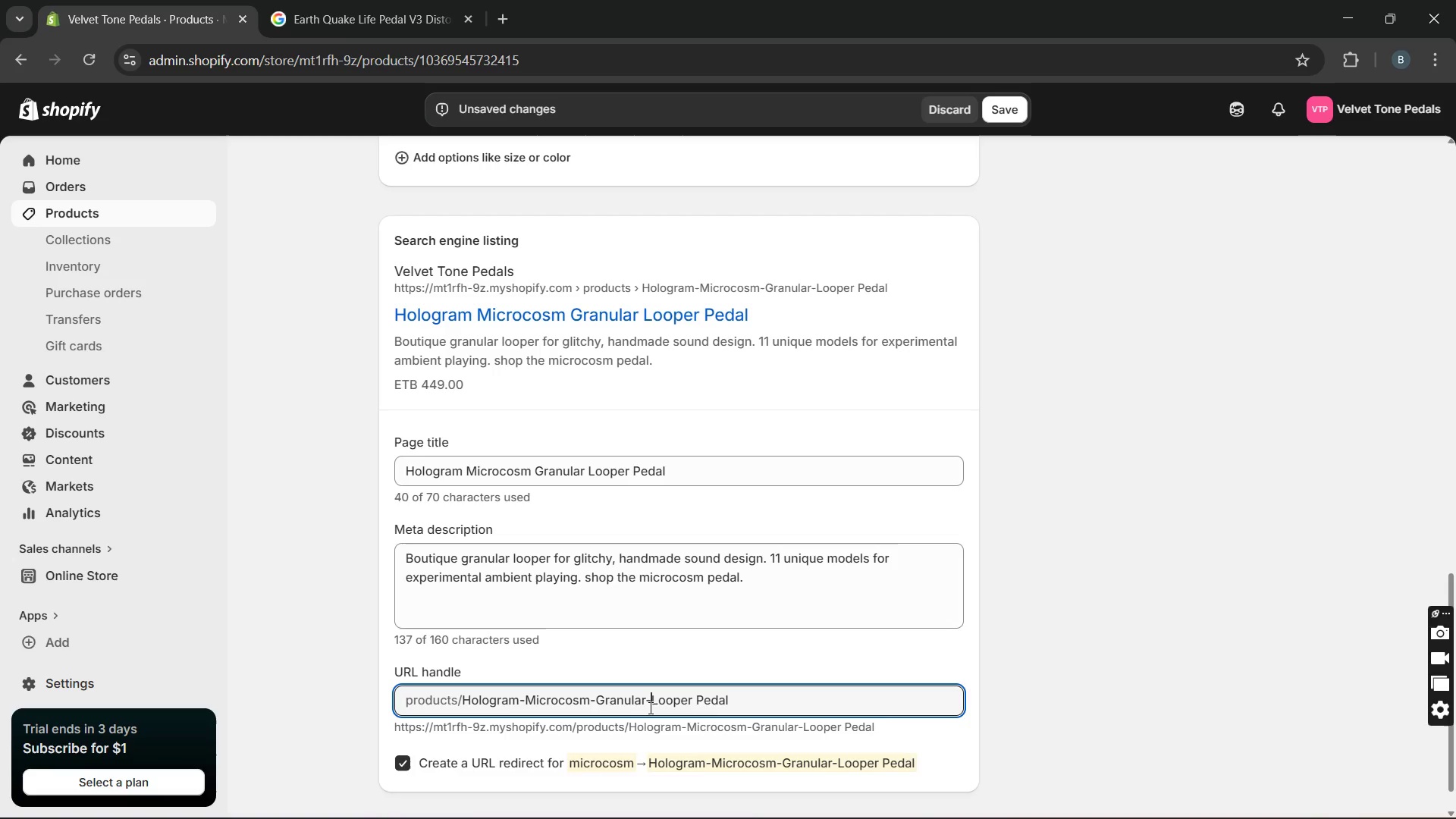 
key(Minus)
 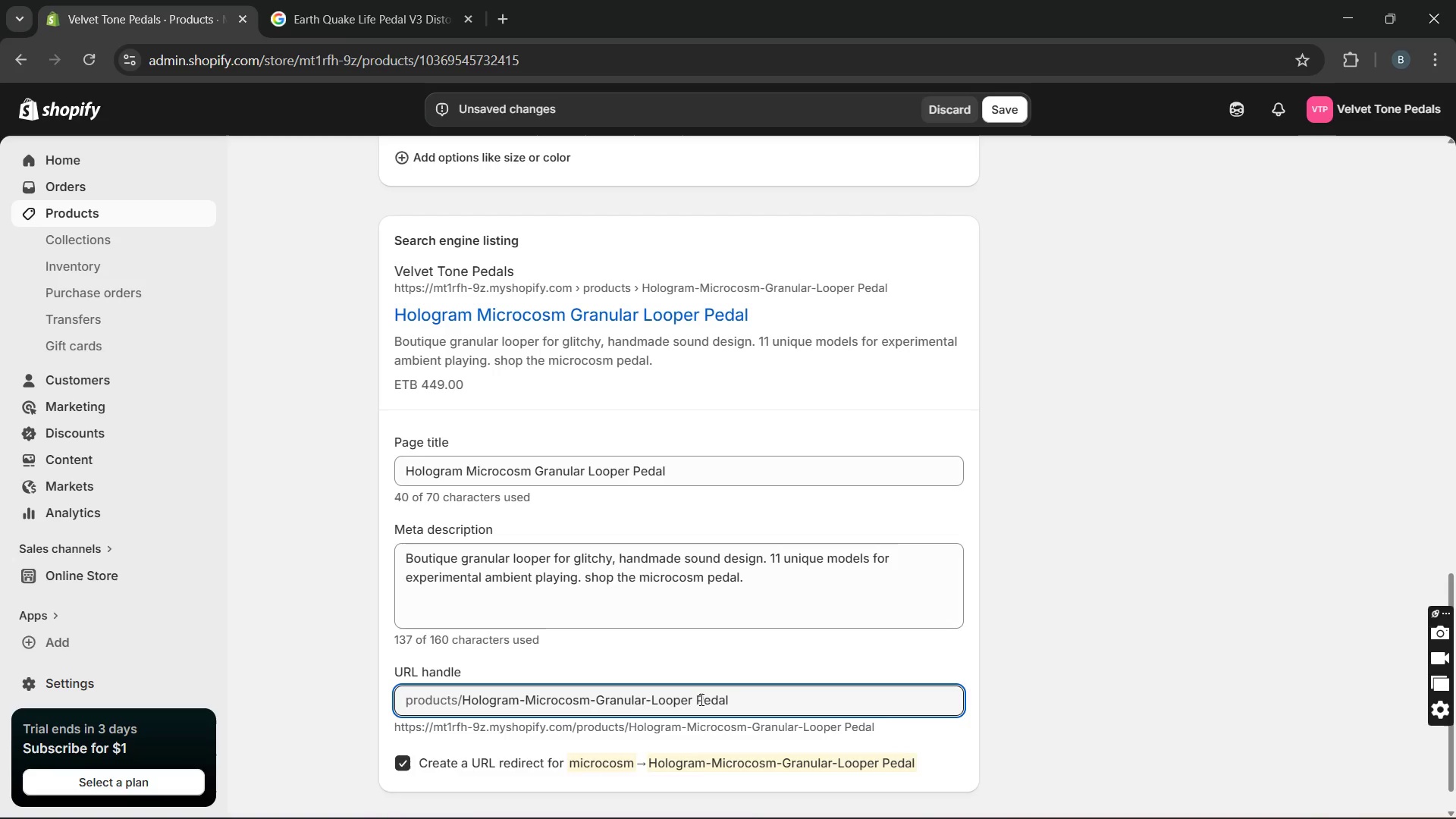 
left_click([699, 699])
 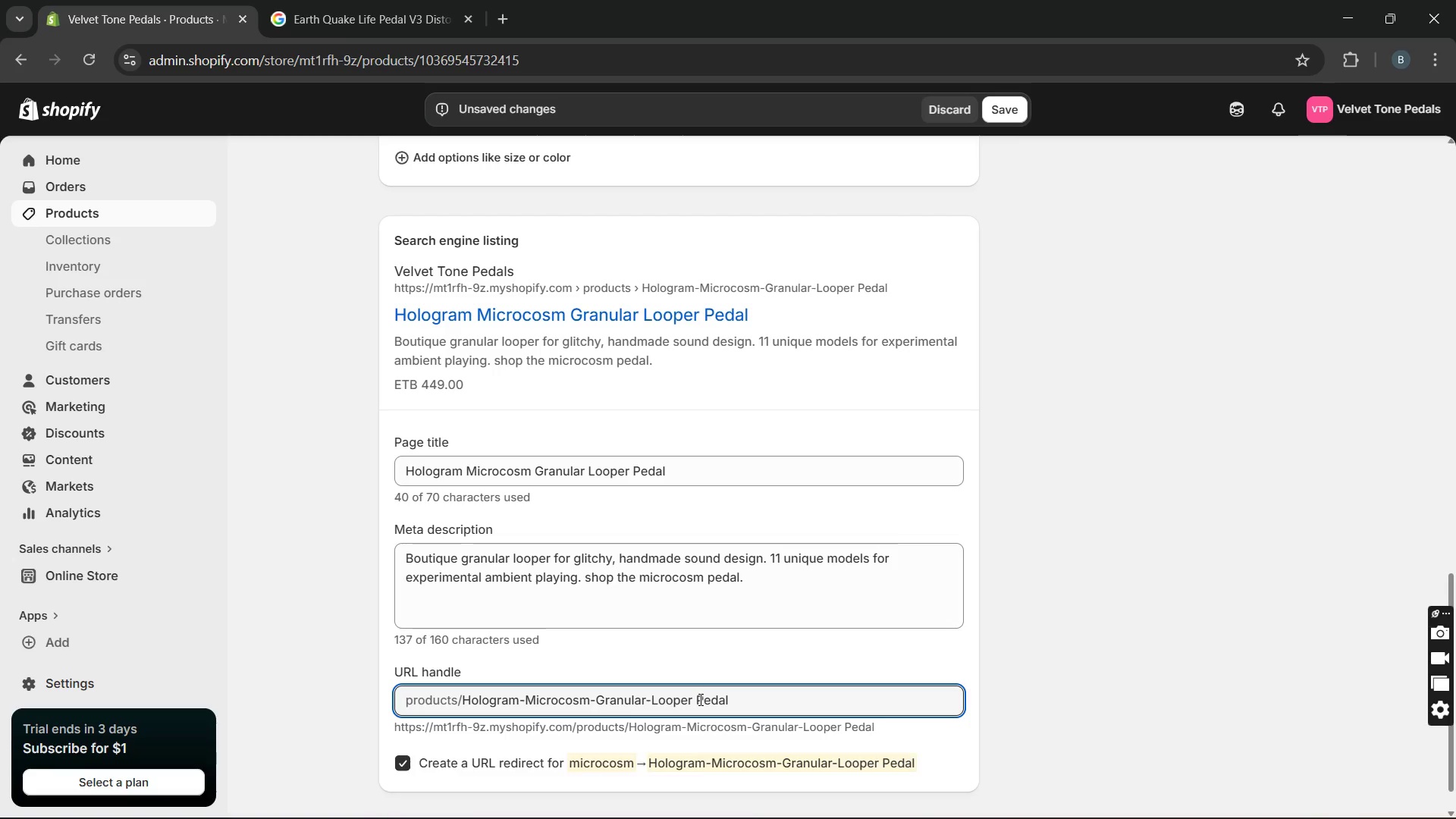 
key(Backspace)
 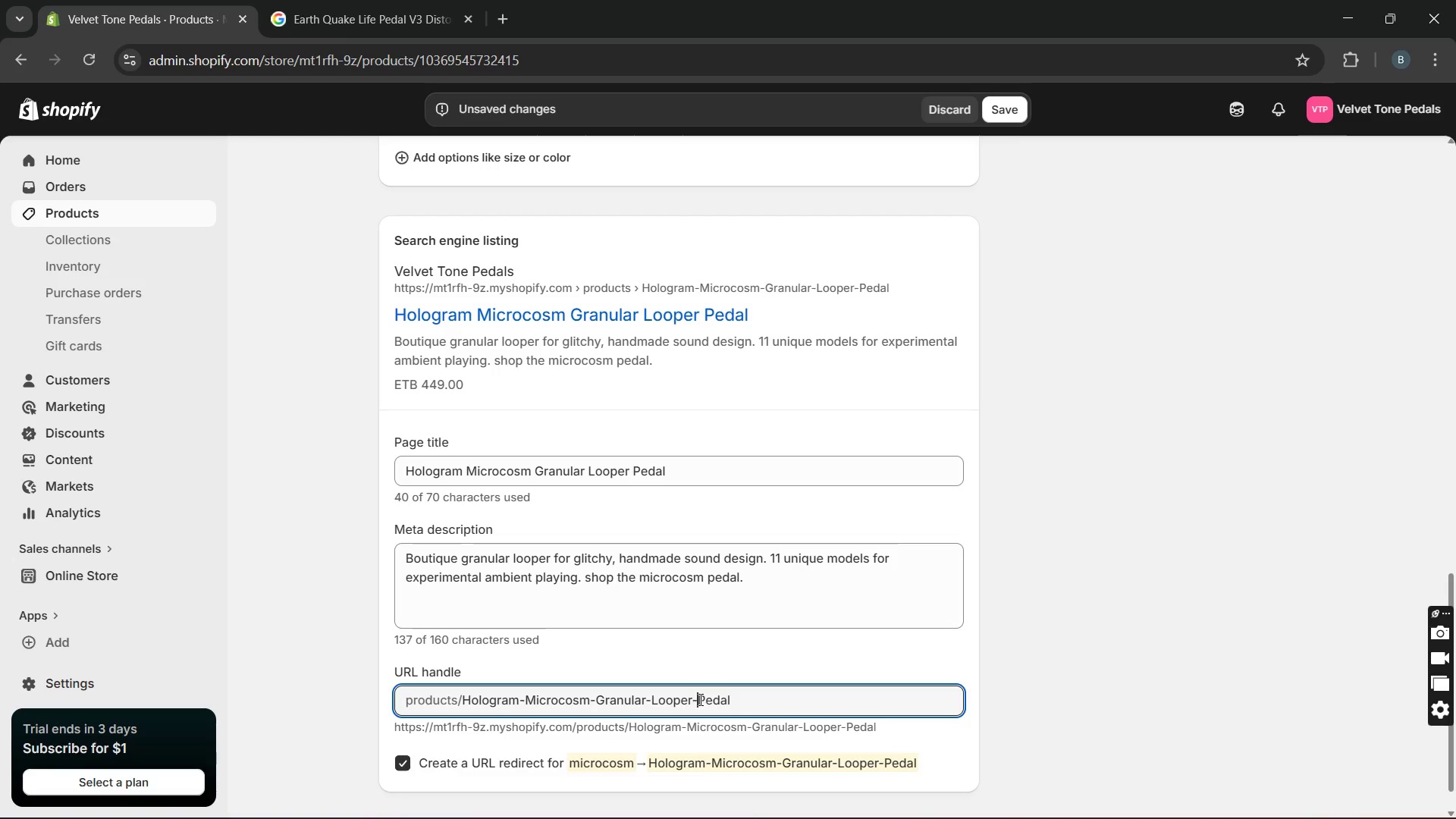 
key(Minus)
 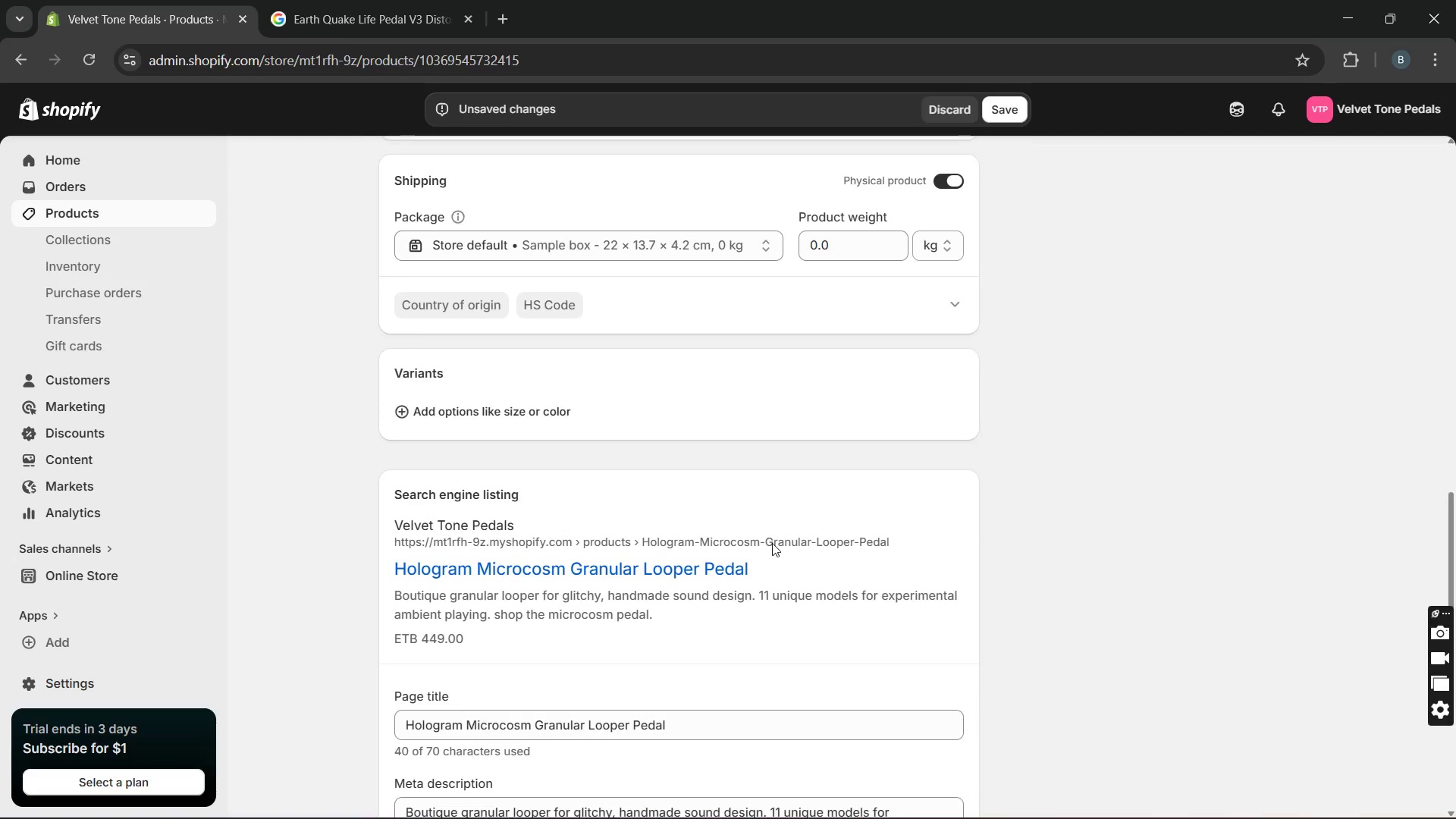 
wait(8.72)
 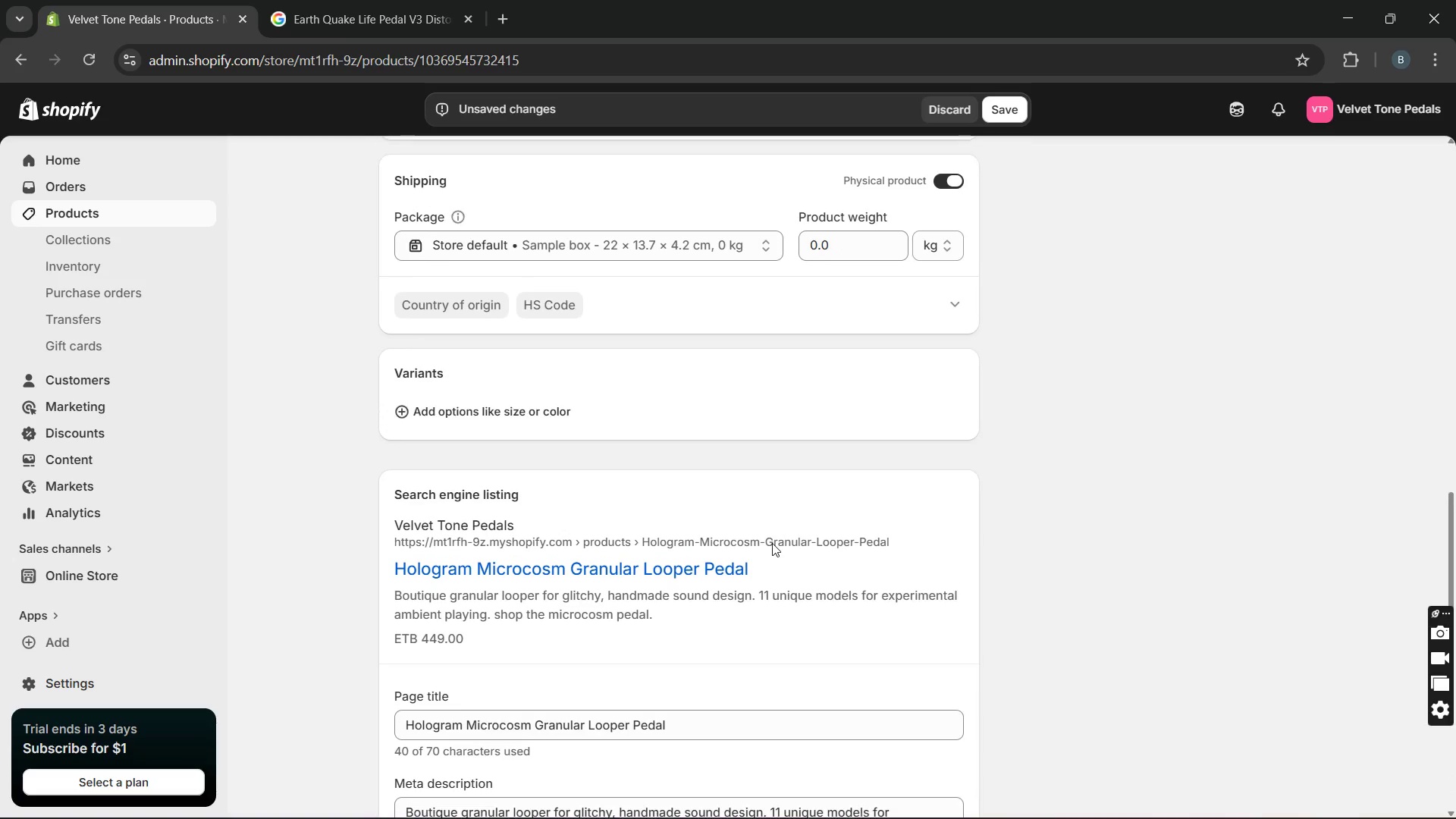 
left_click([636, 441])
 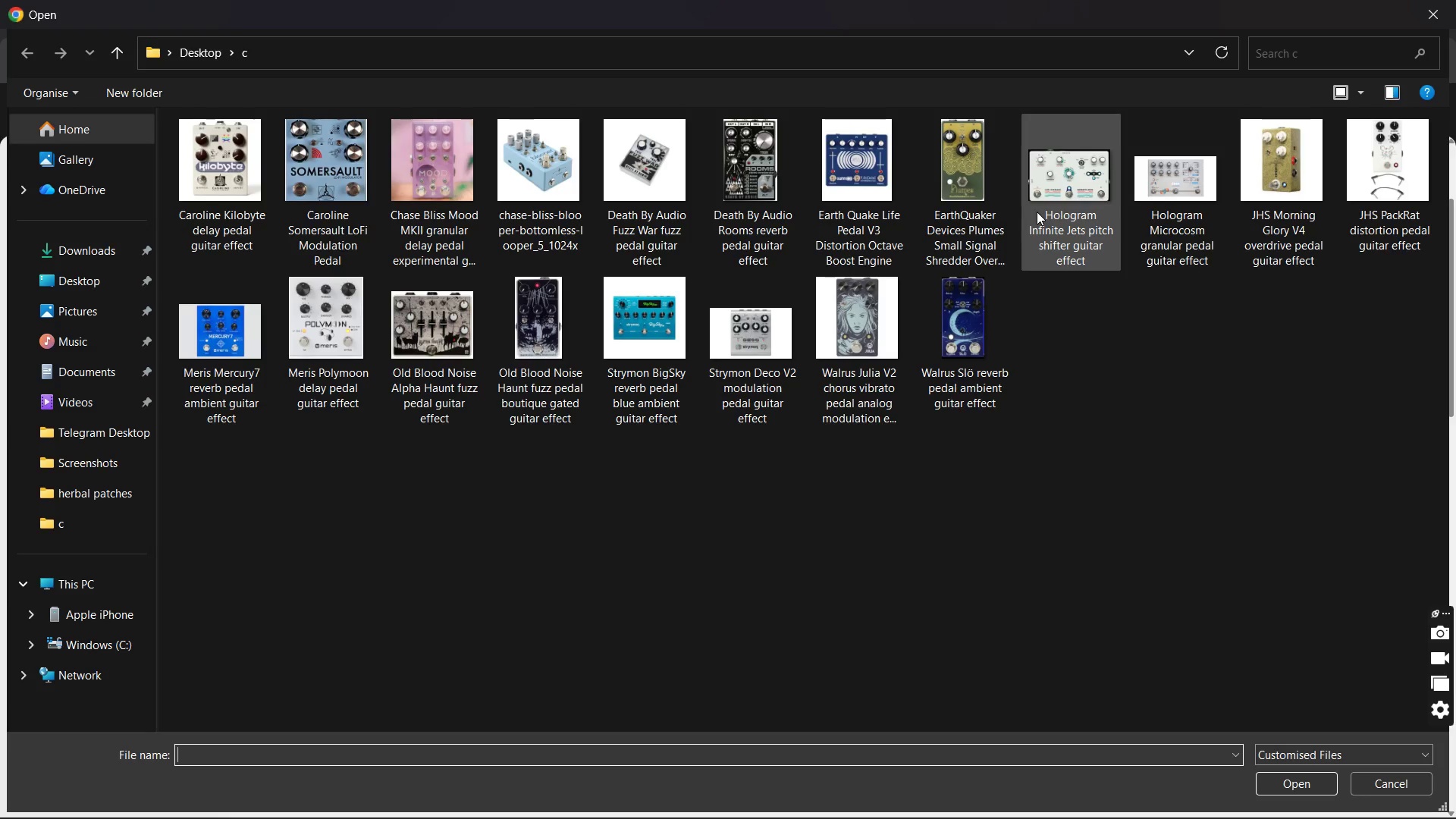 
wait(20.8)
 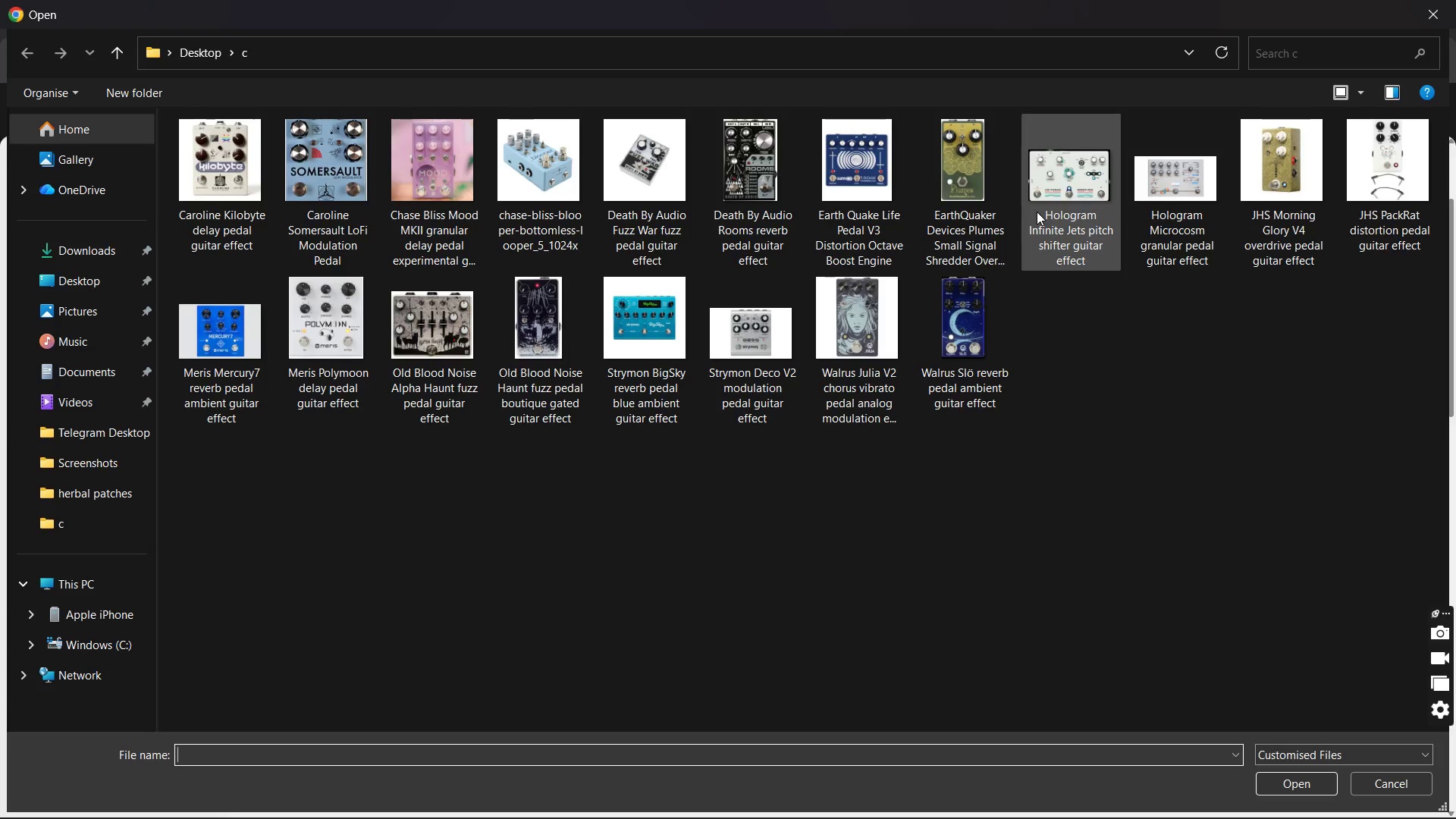 
double_click([1169, 215])
 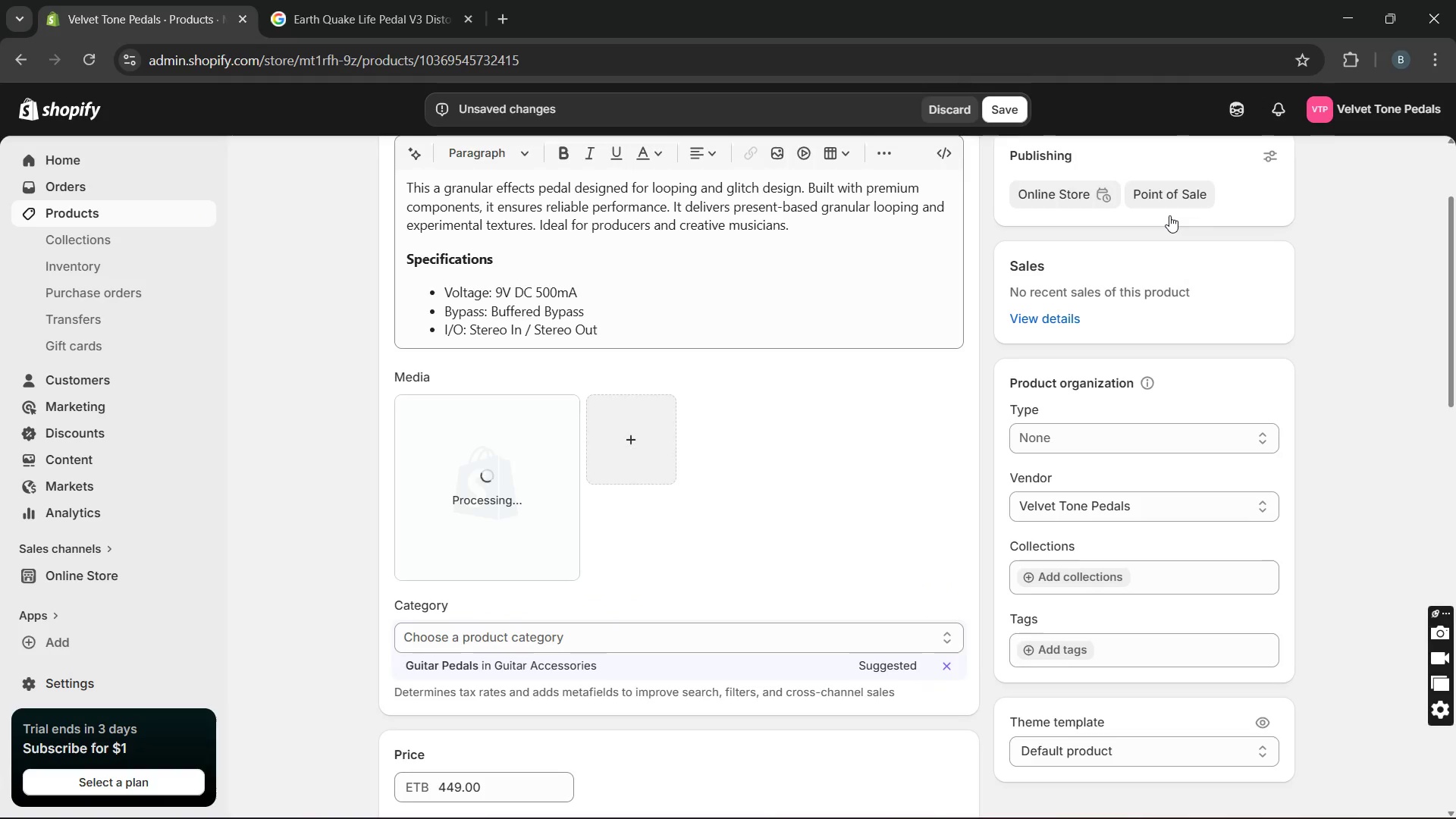 
wait(11.16)
 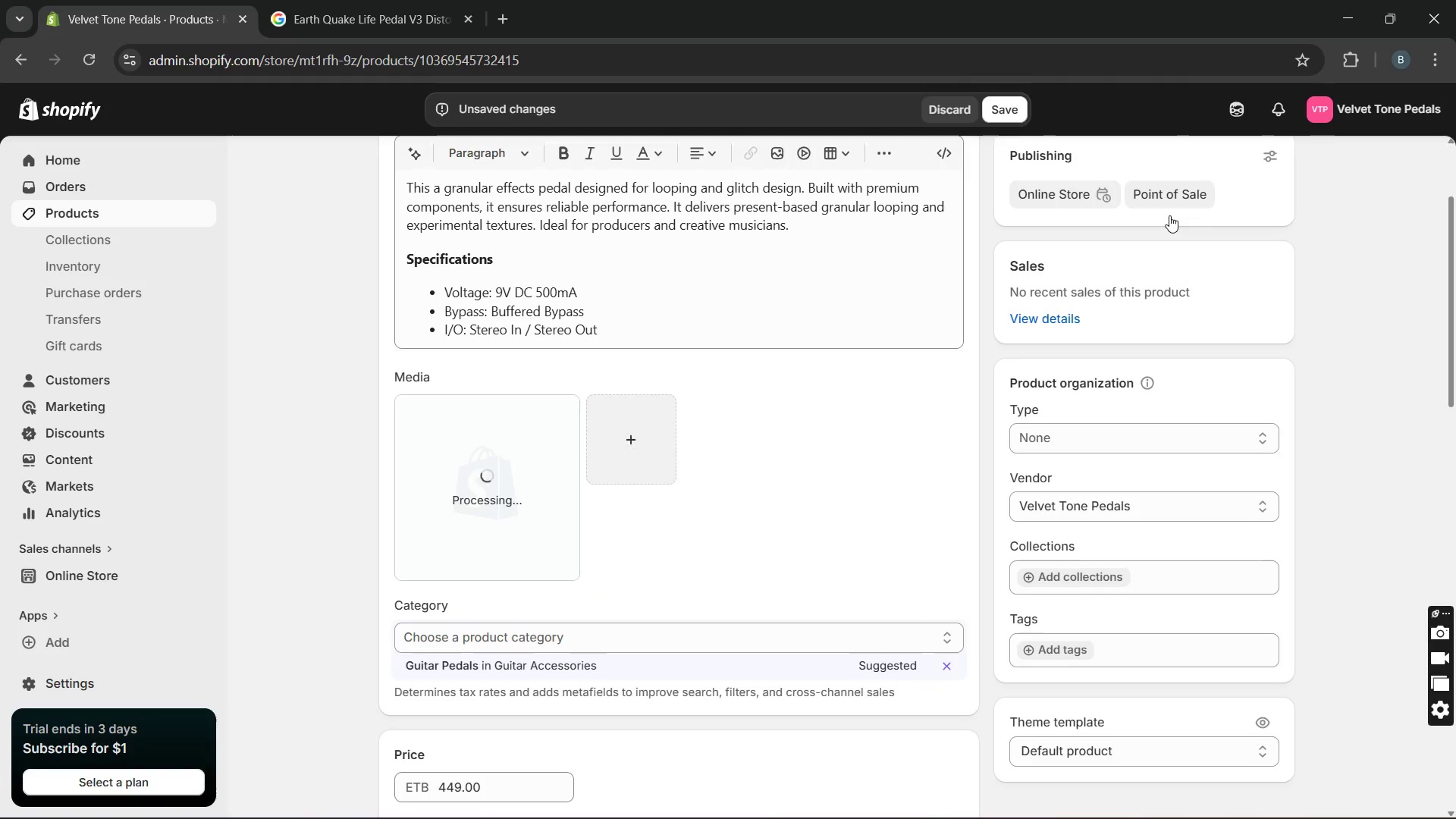 
double_click([493, 516])
 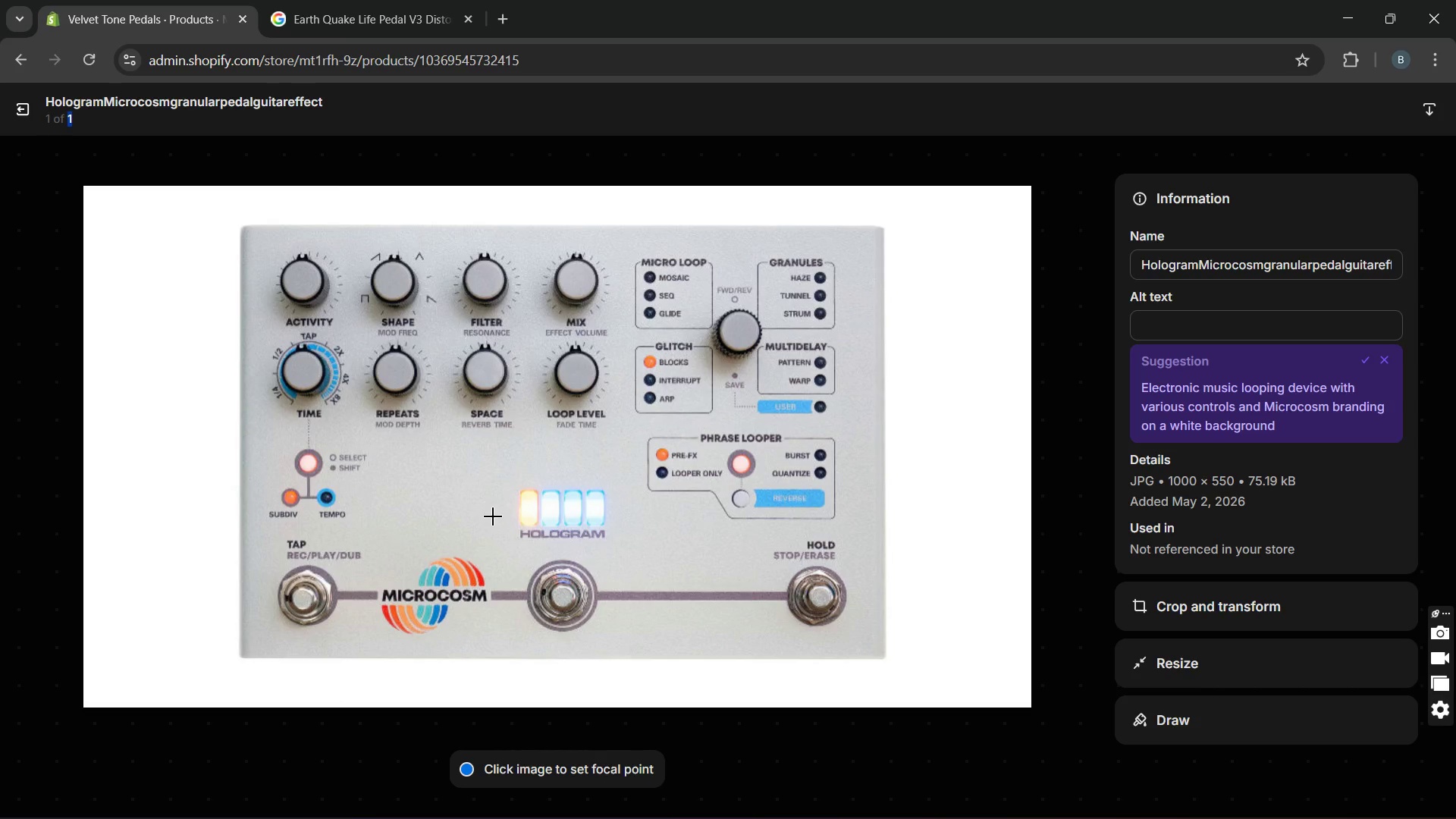 
wait(15.91)
 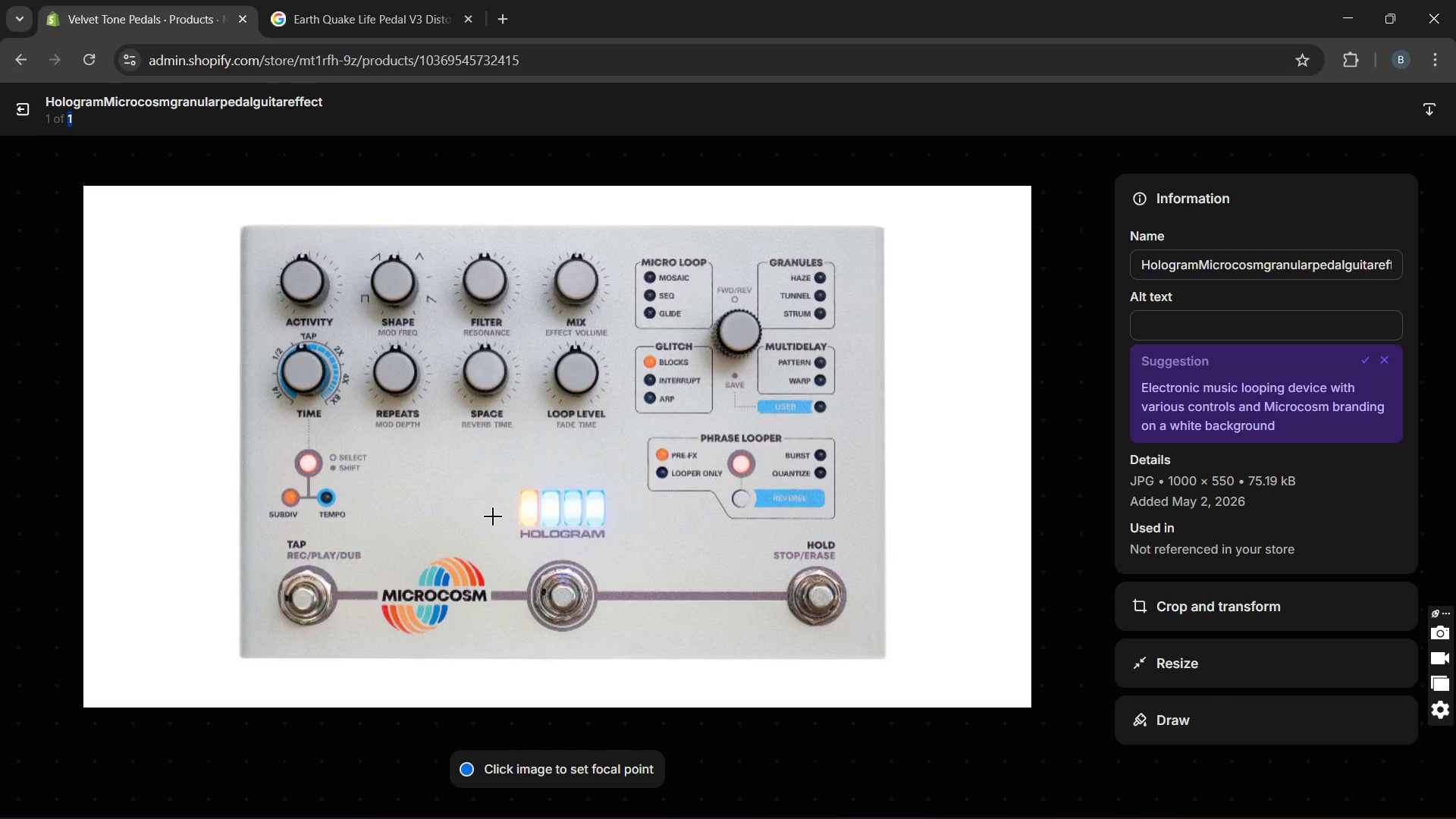 
left_click([1173, 317])
 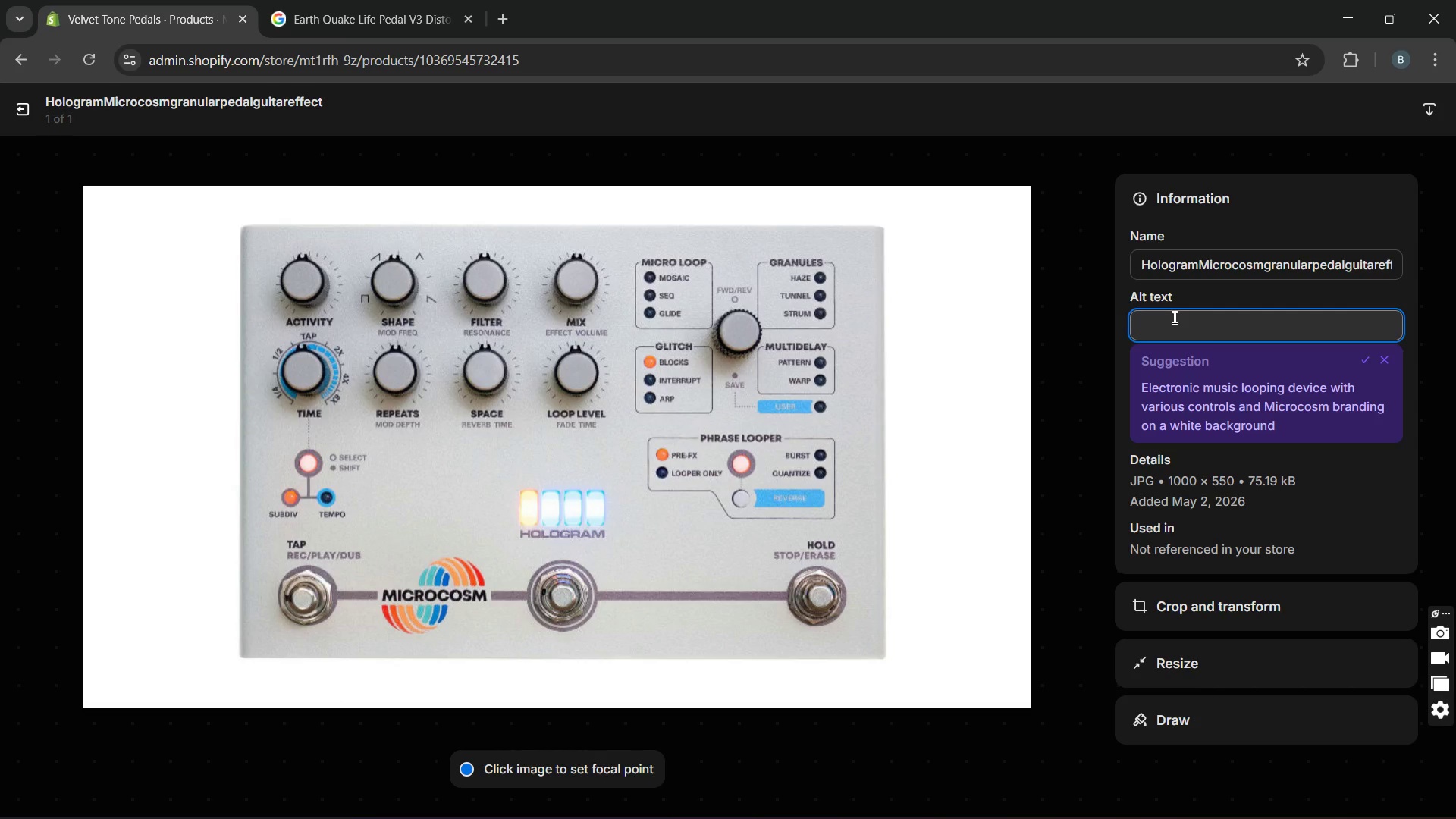 
key(Control+V)
 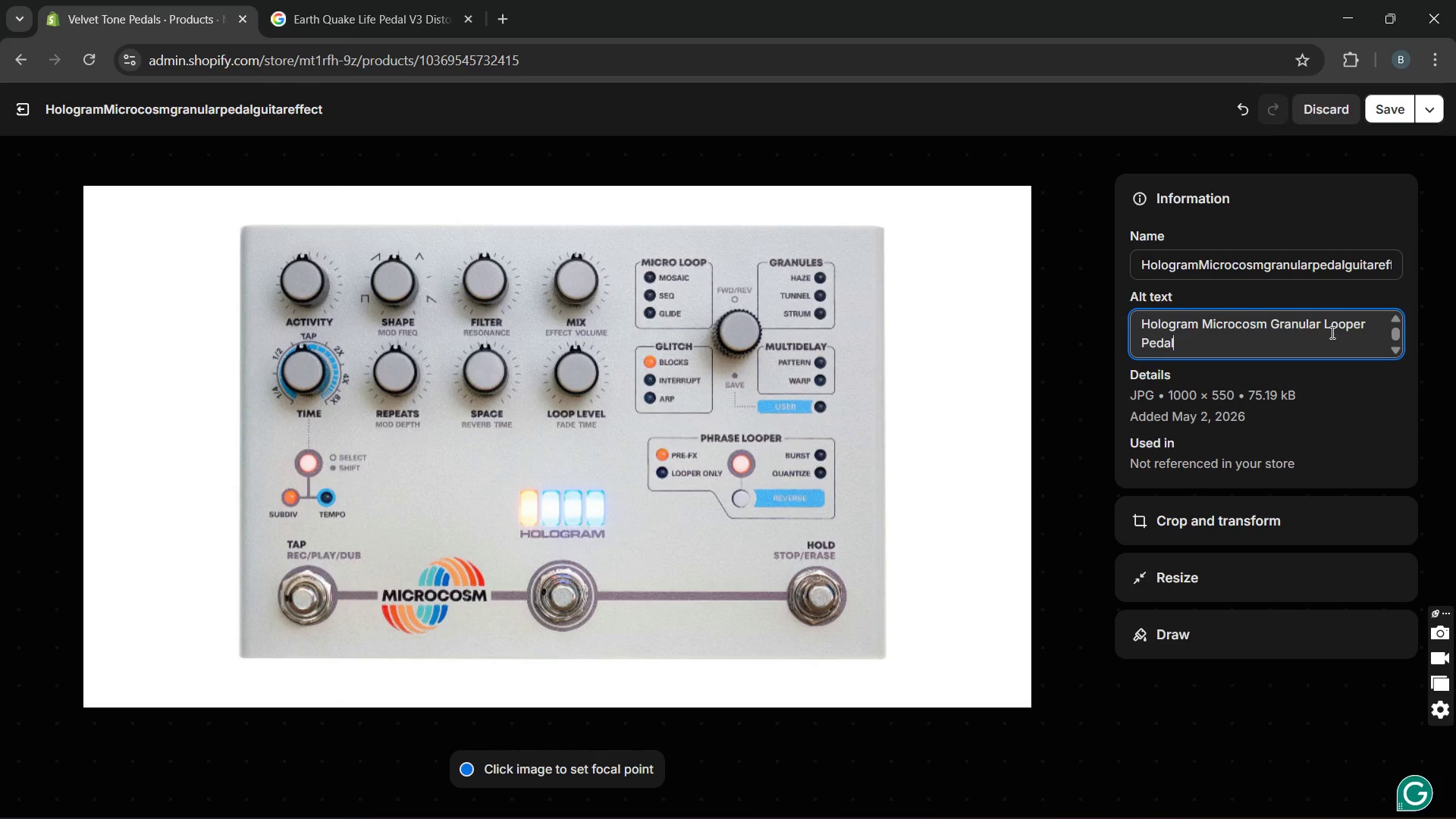 
left_click_drag(start_coordinate=[1318, 333], to_coordinate=[1332, 417])
 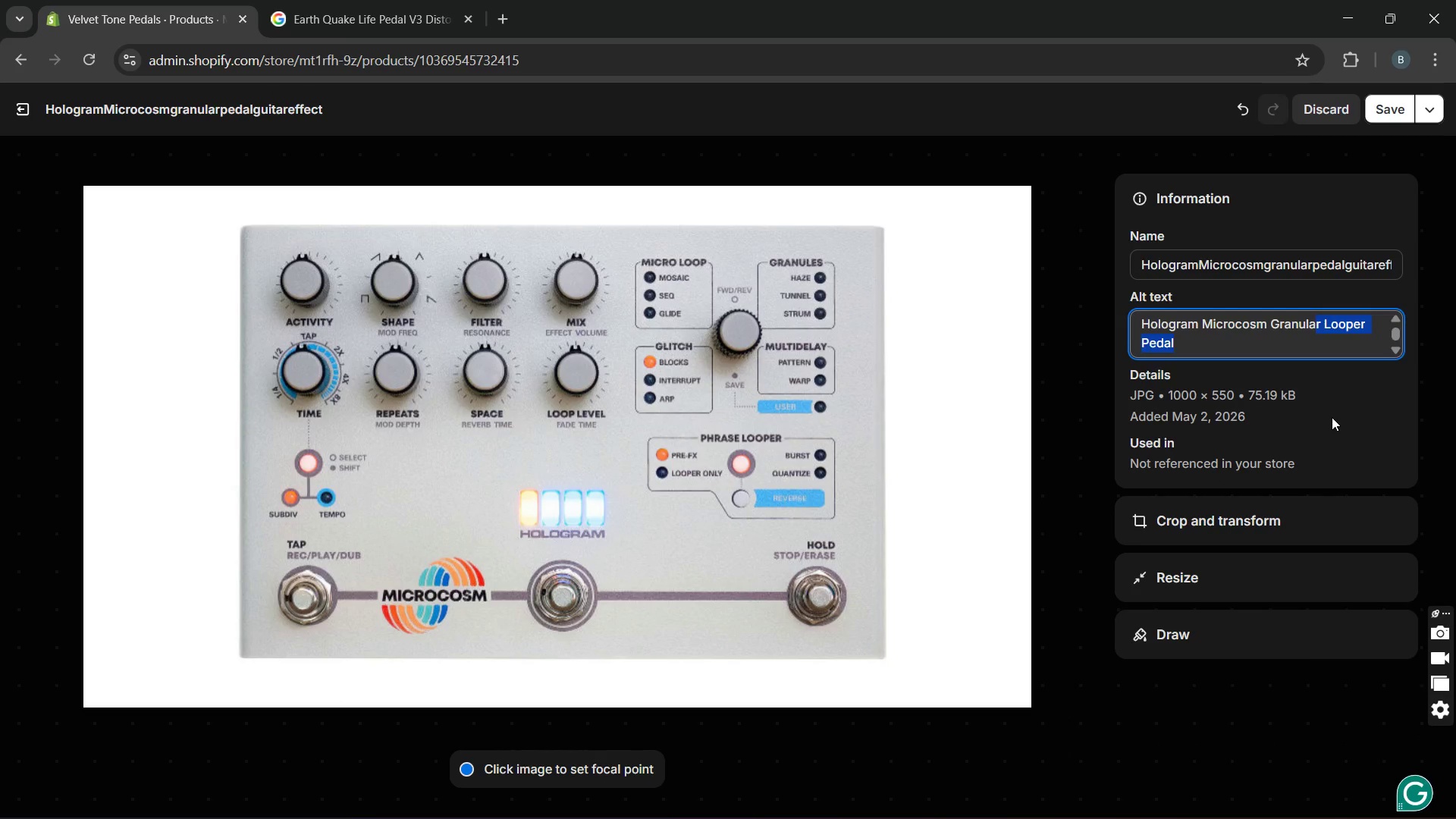 
type(r pedal guitar effect)
 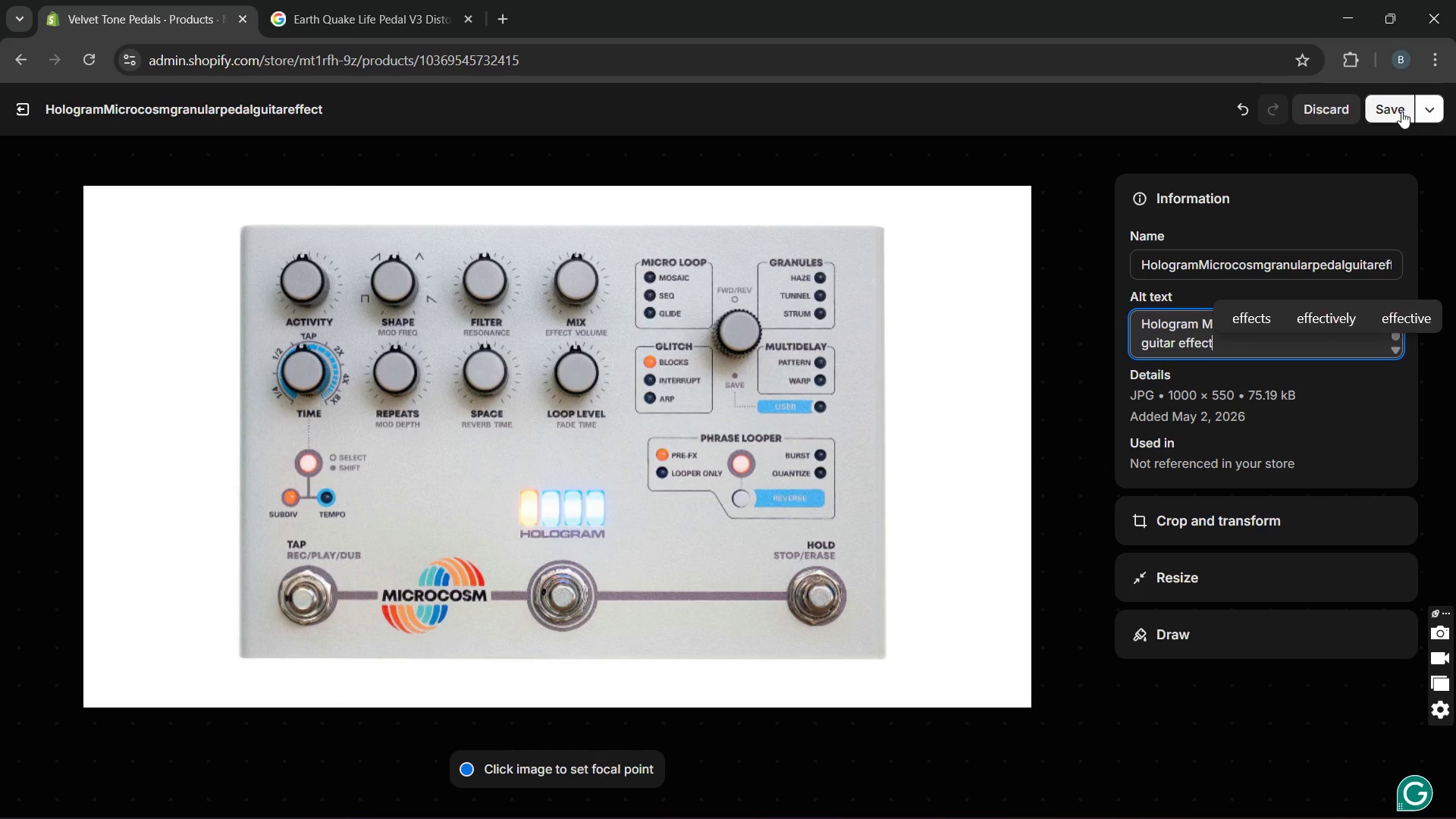 
left_click([1400, 111])
 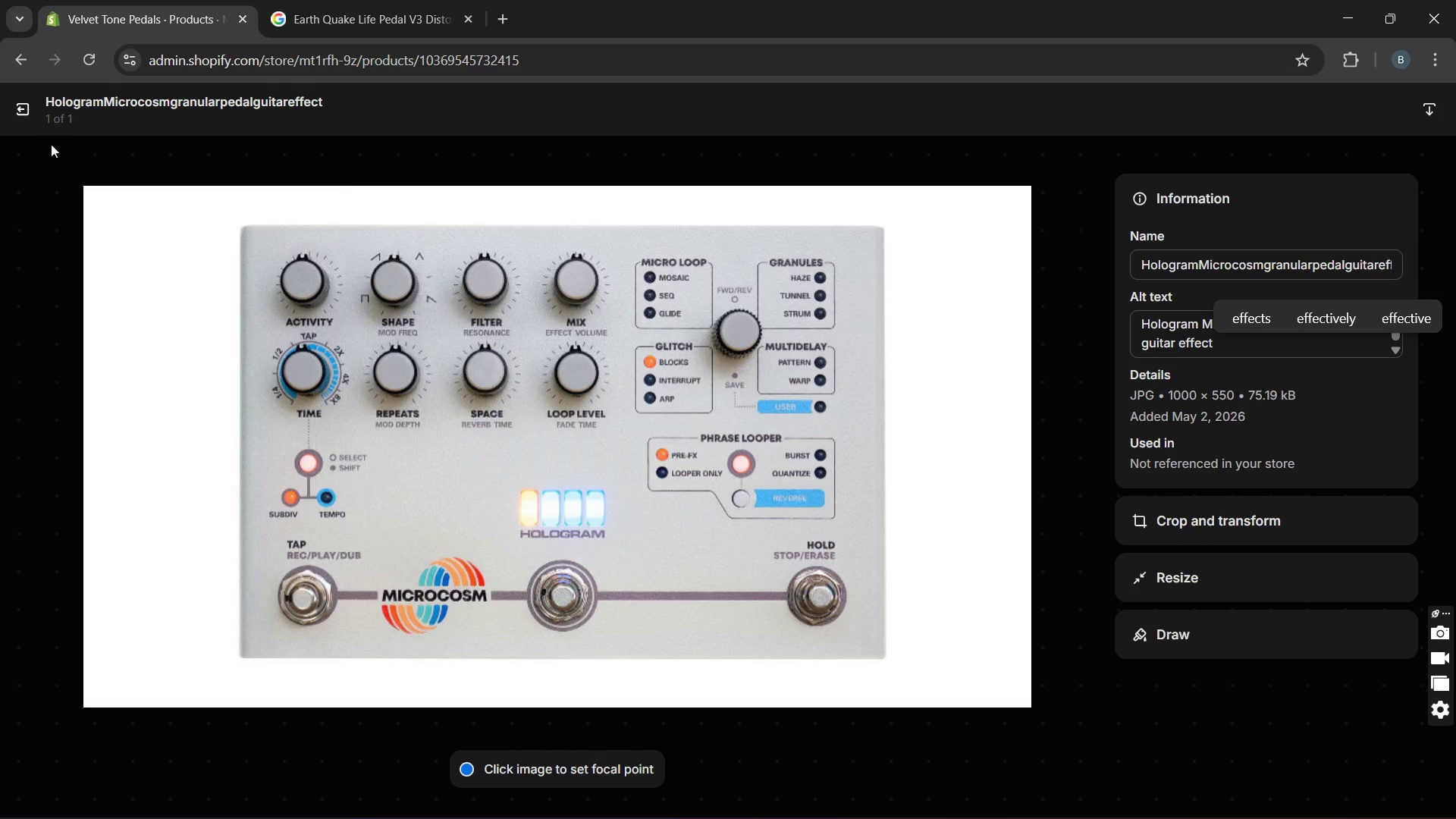 
left_click([26, 115])
 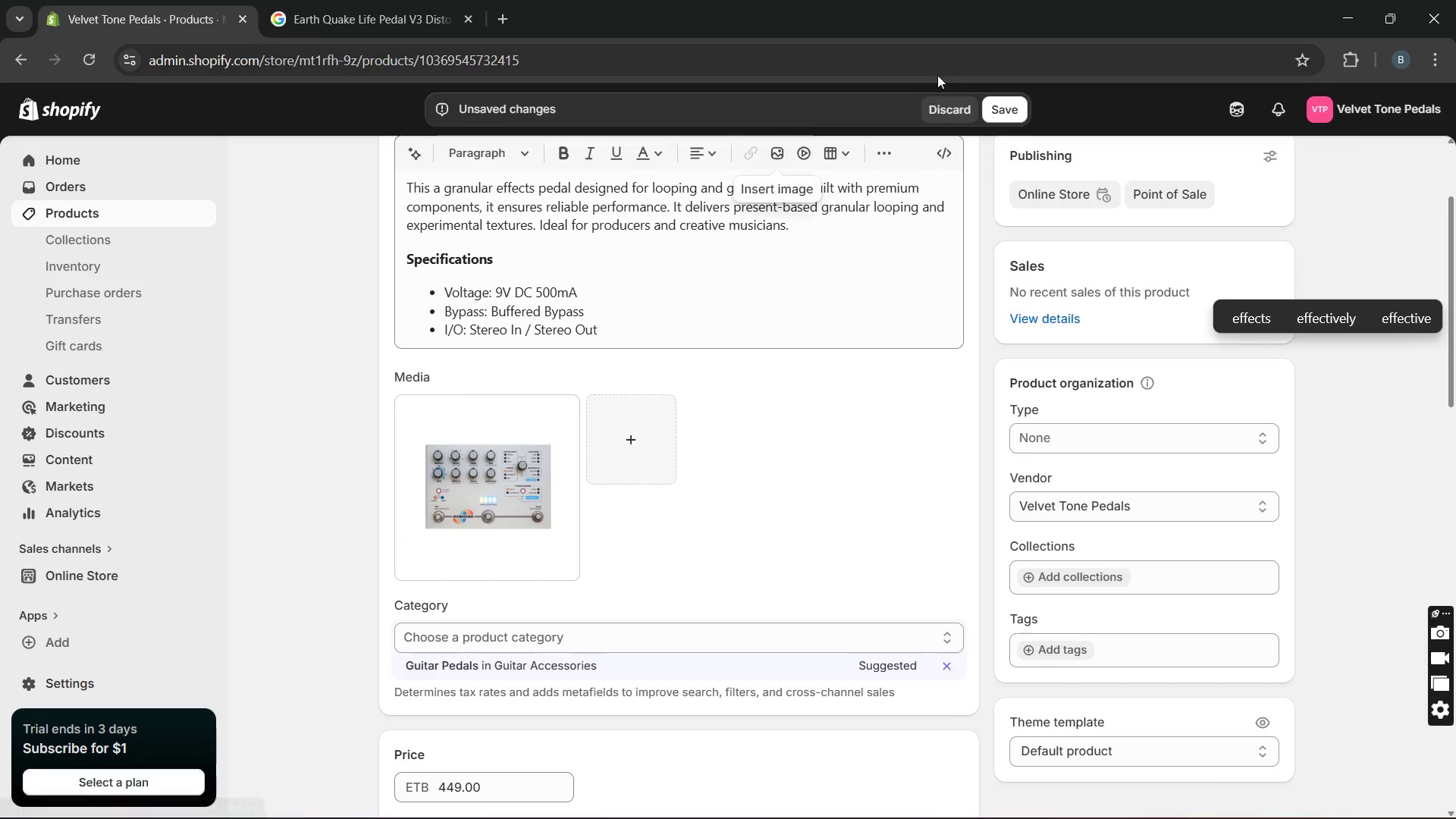 
left_click([1005, 105])
 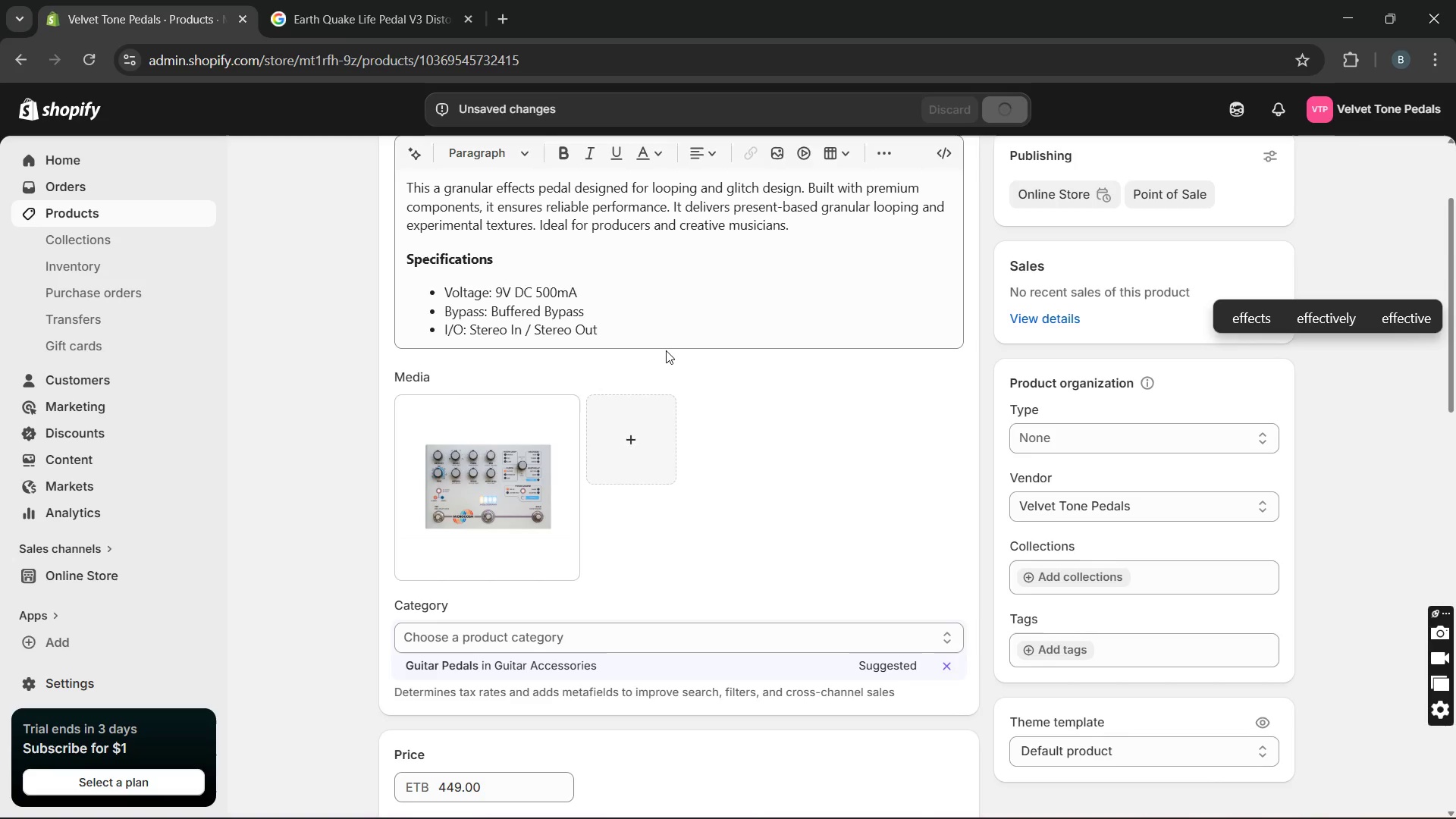 
wait(9.45)
 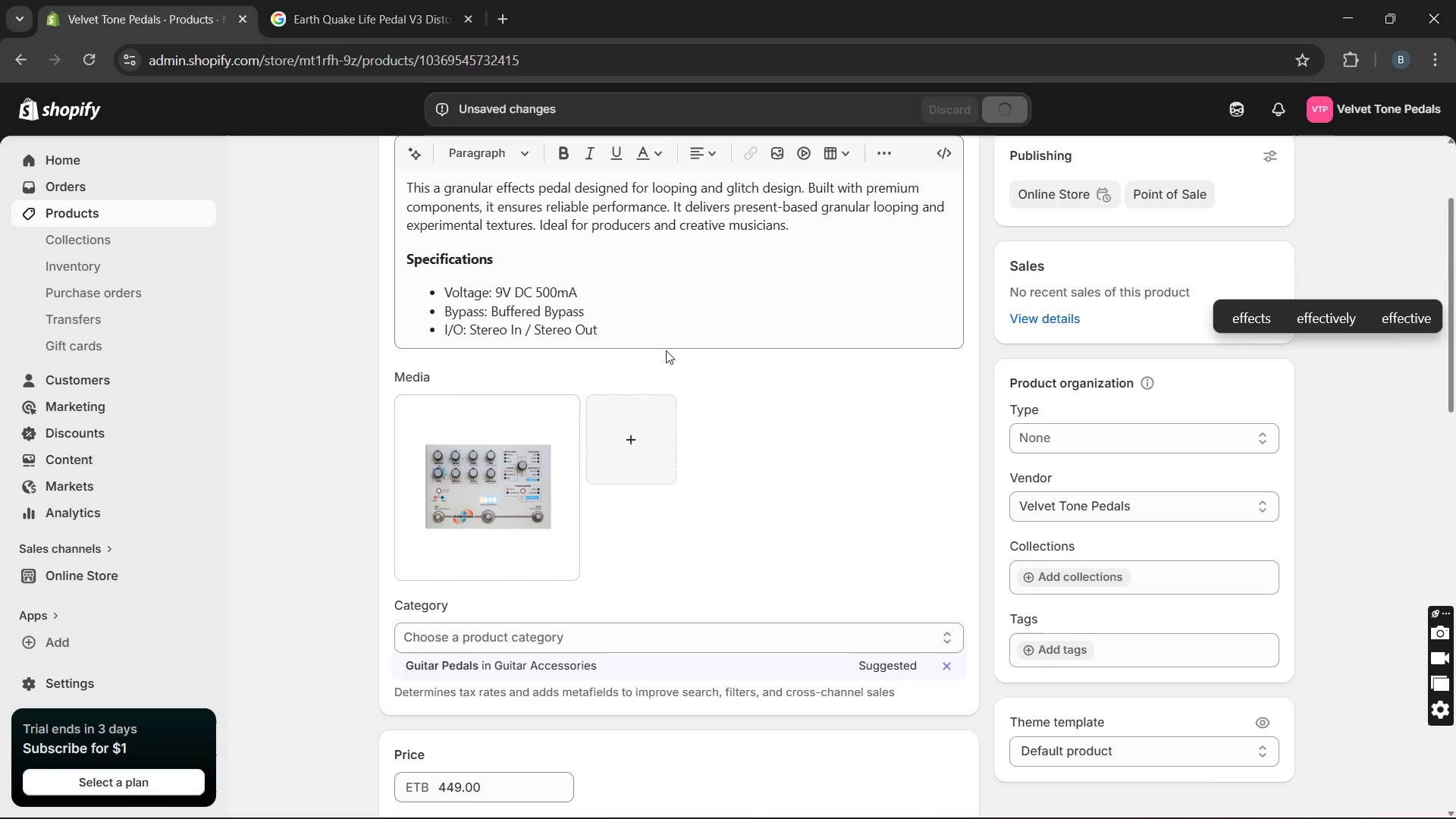 
left_click([148, 218])
 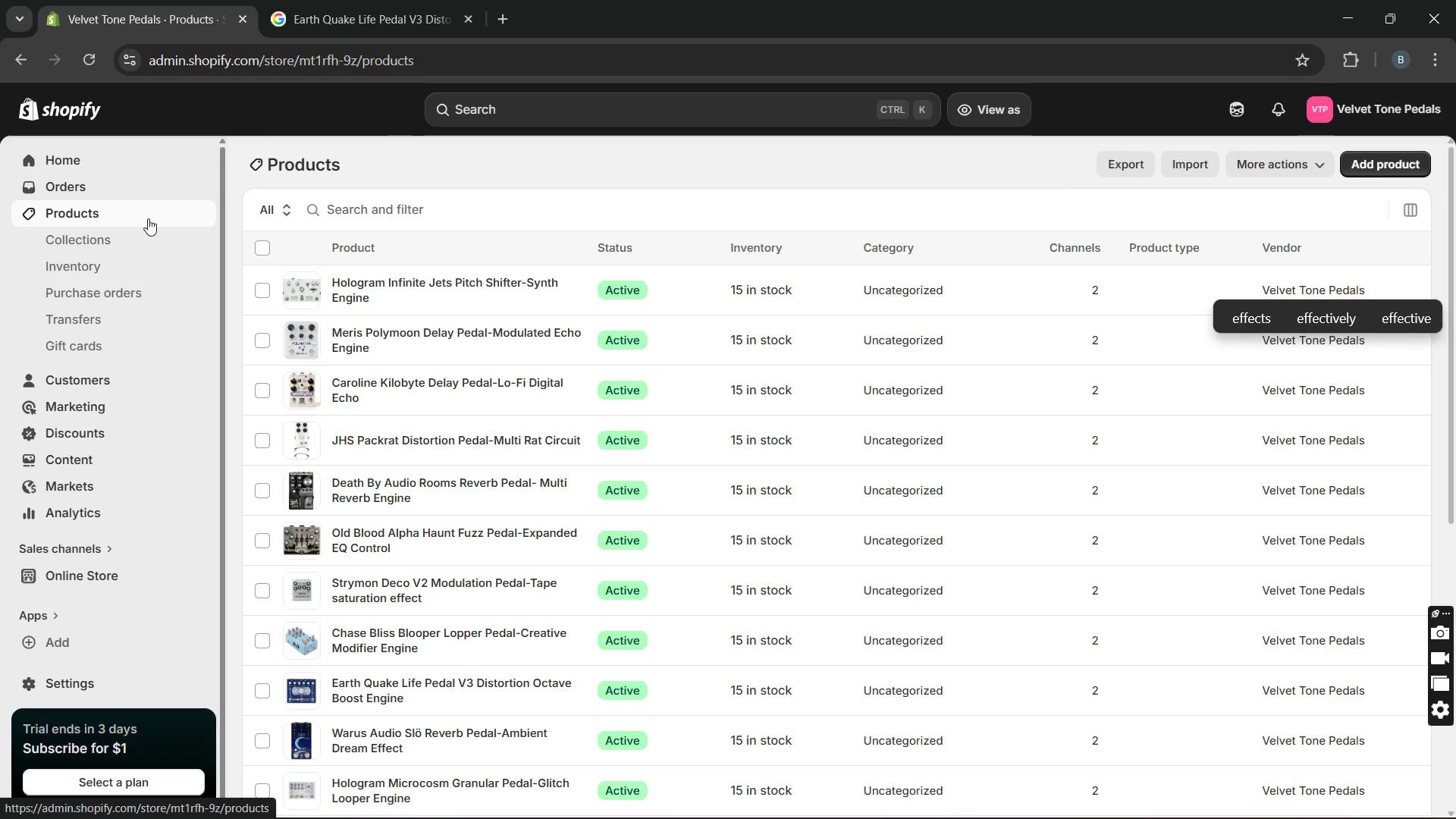 
wait(8.11)
 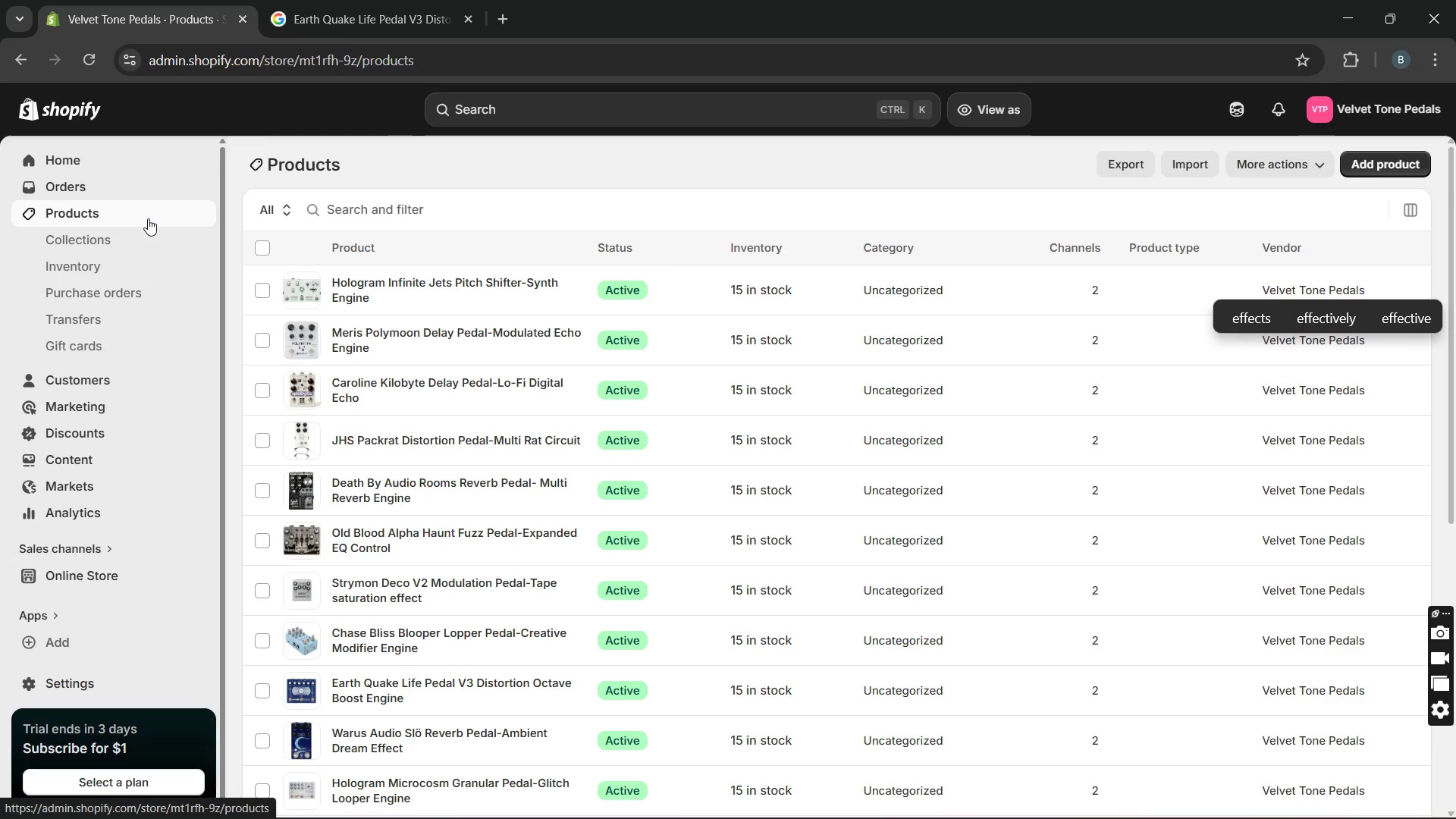 
left_click([358, 557])
 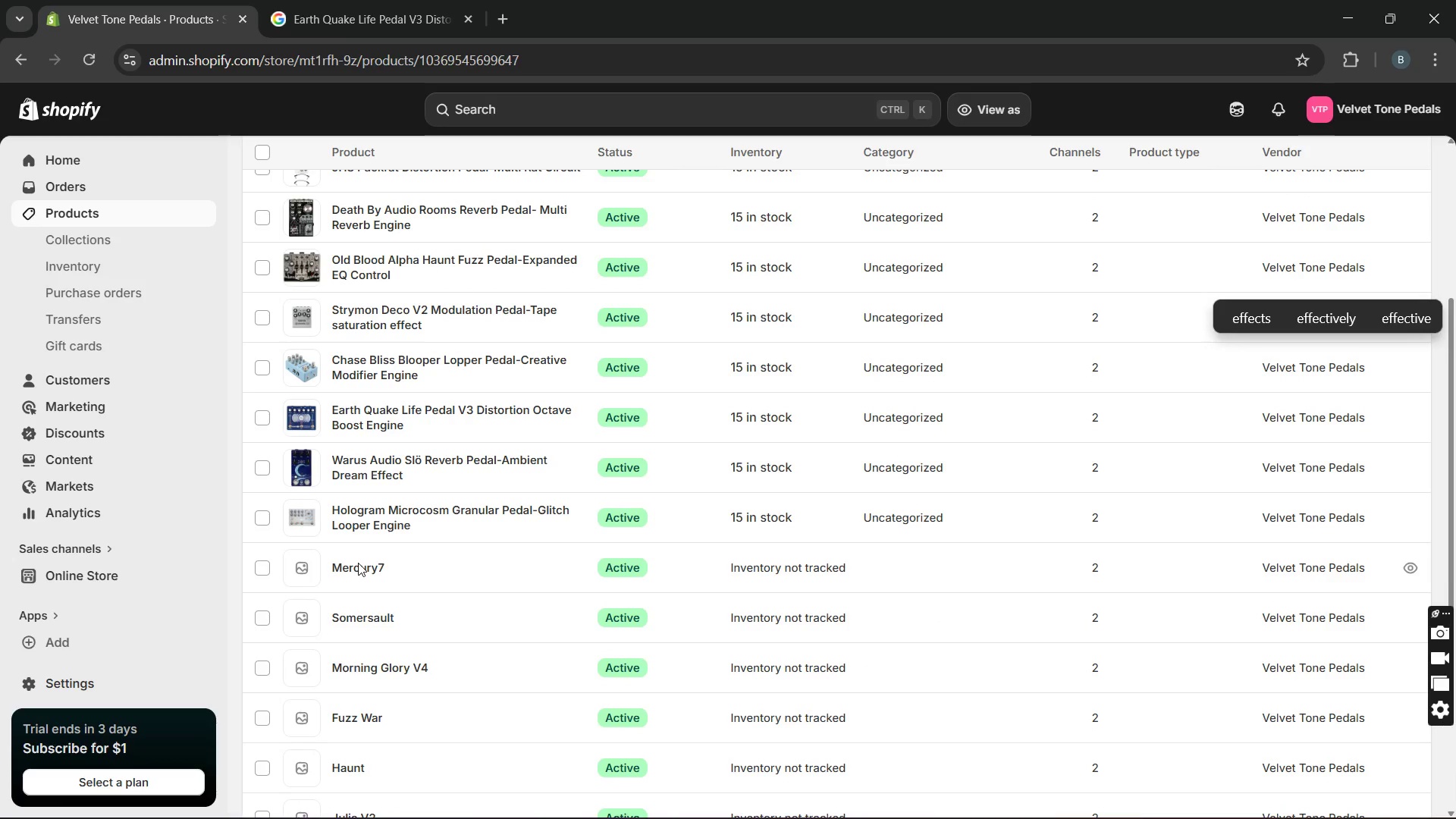 
left_click([358, 563])
 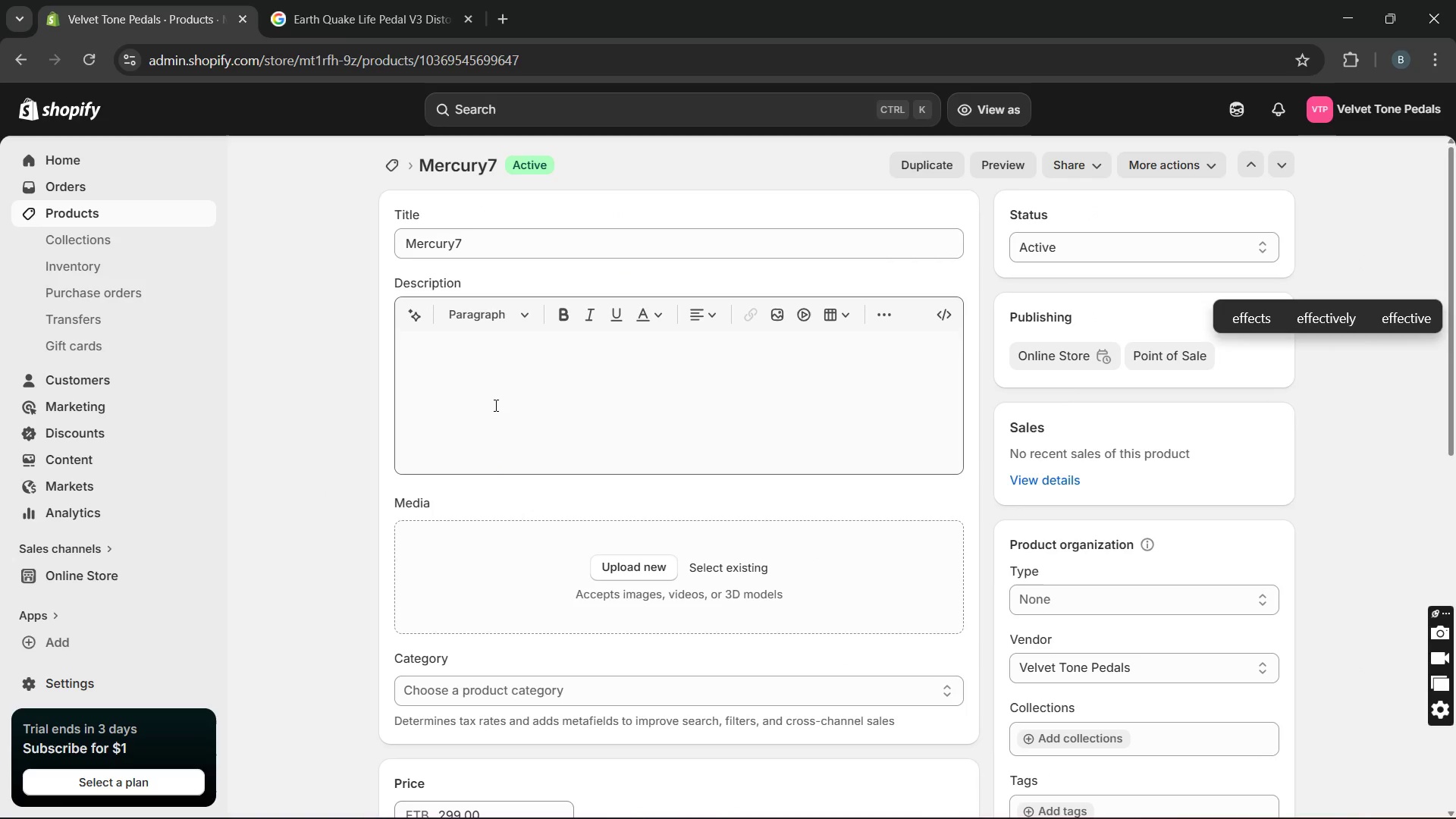 
wait(5.97)
 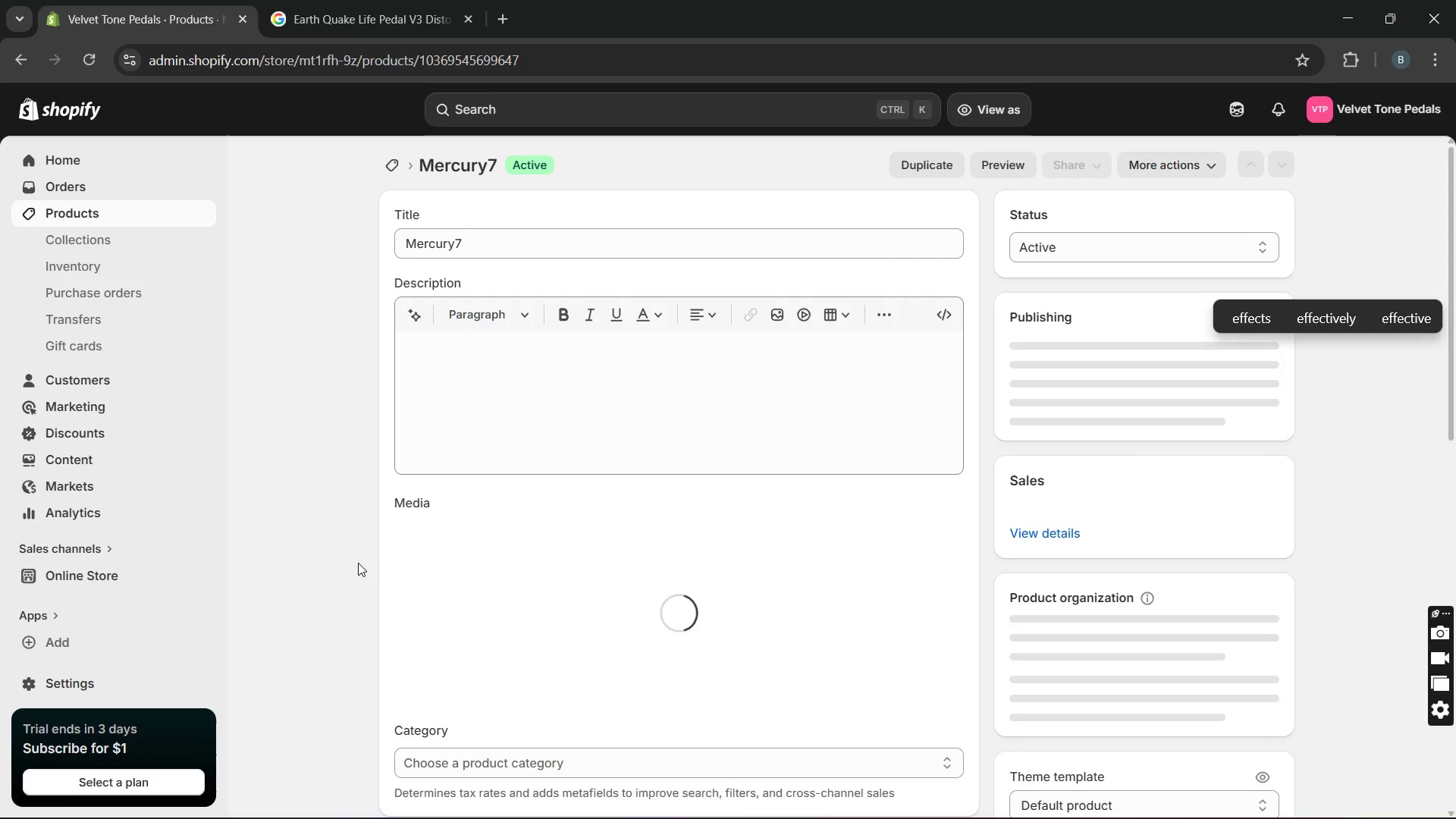 
left_click([494, 405])
 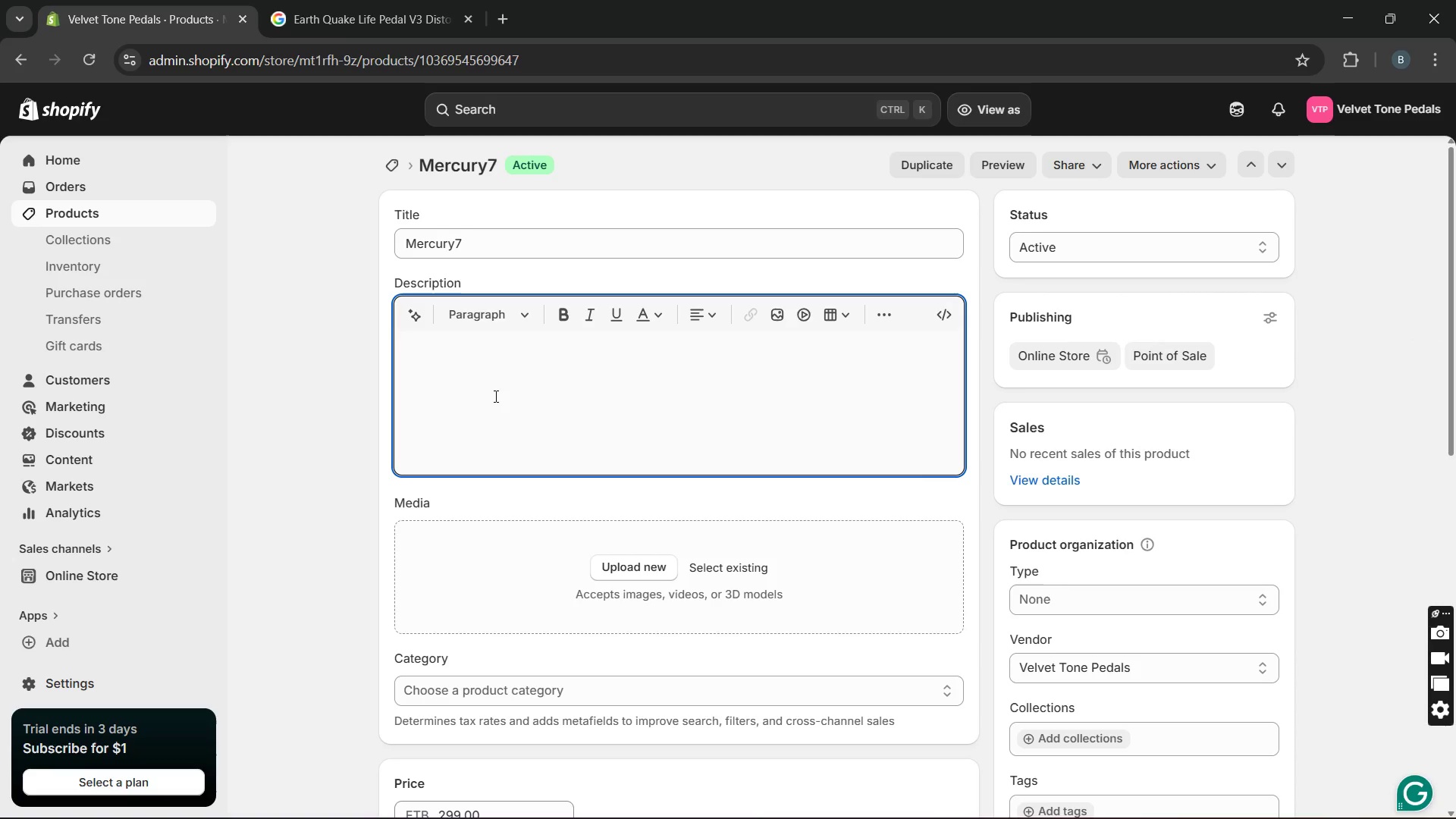 
wait(8.33)
 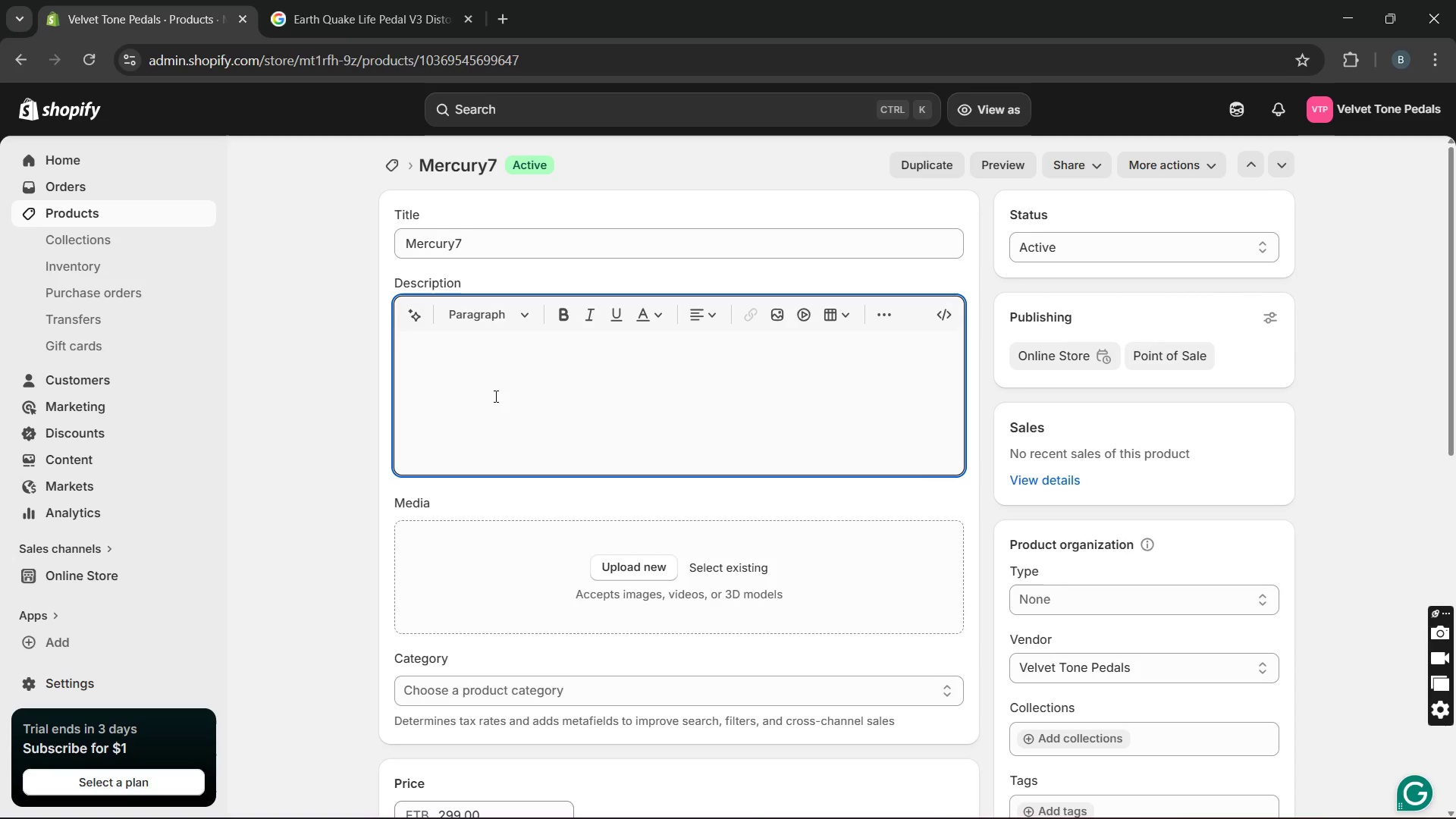 
left_click([404, 242])
 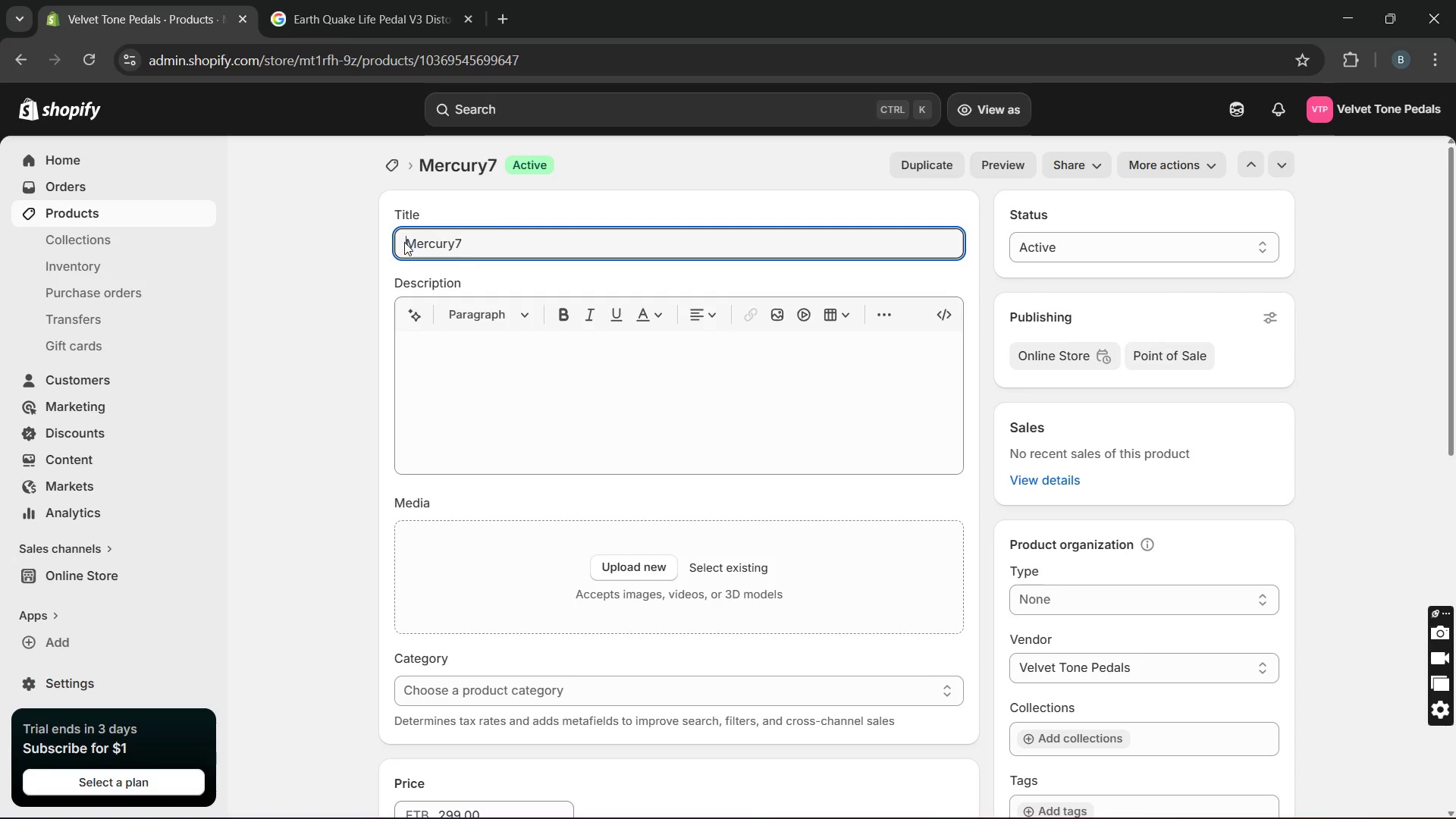 
key(ArrowLeft)
 